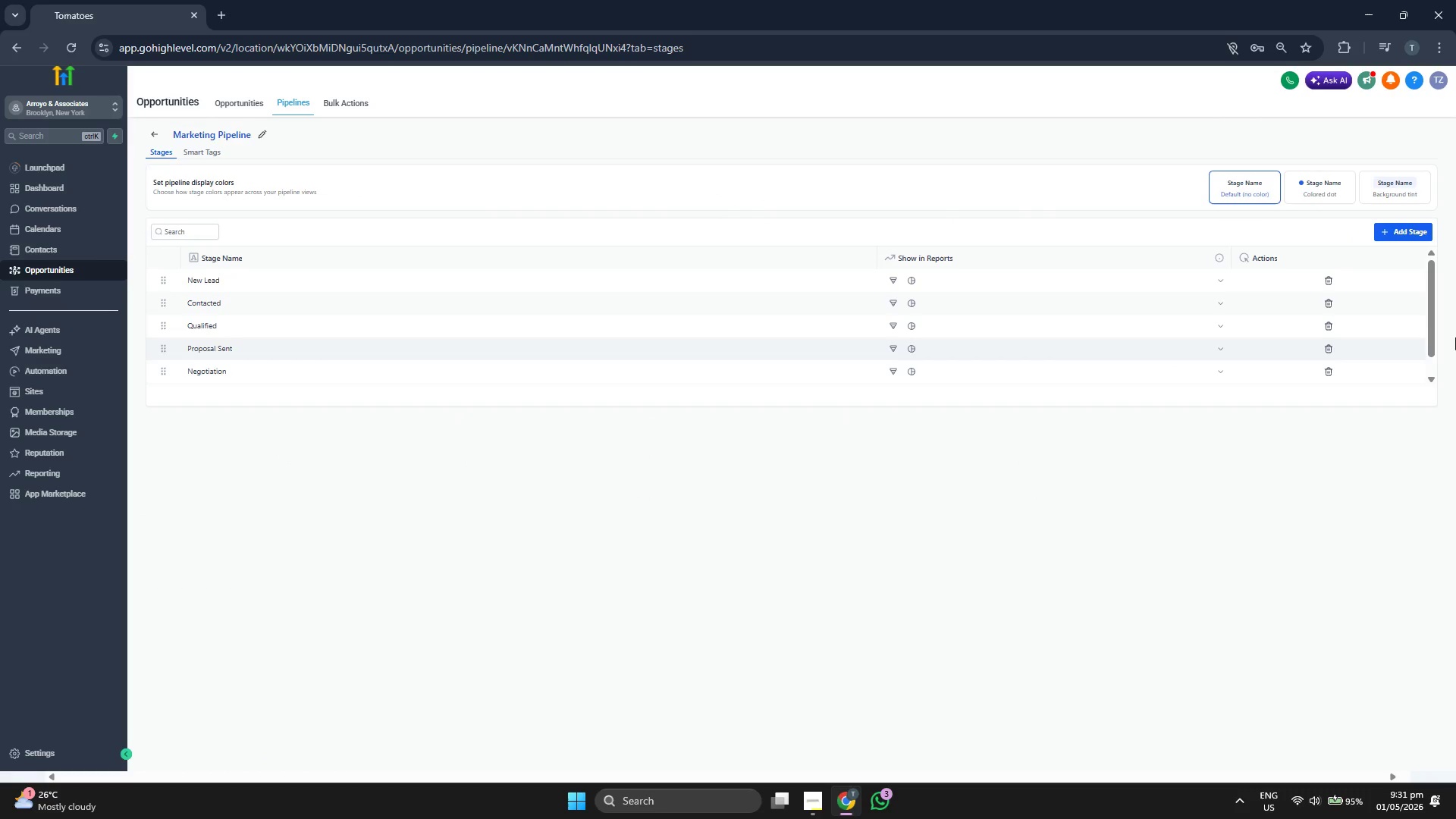 
left_click([1328, 283])
 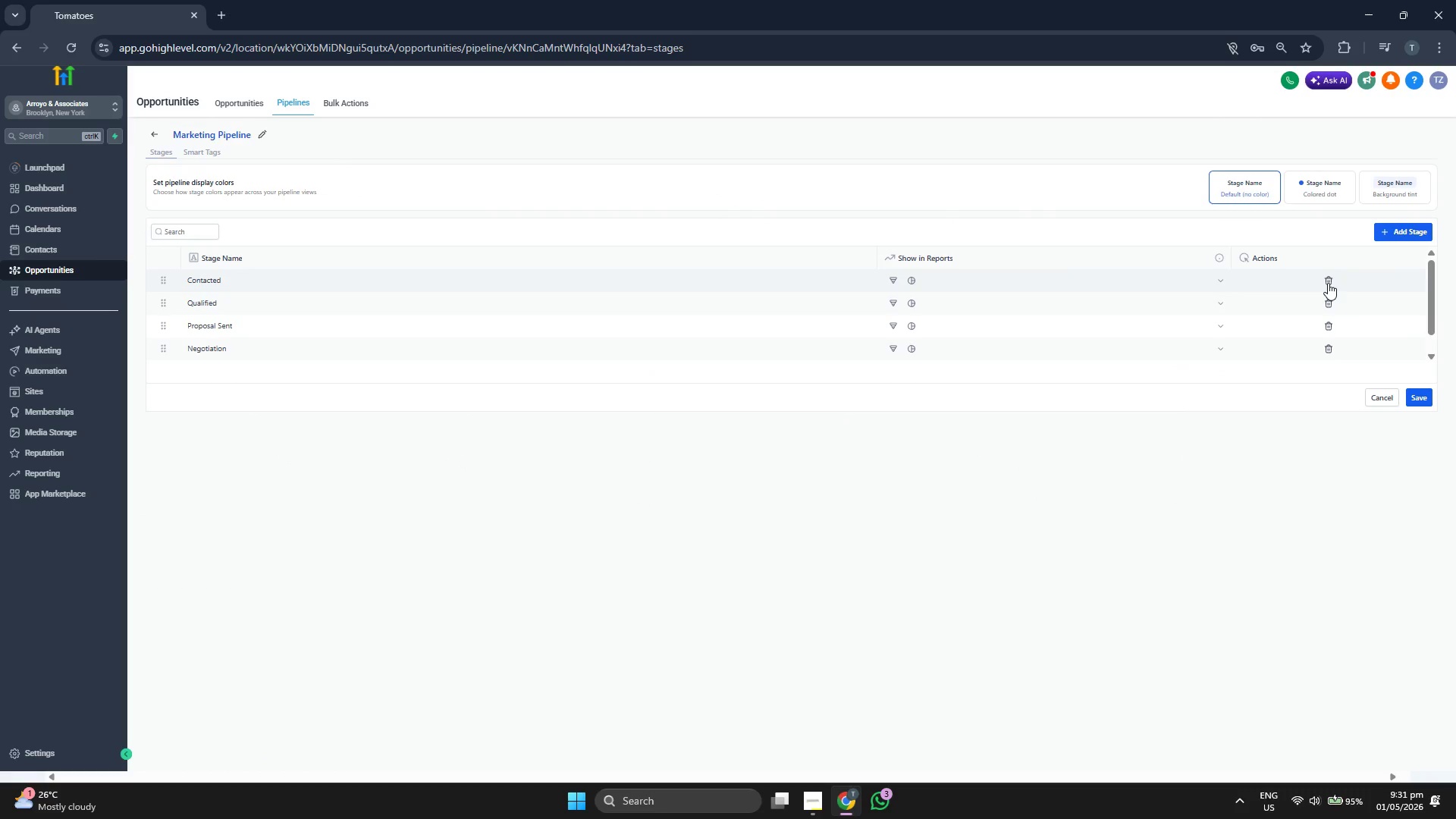 
left_click([1328, 283])
 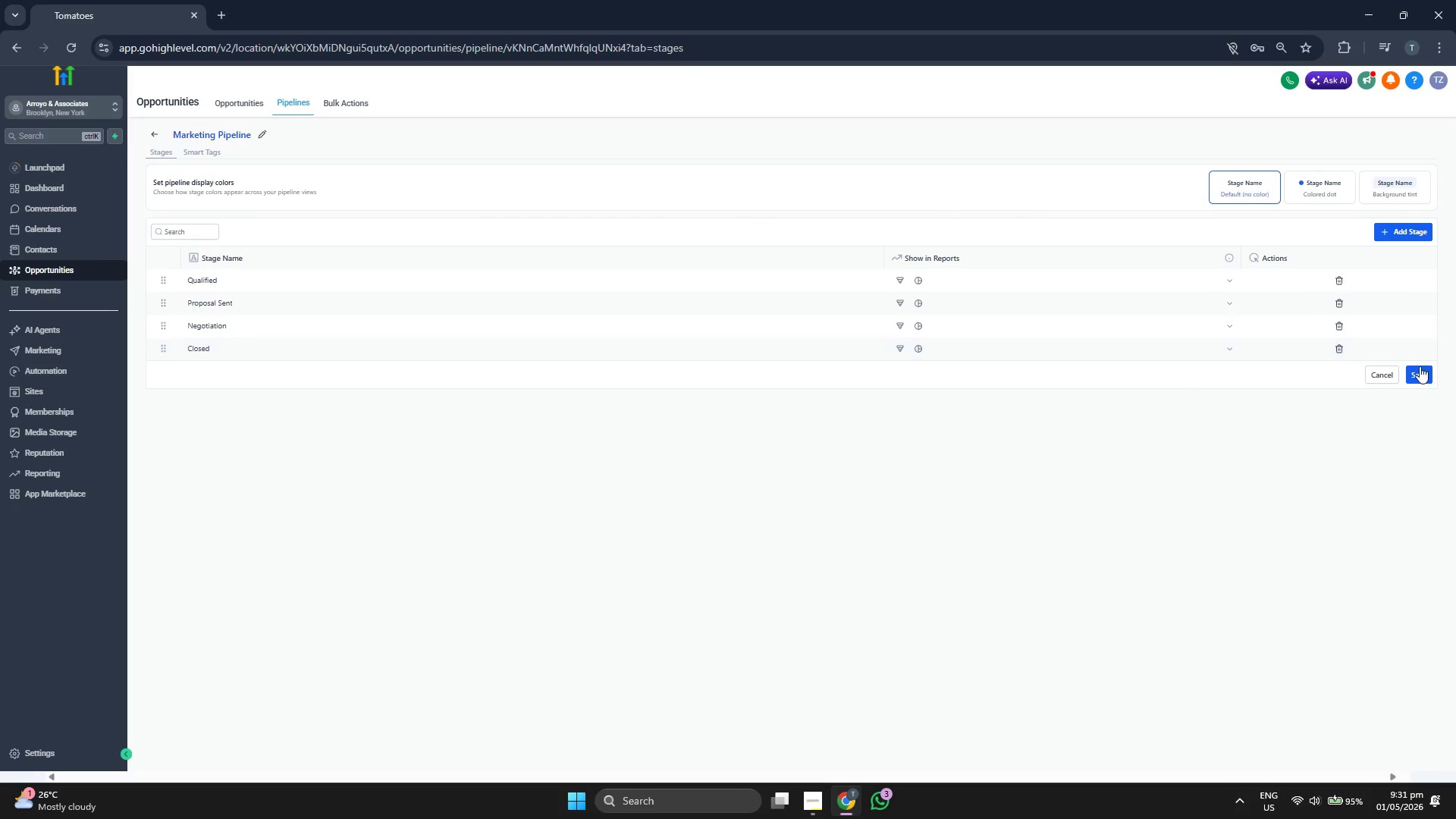 
left_click([1420, 376])
 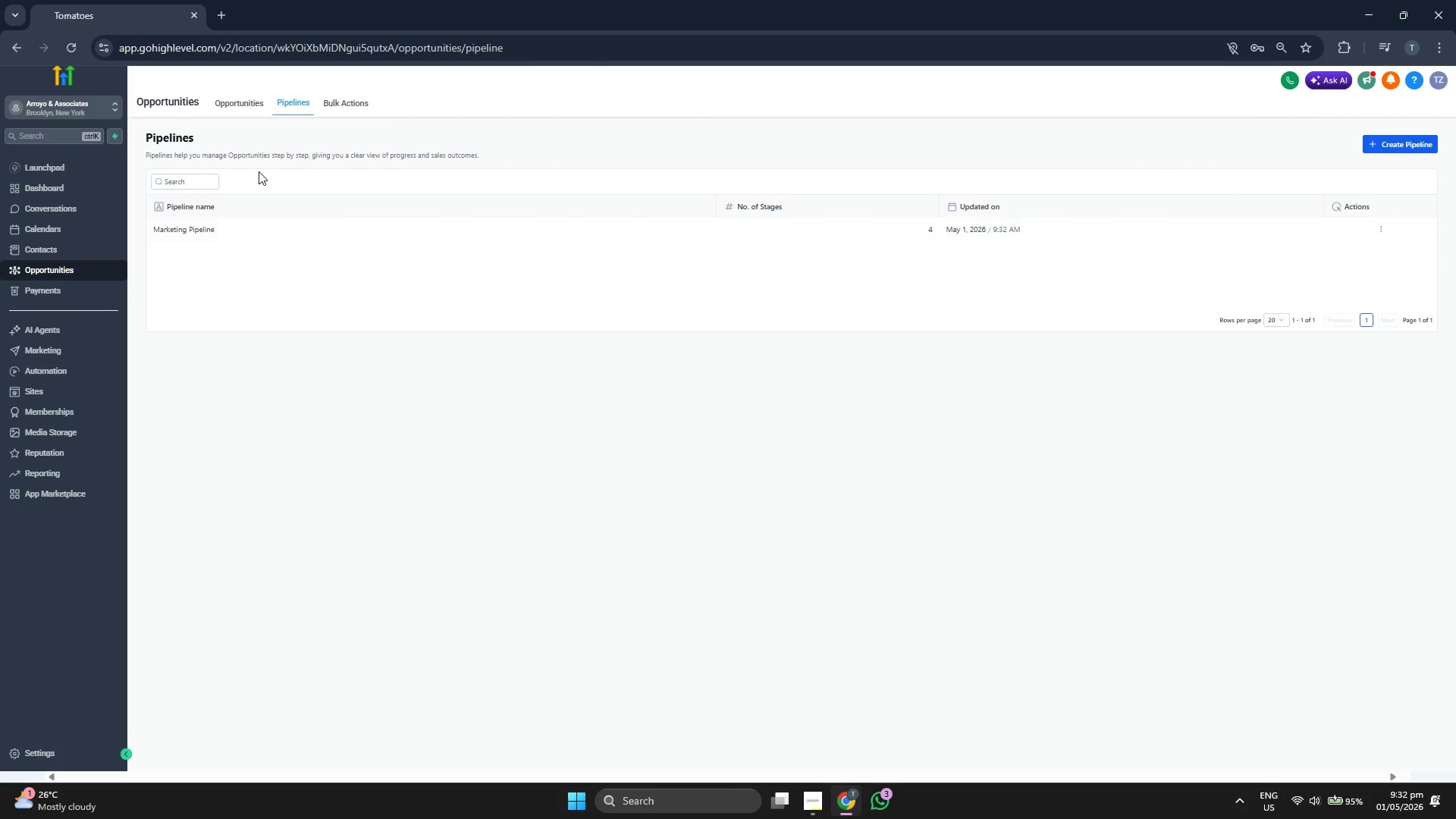 
wait(11.48)
 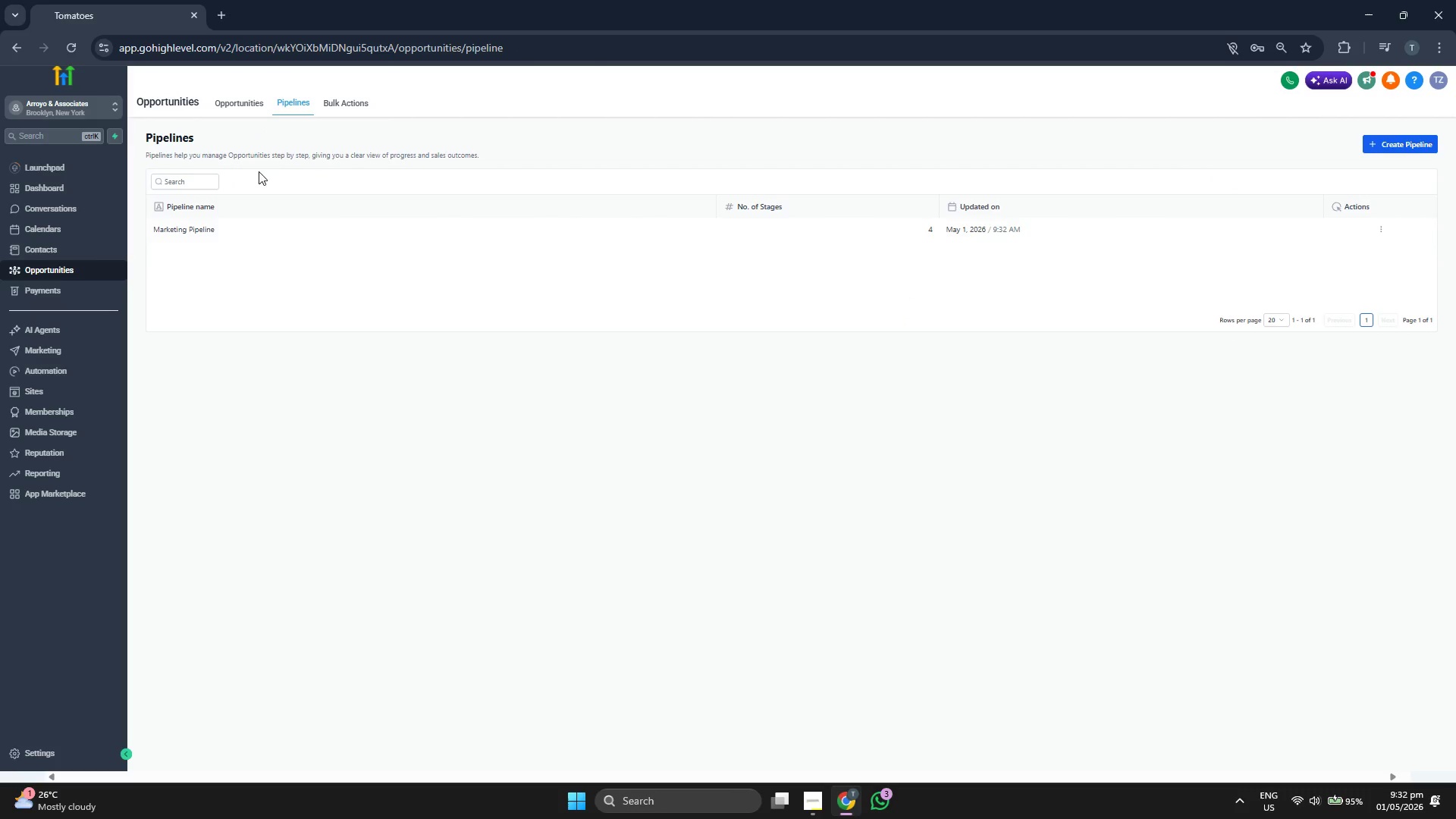 
left_click([660, 447])
 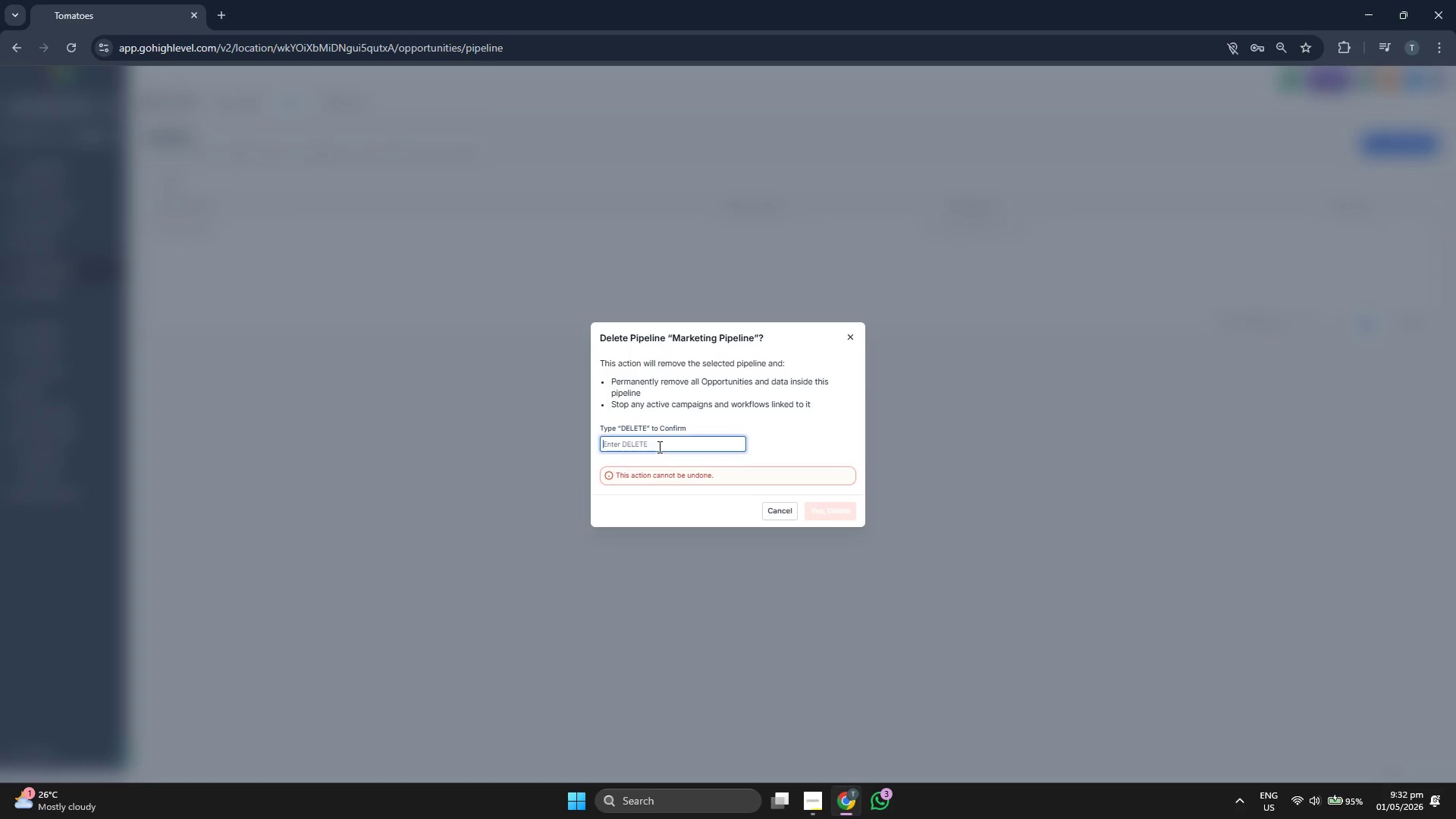 
type(DELETE)
 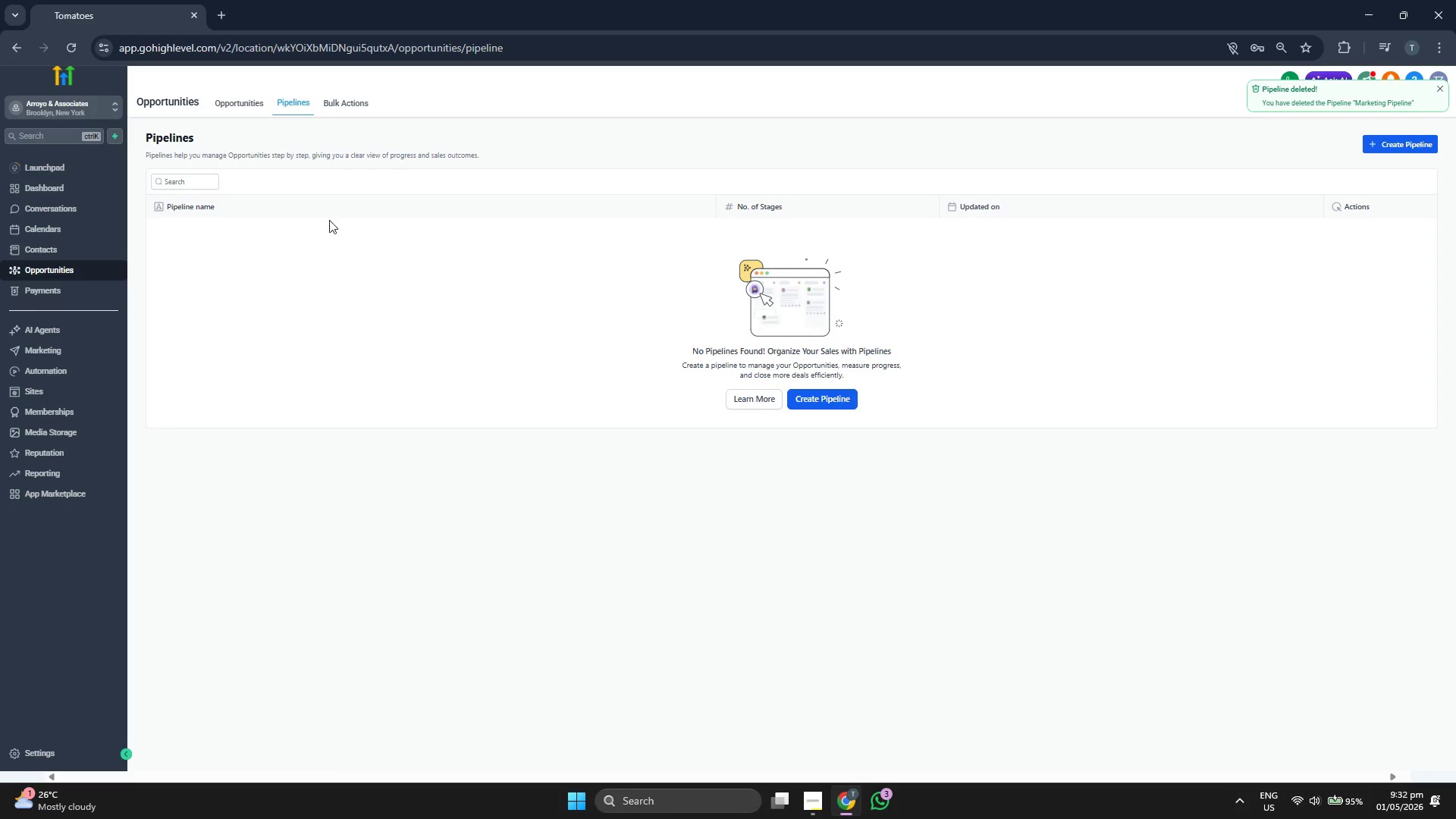 
left_click([235, 102])
 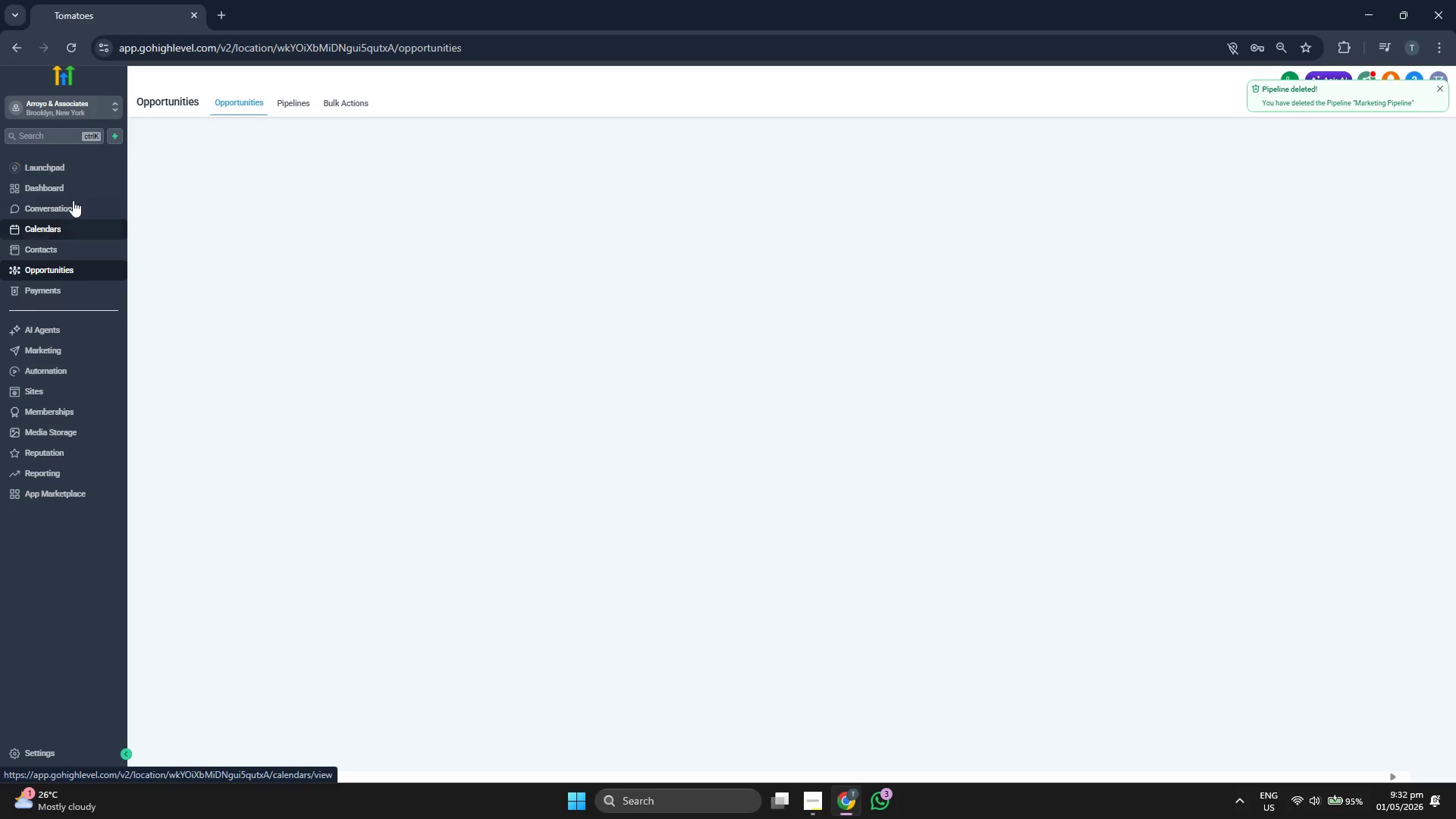 
left_click([73, 196])
 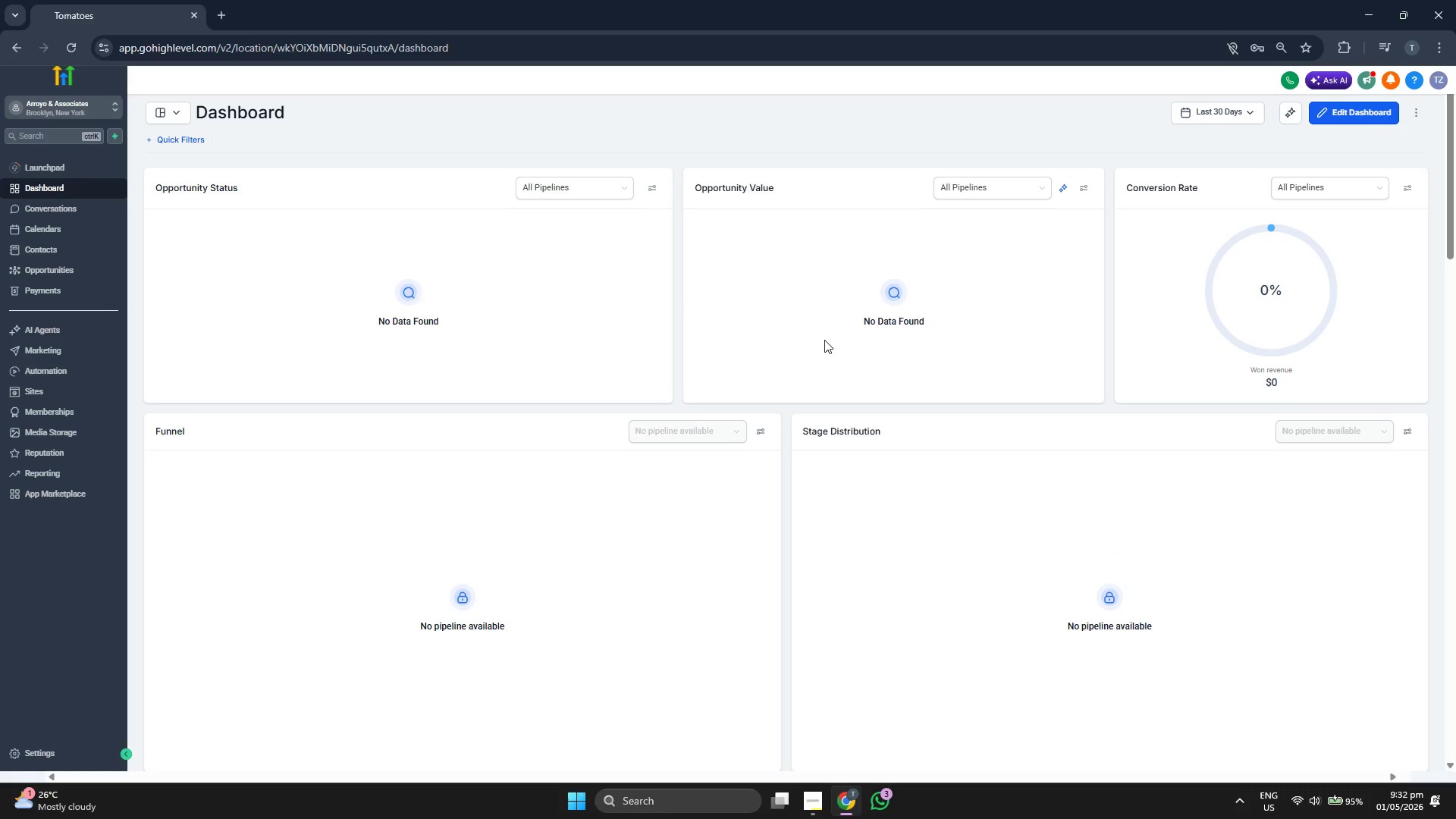 
wait(6.52)
 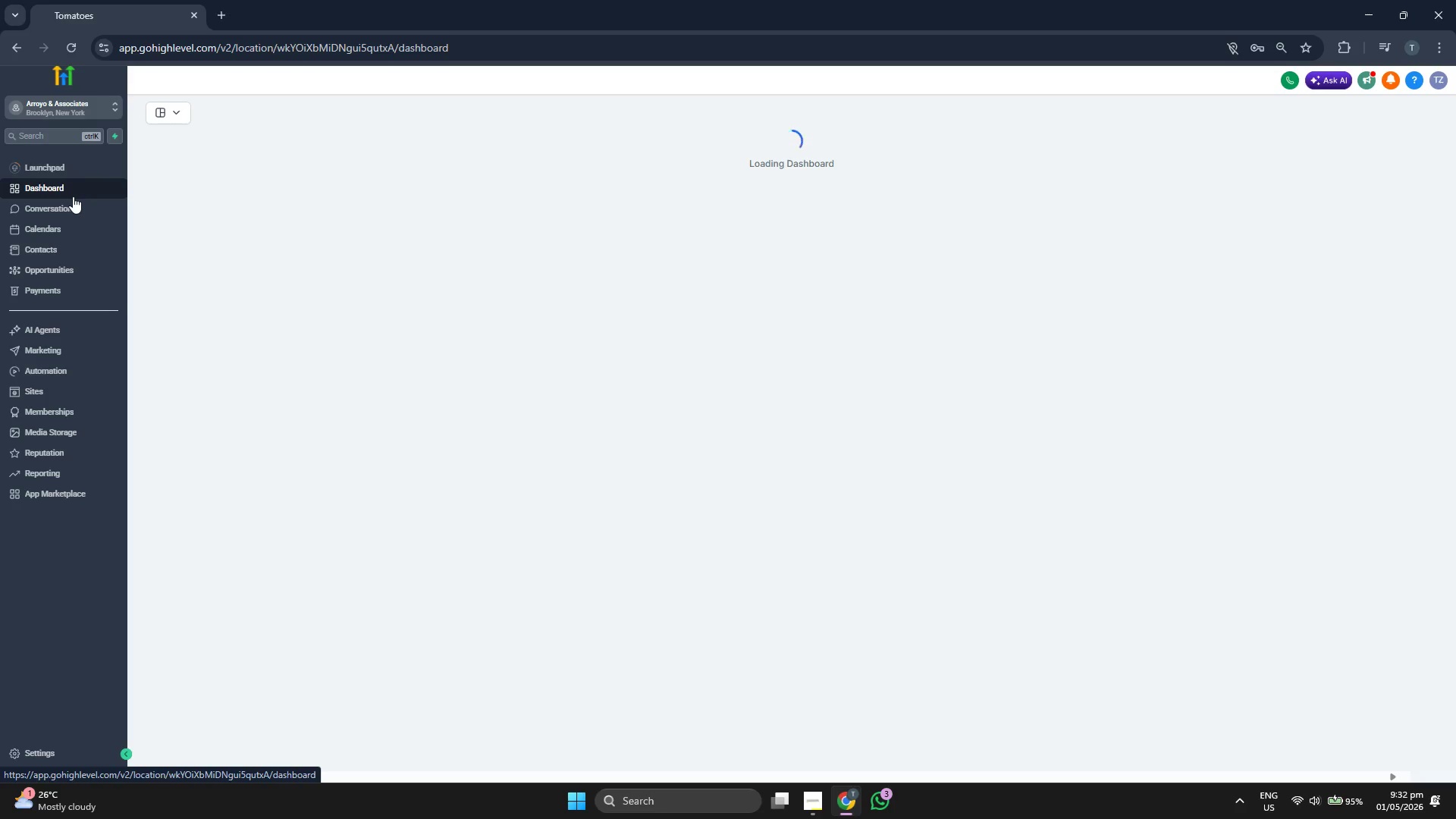 
scroll: coordinate [819, 359], scroll_direction: down, amount: 5.0
 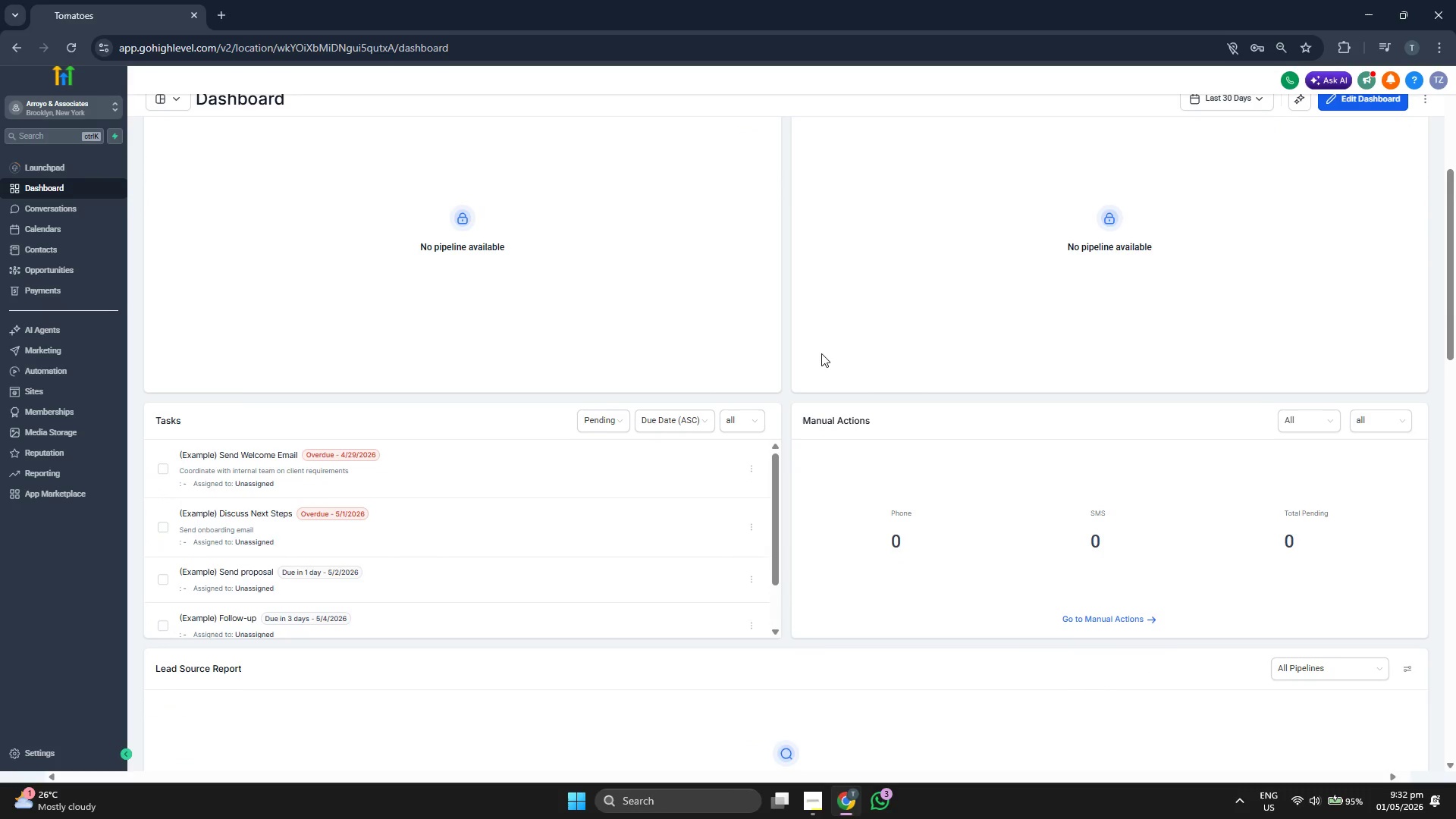 
scroll: coordinate [821, 353], scroll_direction: down, amount: 1.0
 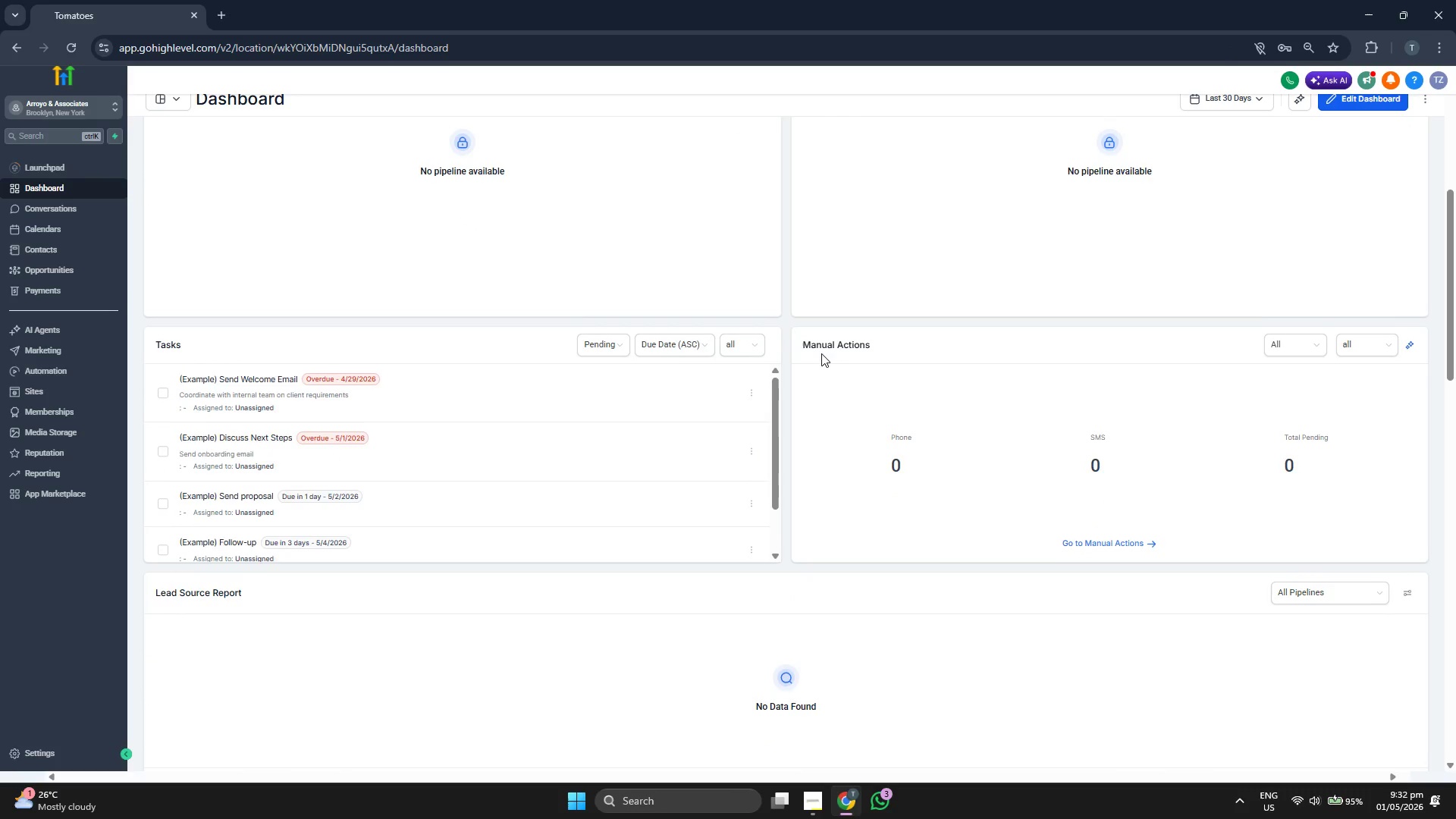 
scroll: coordinate [821, 353], scroll_direction: up, amount: 1.0
 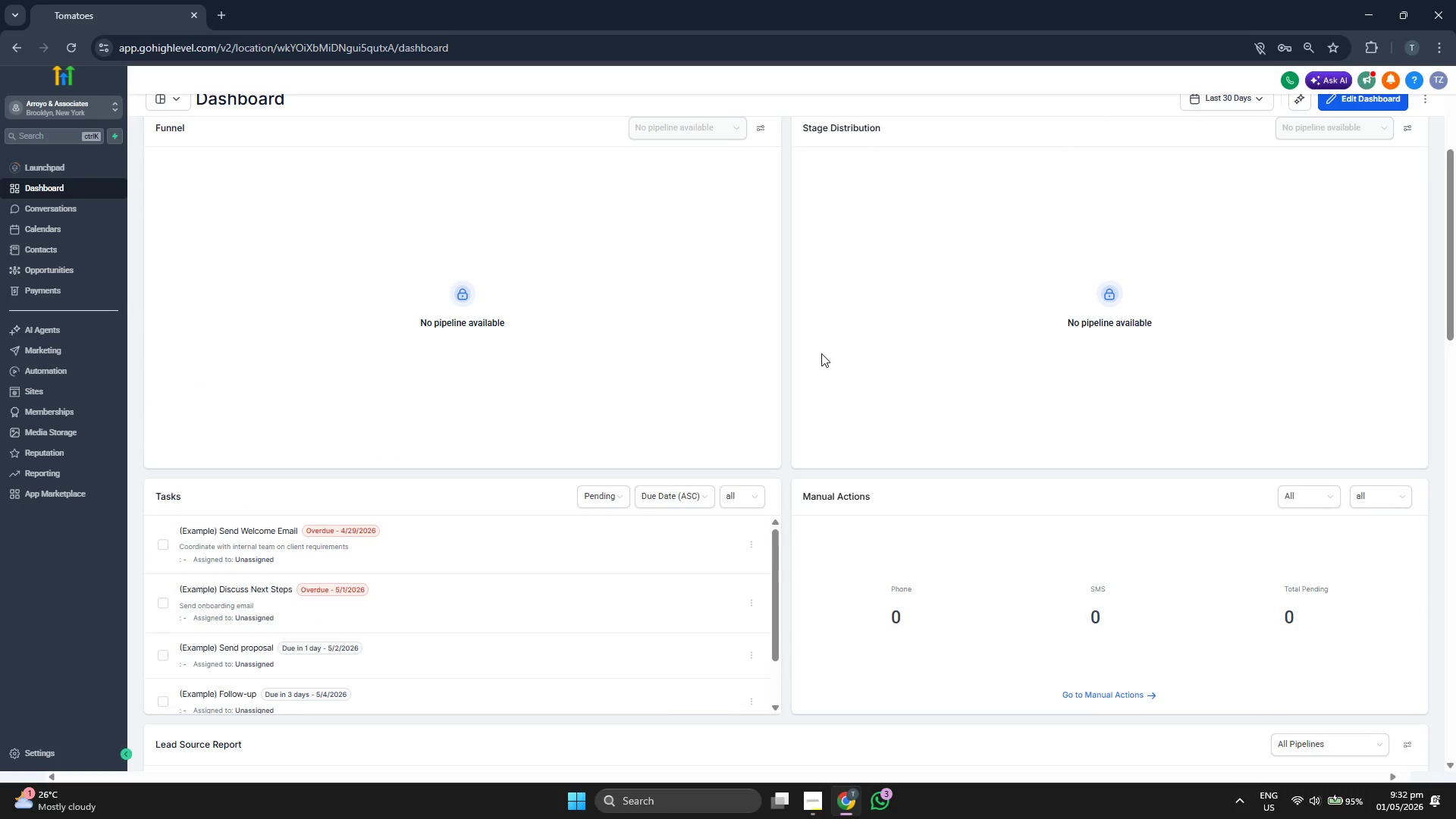 
scroll: coordinate [821, 353], scroll_direction: down, amount: 1.0
 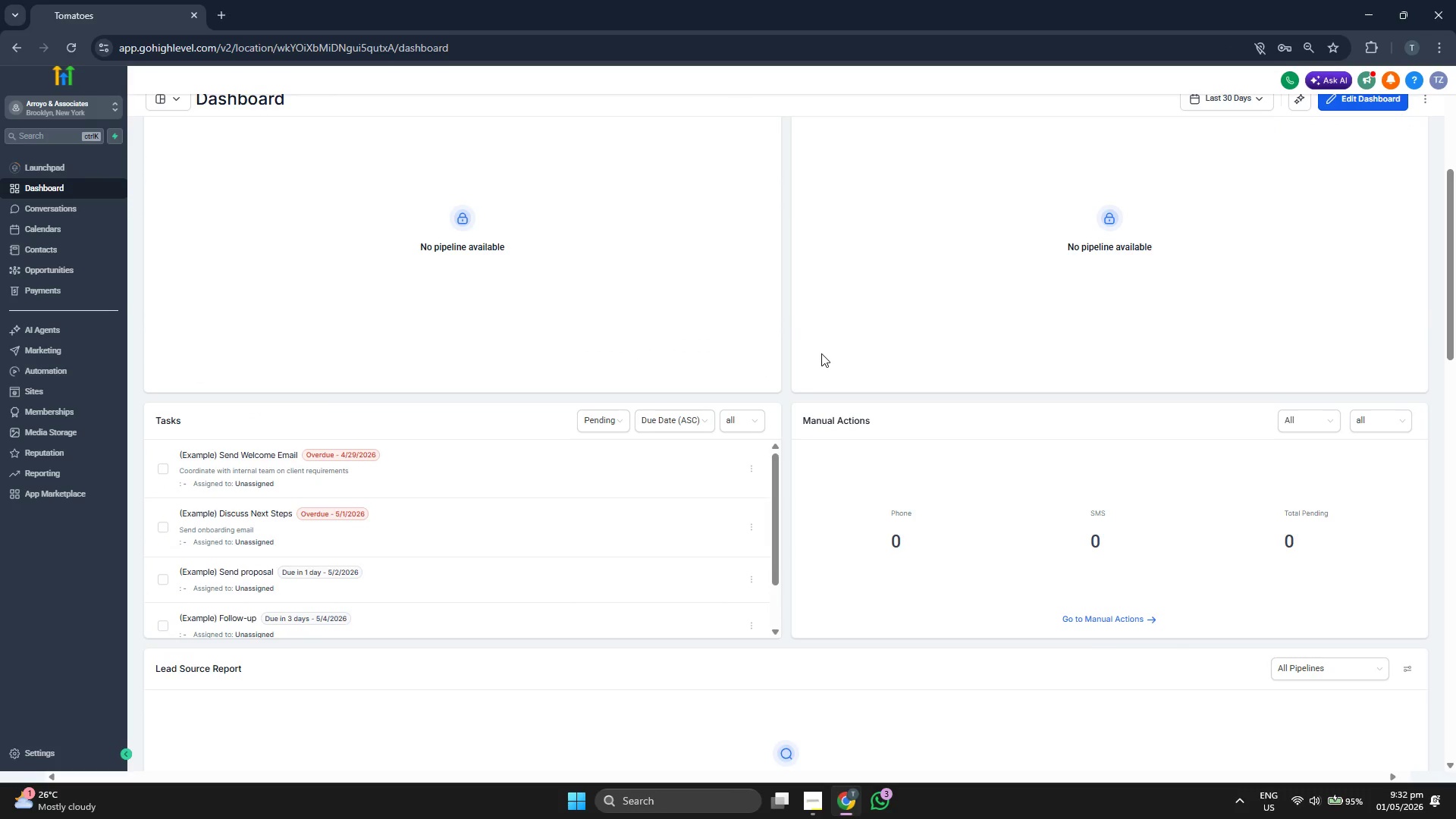 
scroll: coordinate [821, 353], scroll_direction: up, amount: 1.0
 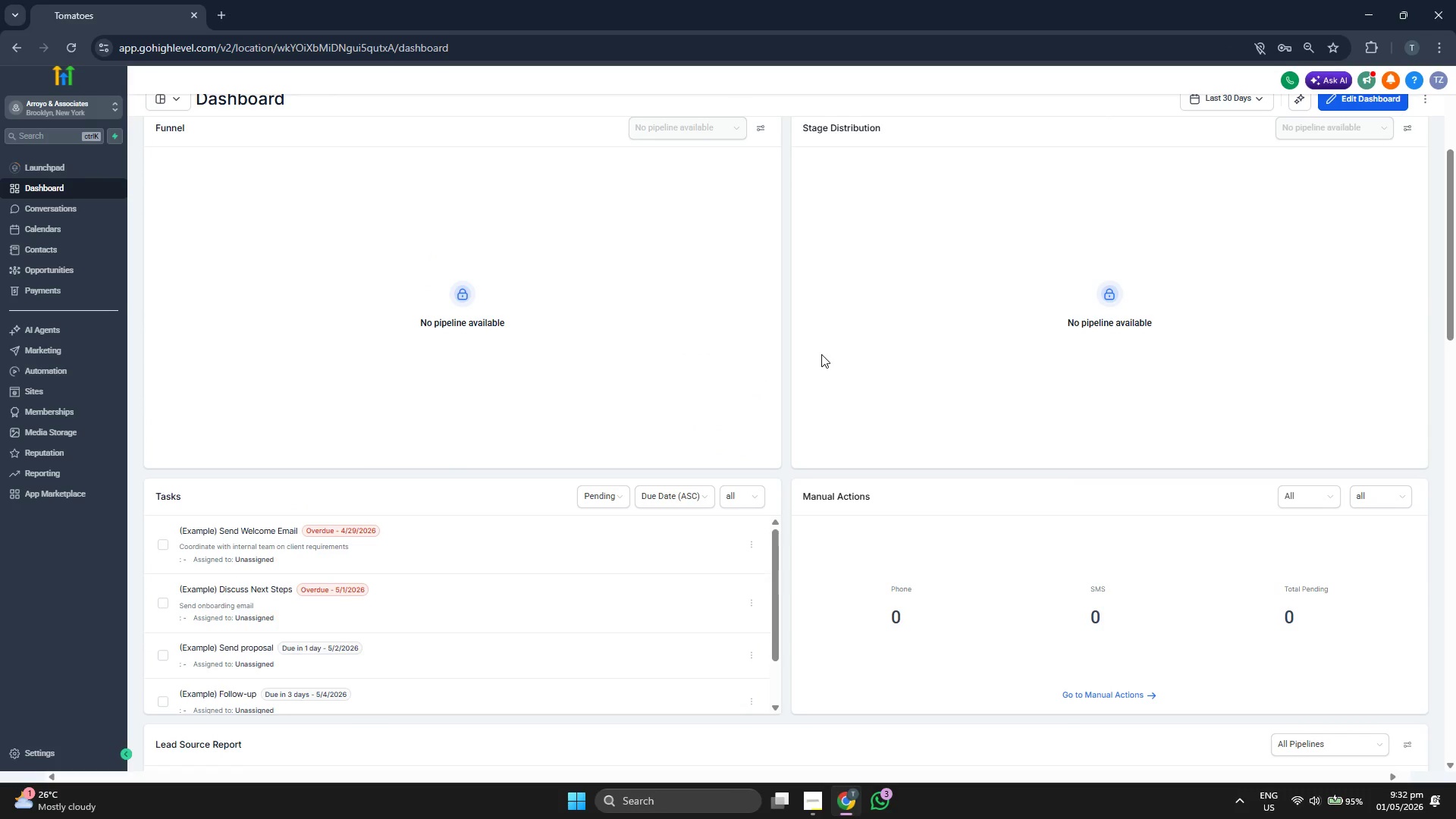 
scroll: coordinate [821, 354], scroll_direction: down, amount: 4.0
 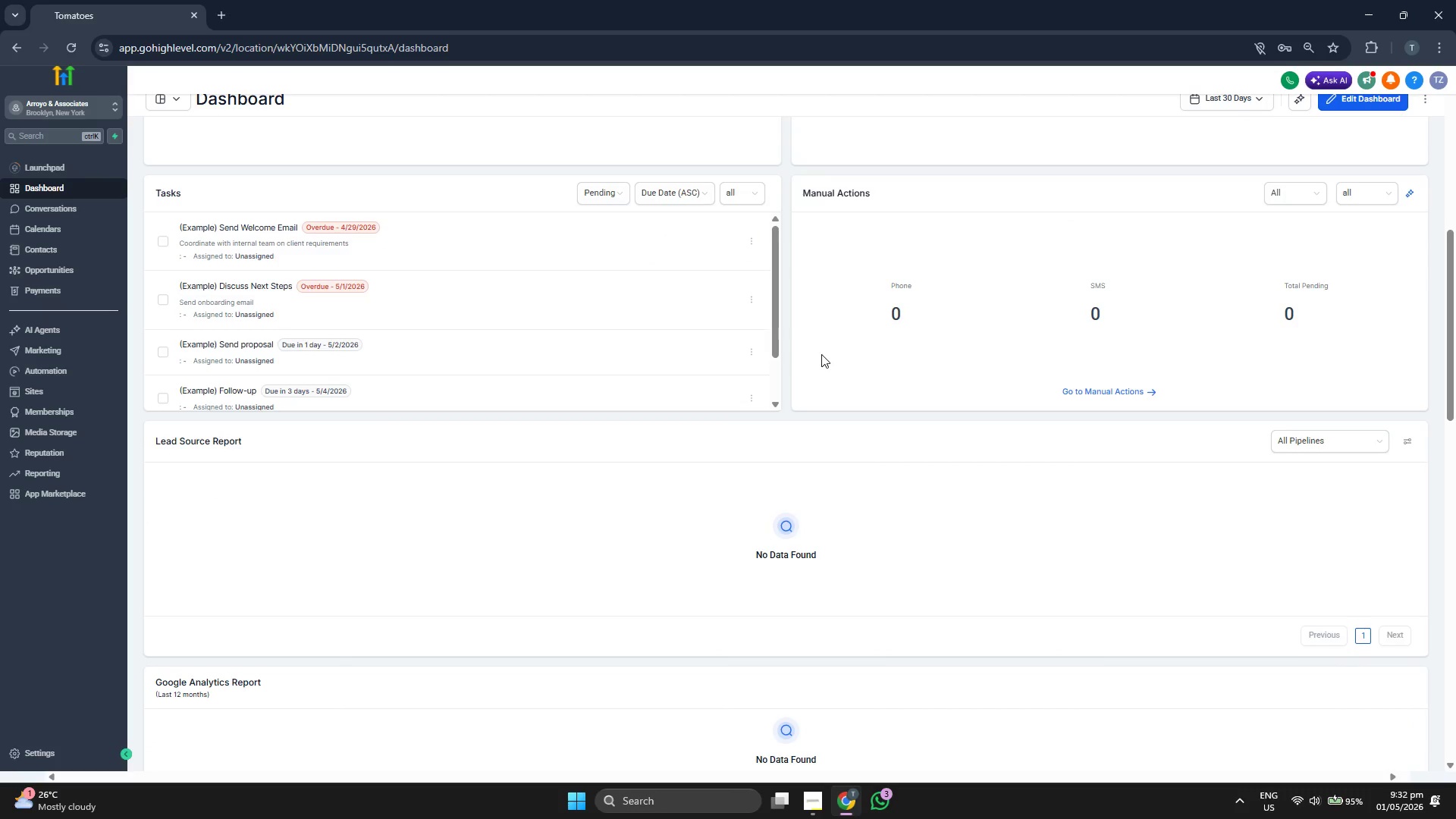 
scroll: coordinate [821, 354], scroll_direction: up, amount: 1.0
 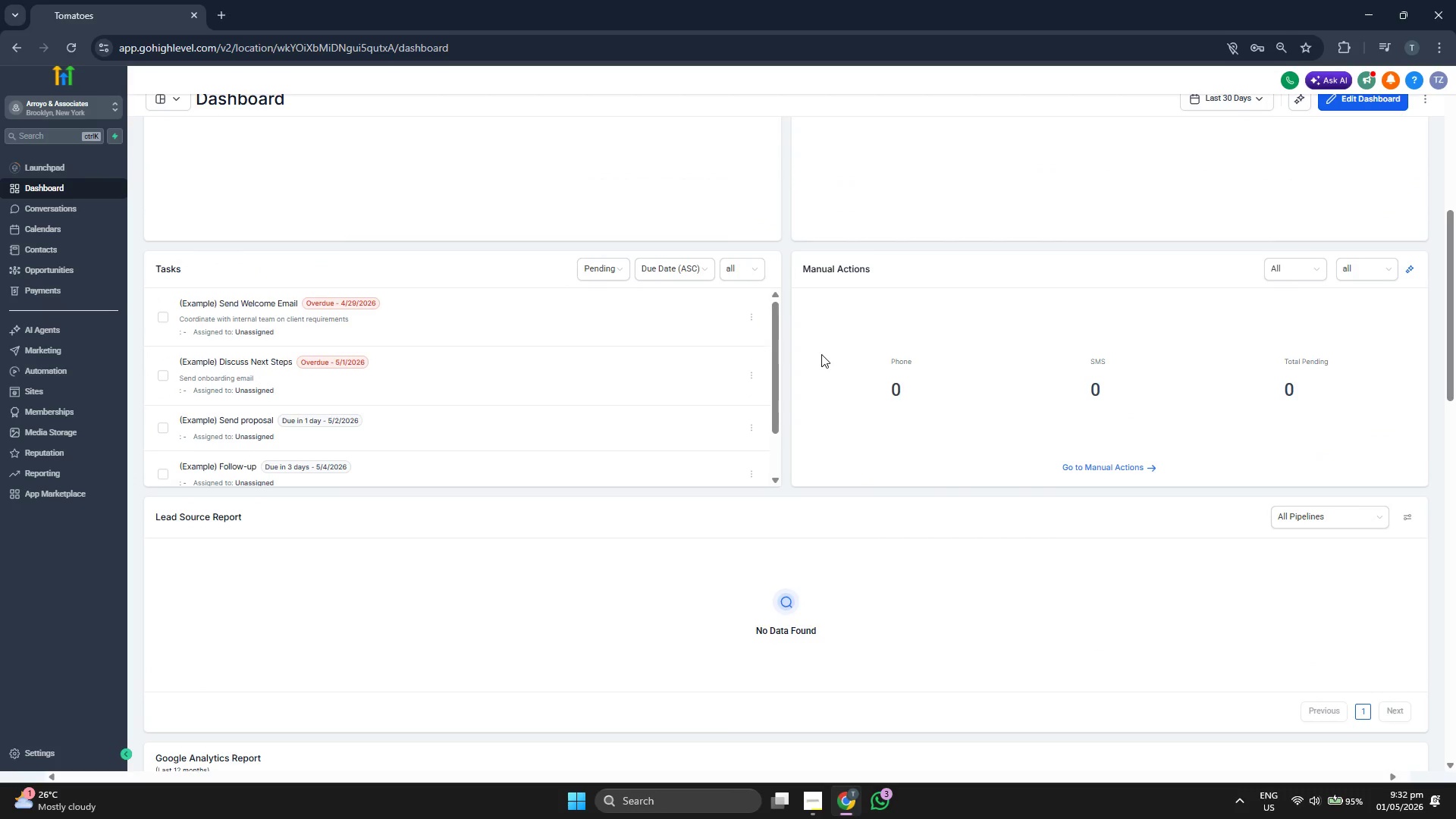 
scroll: coordinate [821, 354], scroll_direction: down, amount: 1.0
 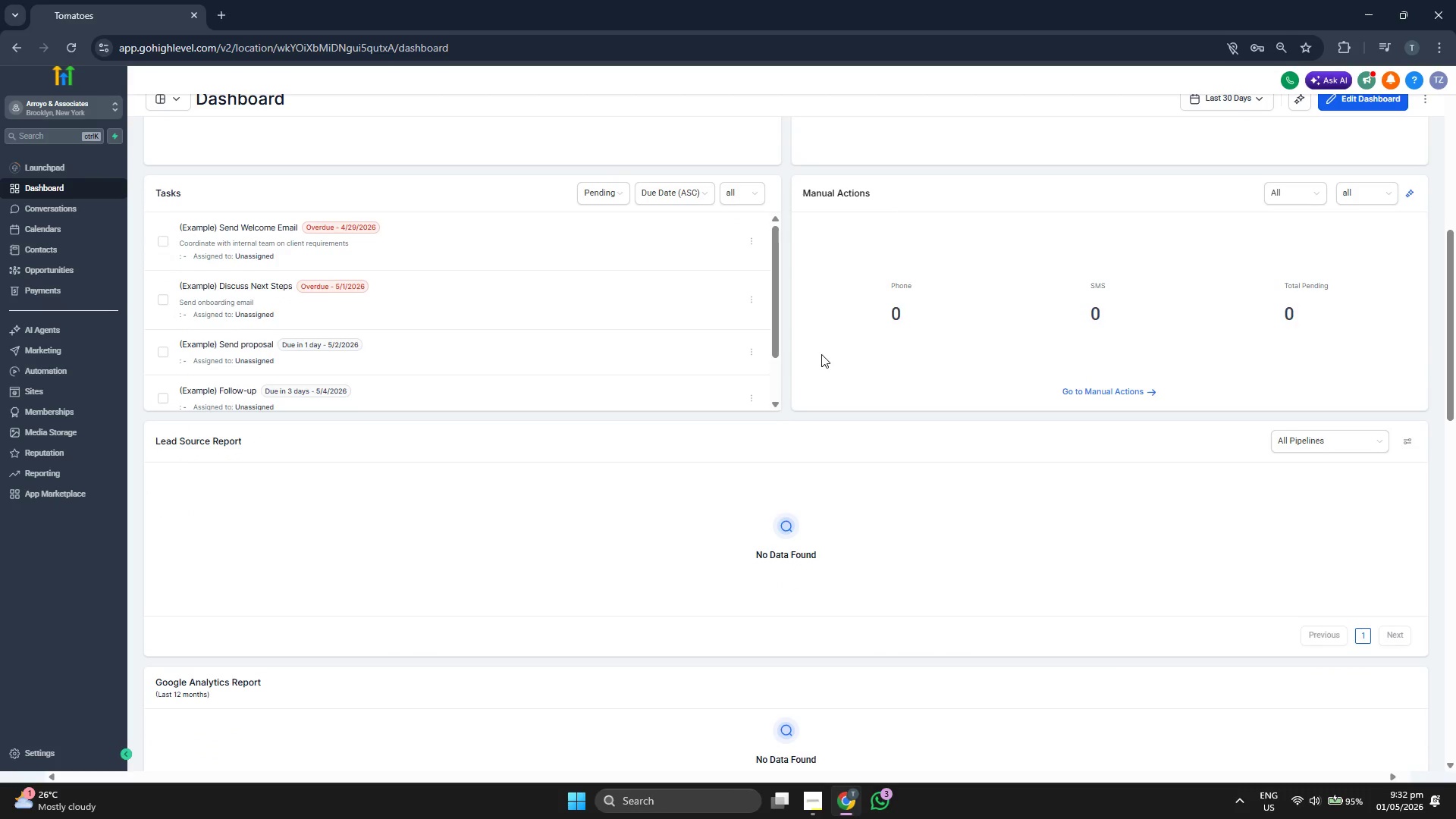 
scroll: coordinate [821, 354], scroll_direction: up, amount: 1.0
 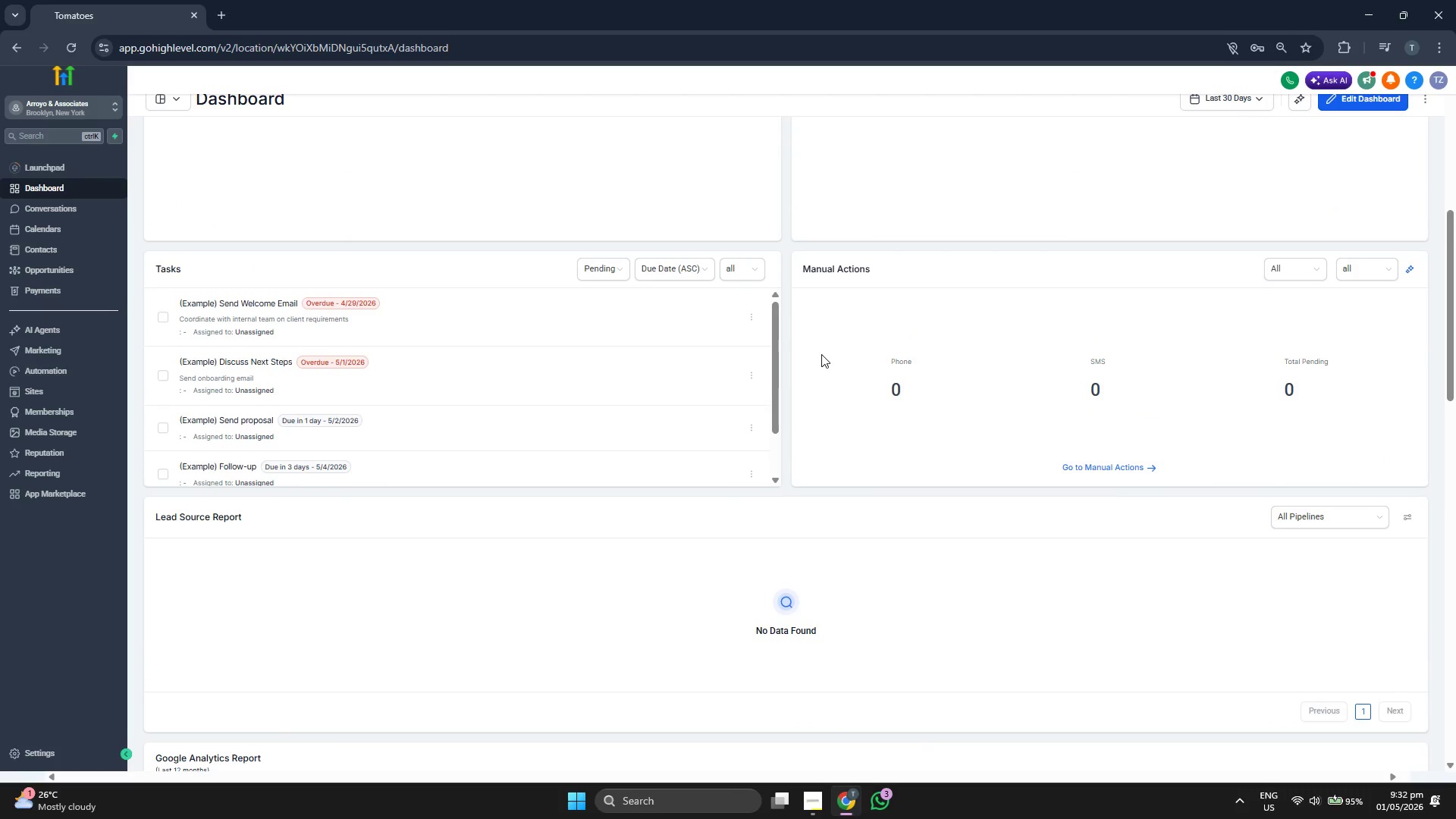 
scroll: coordinate [821, 354], scroll_direction: down, amount: 1.0
 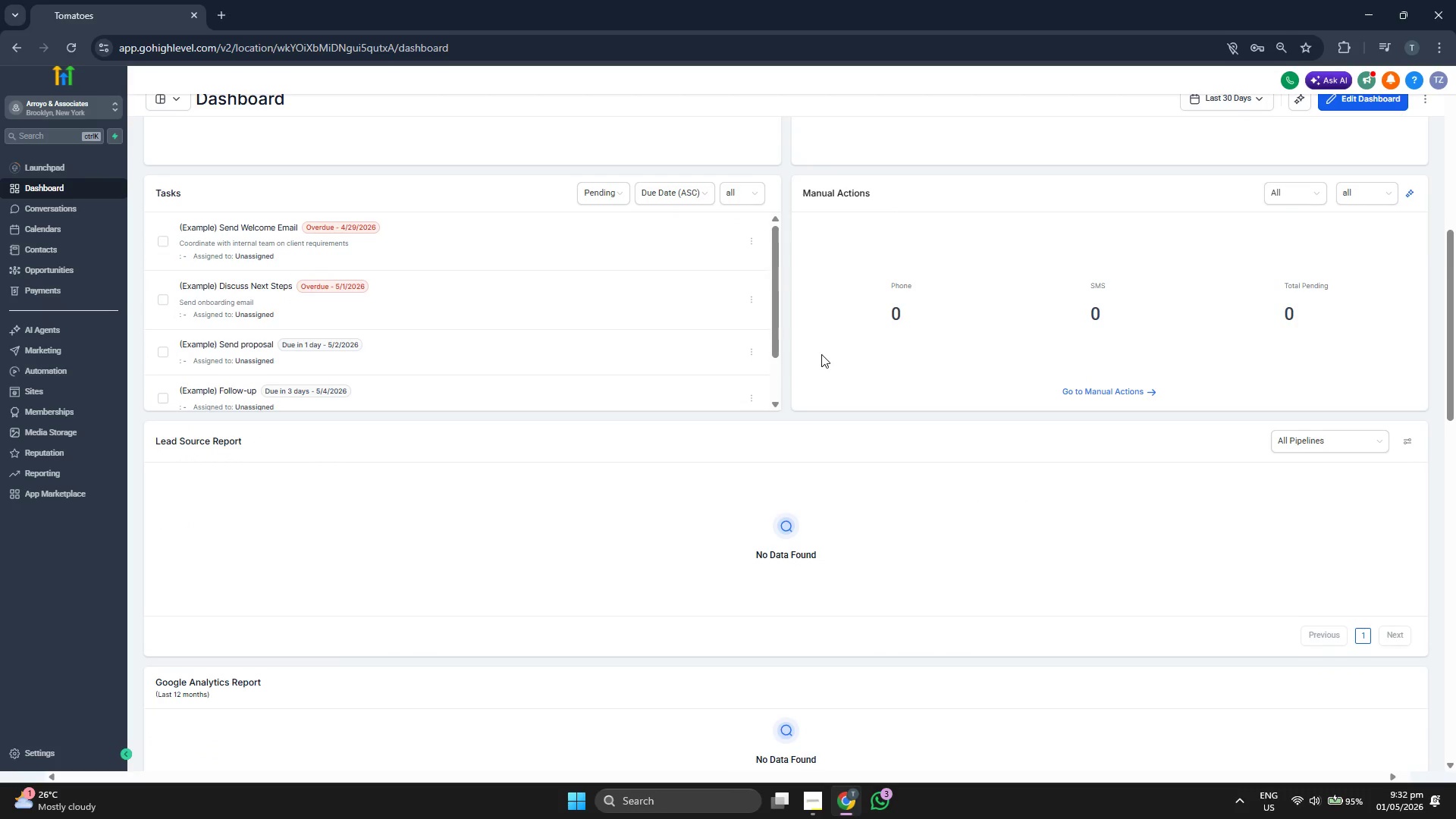 
scroll: coordinate [821, 354], scroll_direction: up, amount: 6.0
 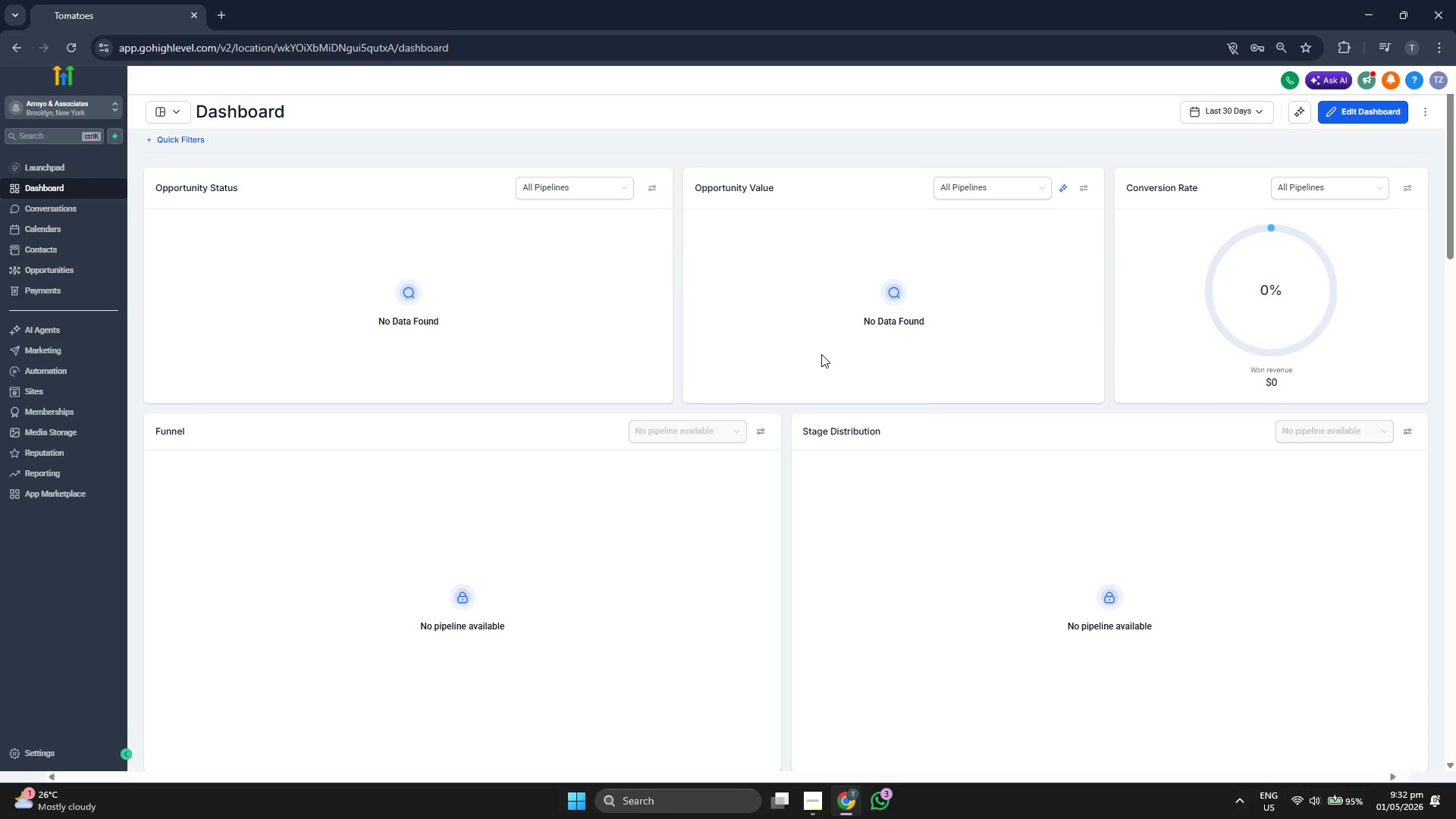 
scroll: coordinate [821, 354], scroll_direction: down, amount: 1.0
 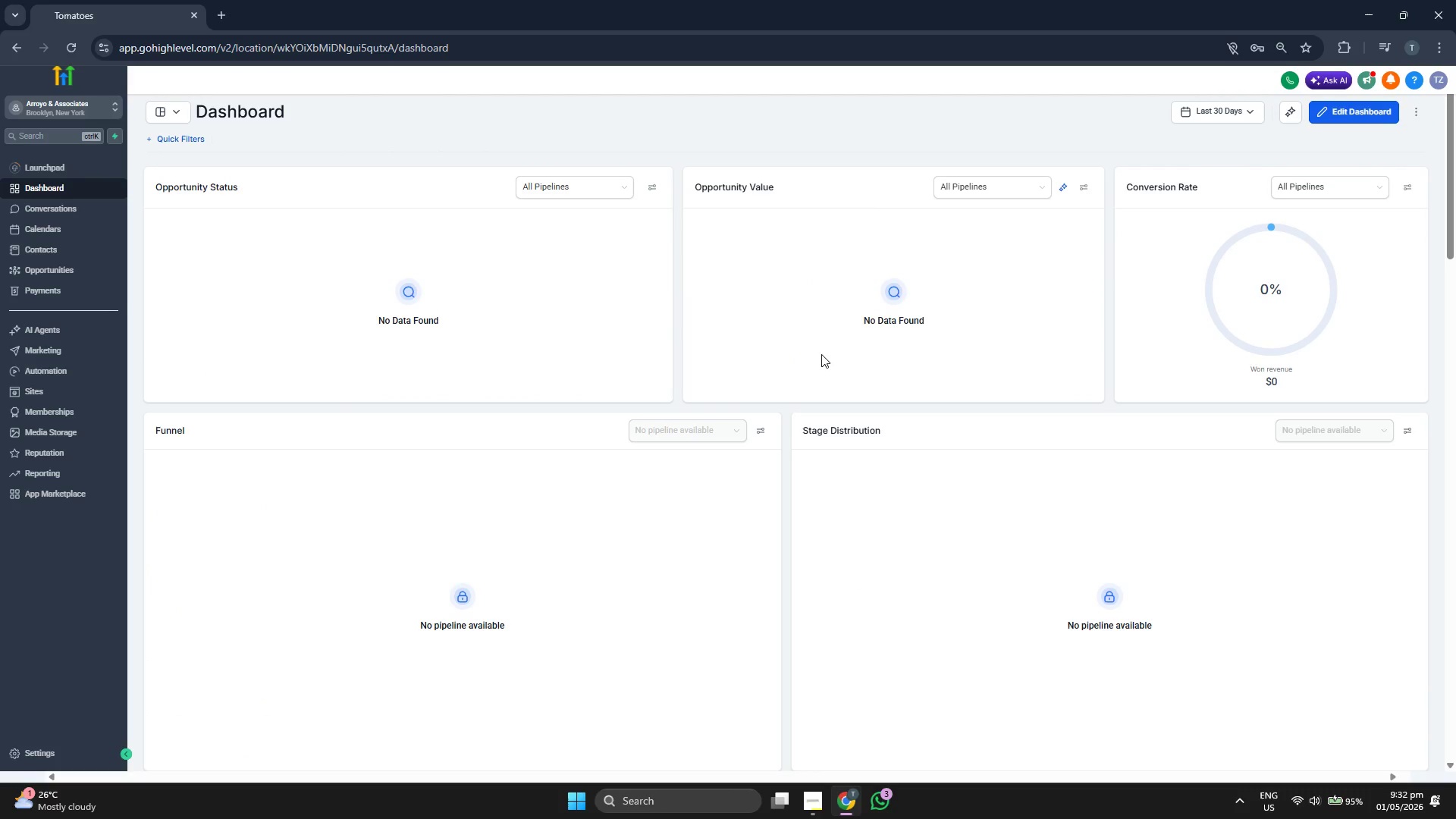 
scroll: coordinate [821, 354], scroll_direction: up, amount: 1.0
 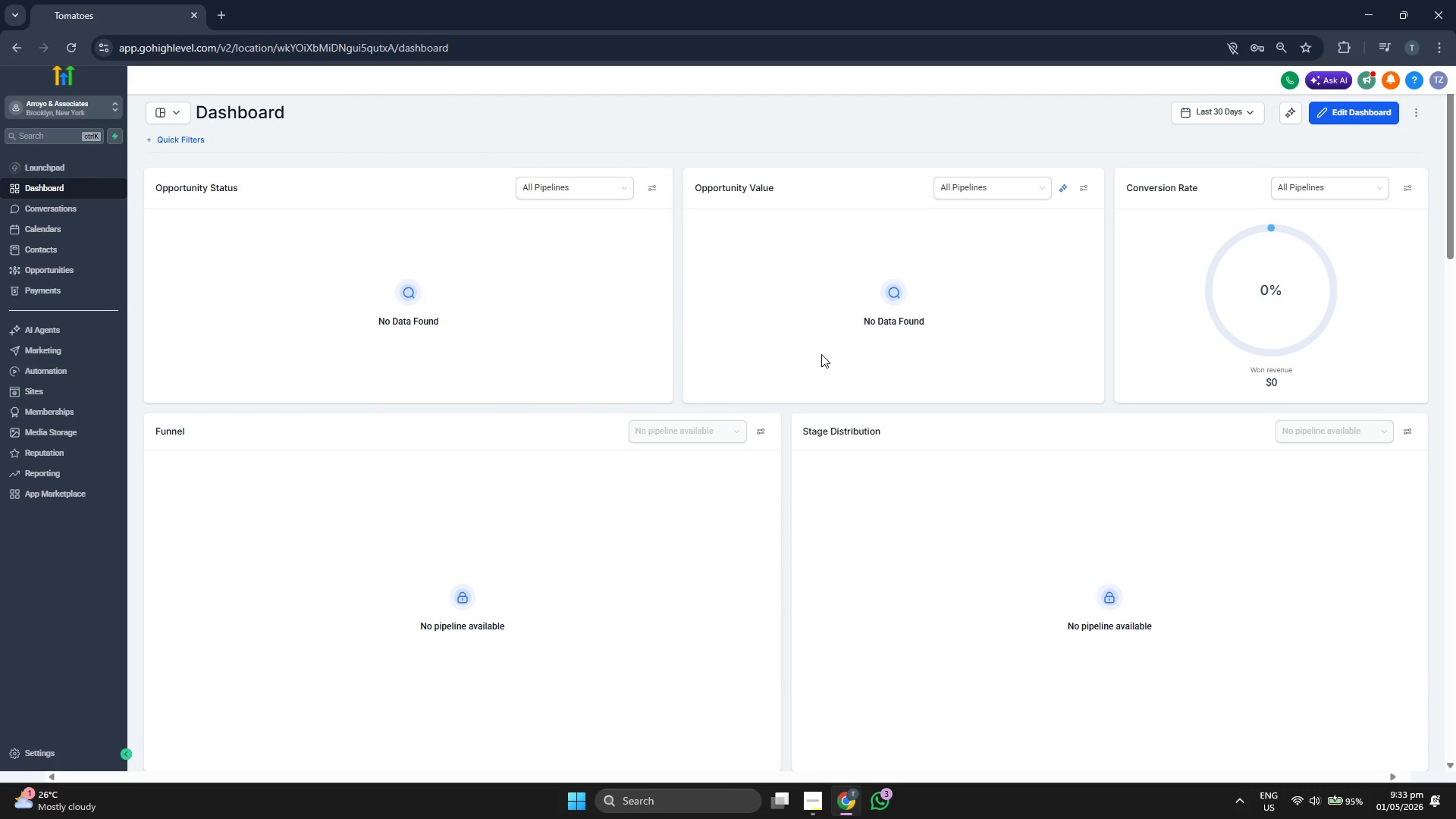 
scroll: coordinate [821, 354], scroll_direction: down, amount: 1.0
 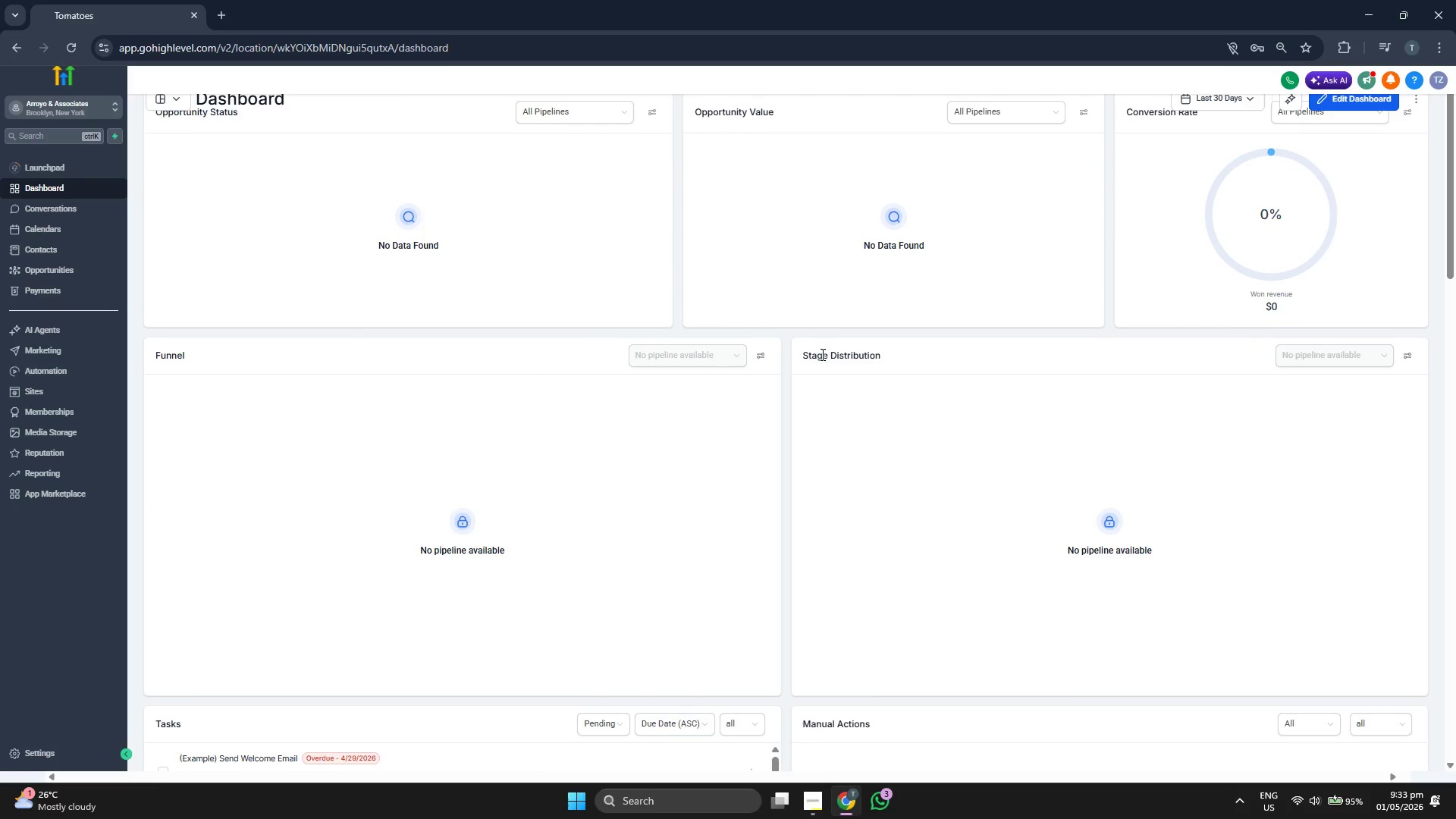 
scroll: coordinate [821, 354], scroll_direction: none, amount: 0.0
 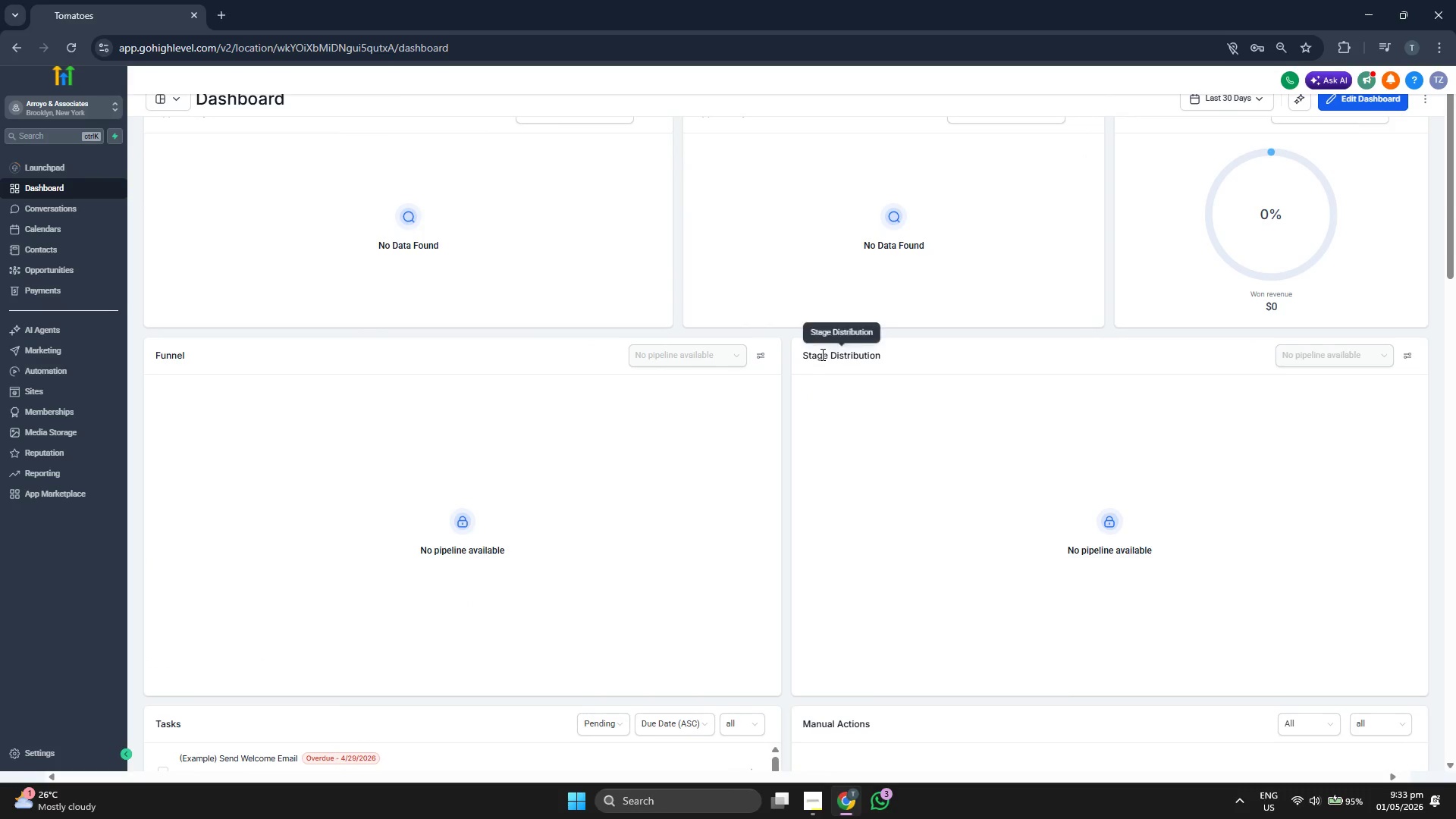 
scroll: coordinate [821, 356], scroll_direction: down, amount: 4.0
 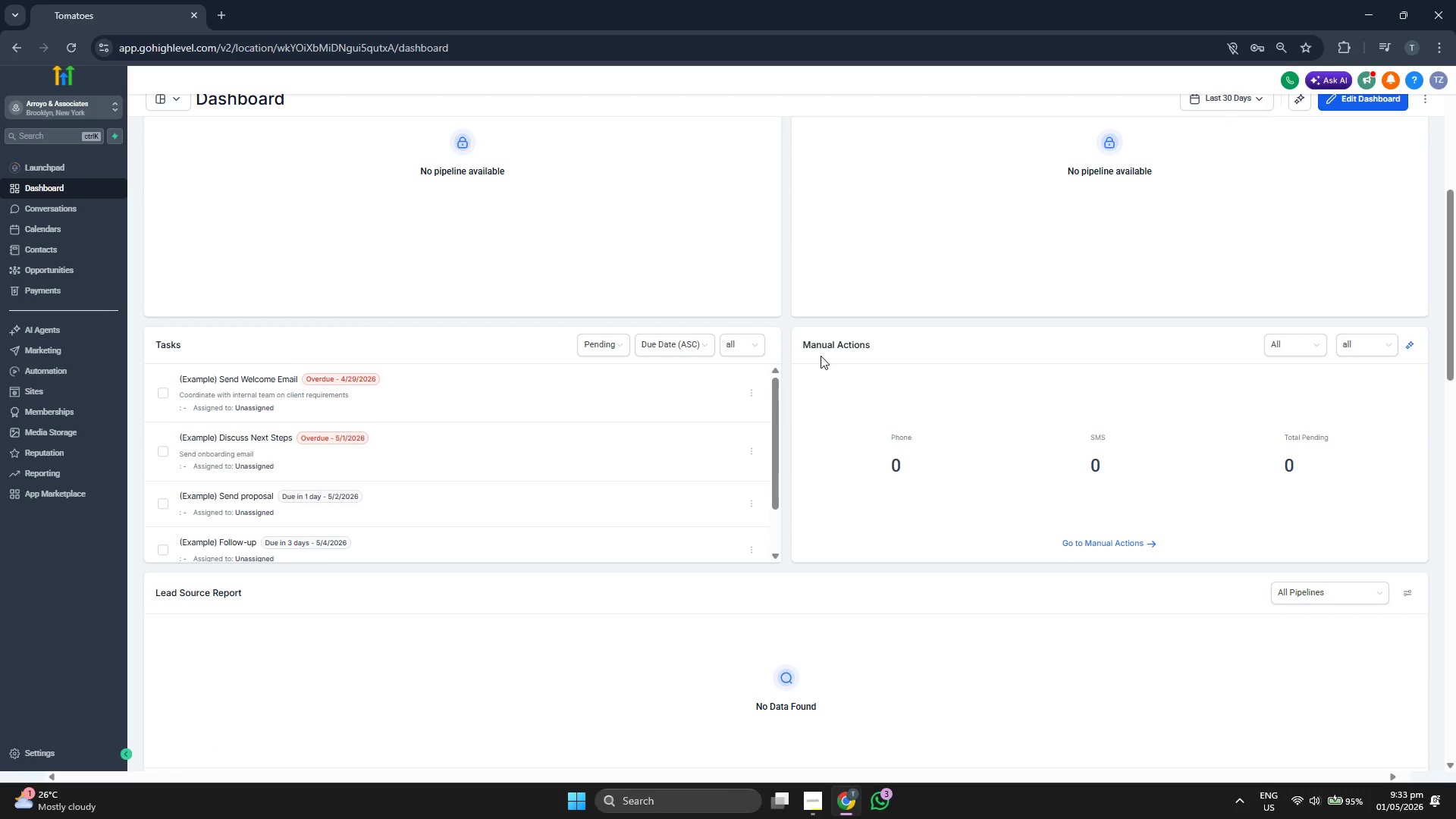 
scroll: coordinate [821, 356], scroll_direction: up, amount: 1.0
 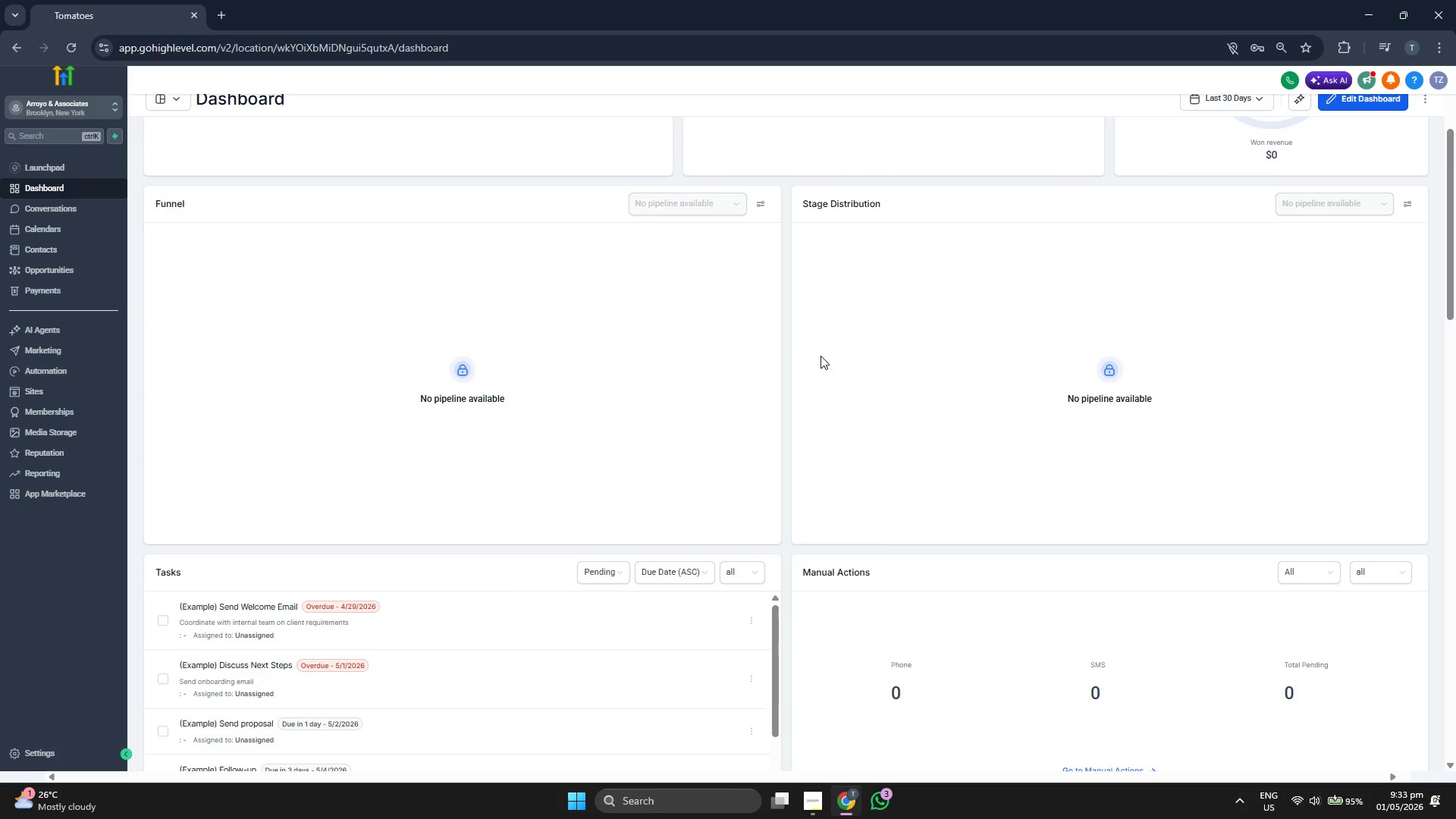 
wait(5.83)
 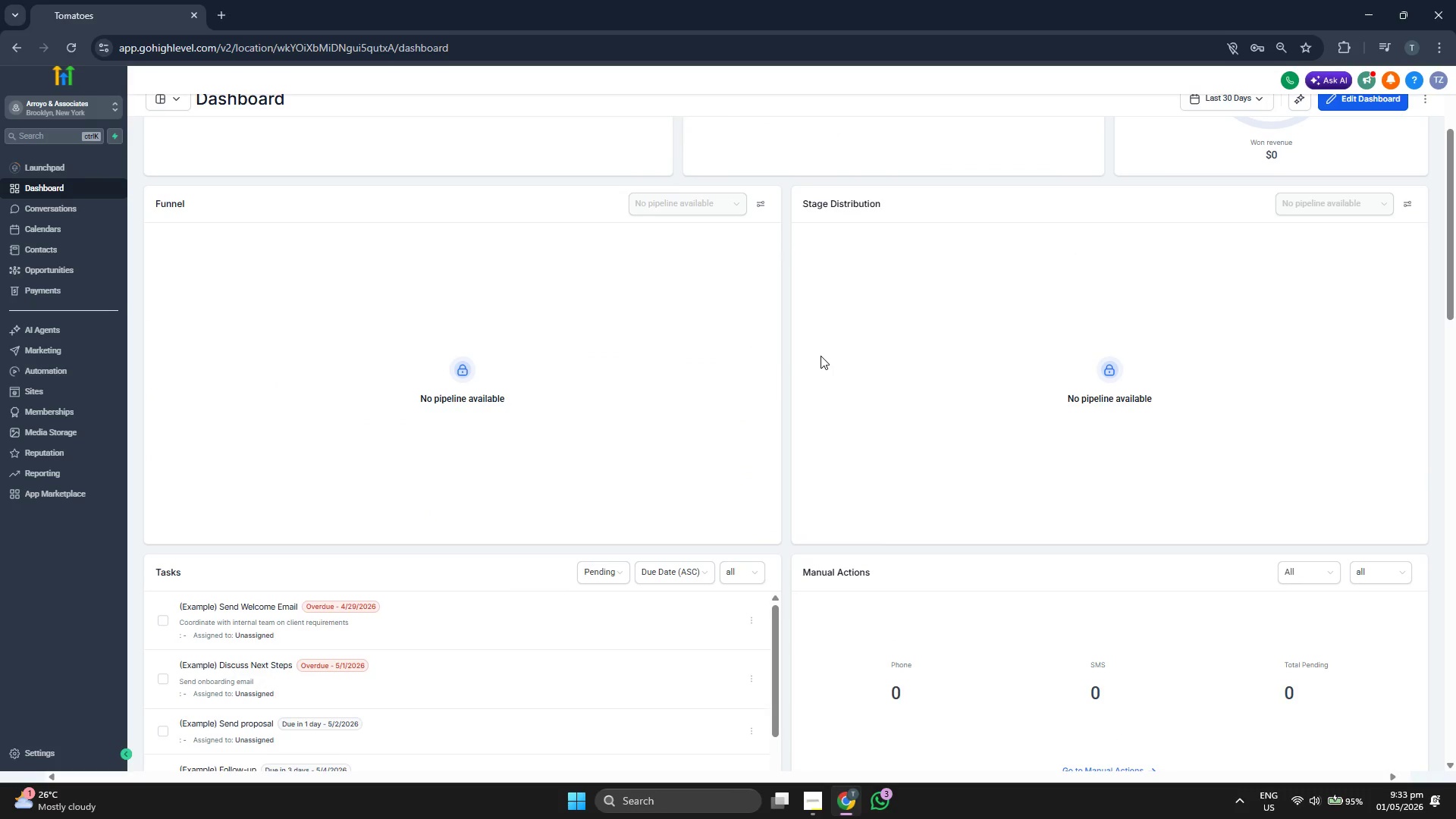 
scroll: coordinate [821, 356], scroll_direction: down, amount: 3.0
 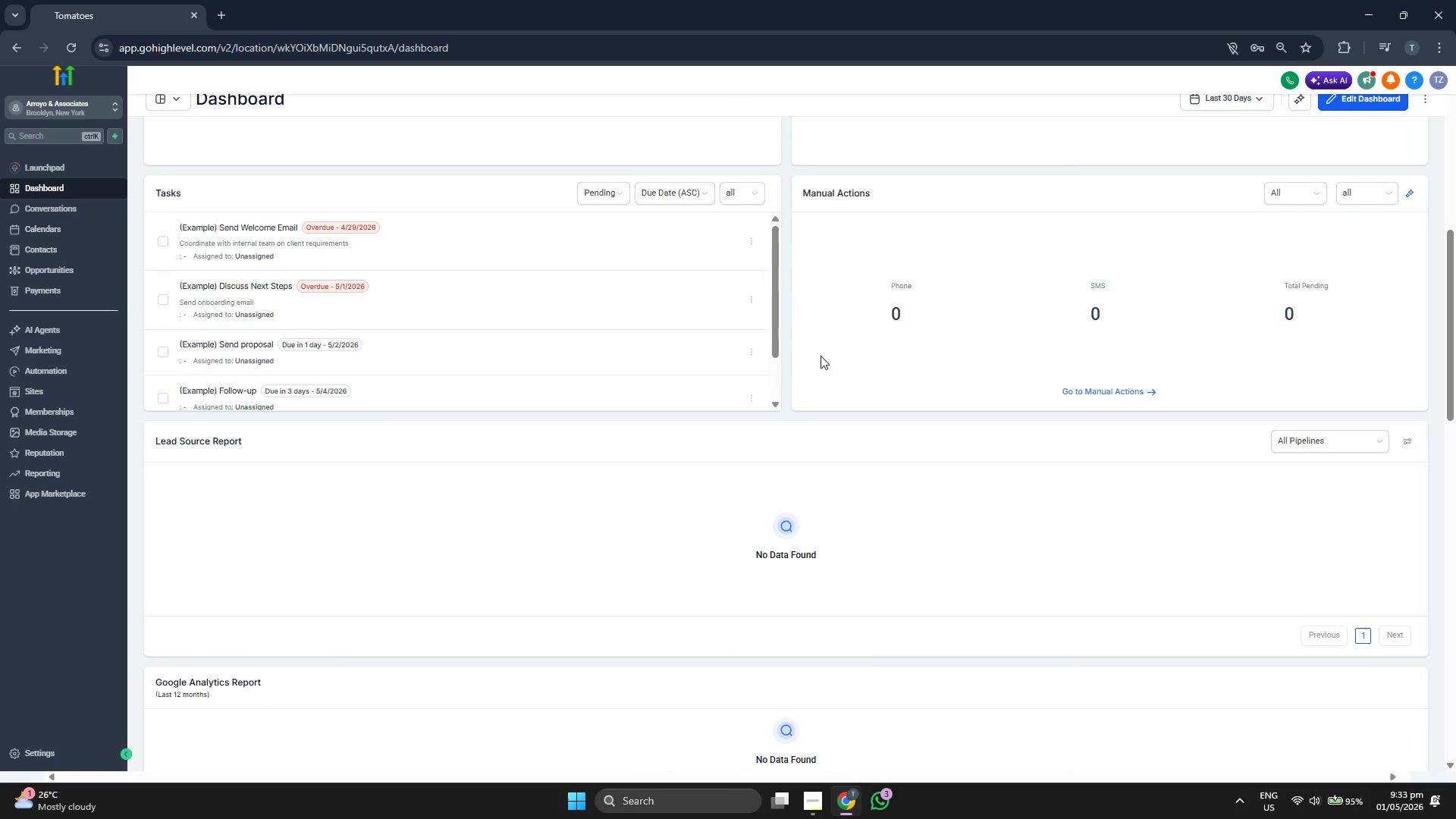 
scroll: coordinate [821, 356], scroll_direction: up, amount: 2.0
 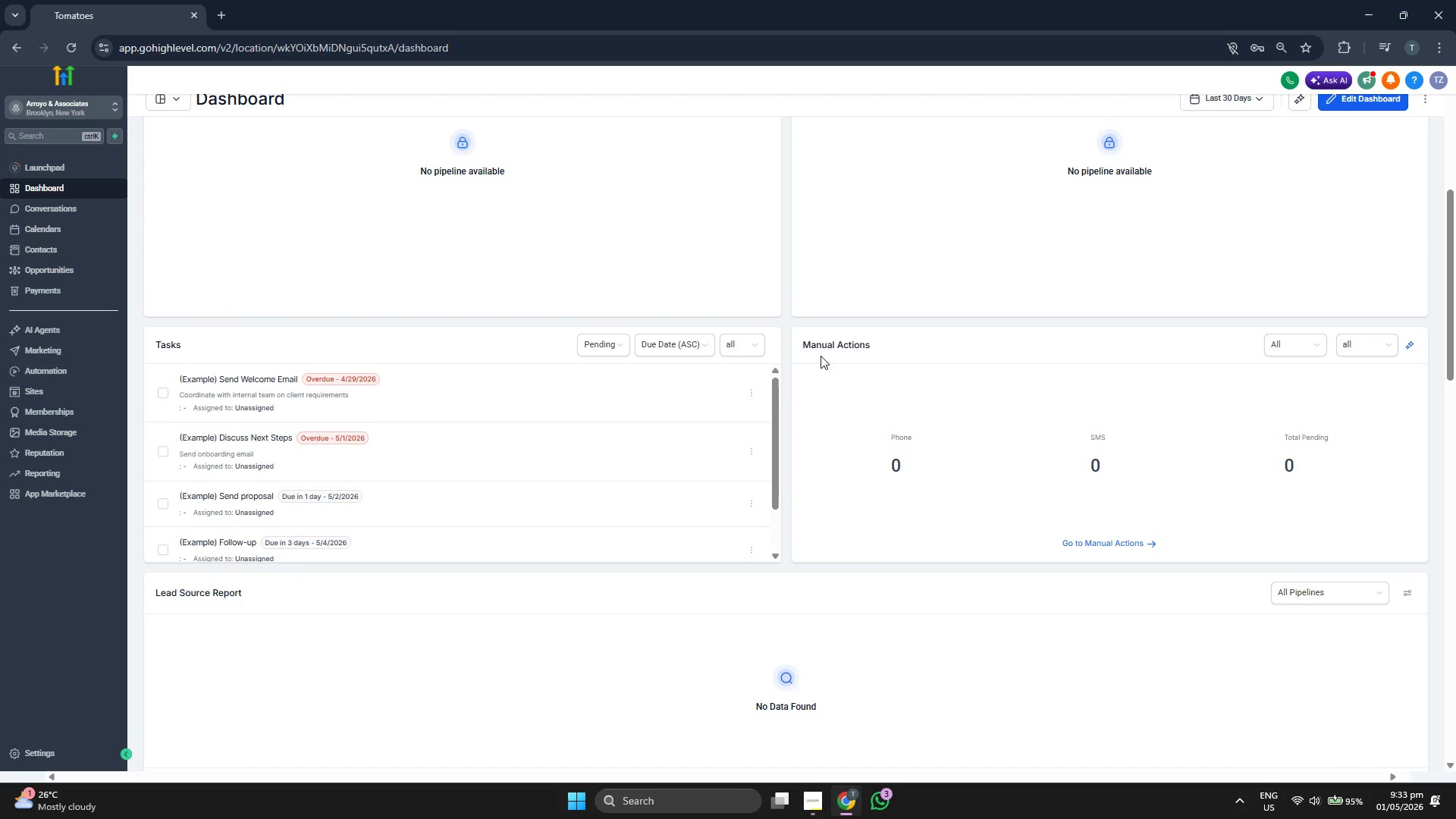 
scroll: coordinate [817, 353], scroll_direction: down, amount: 6.0
 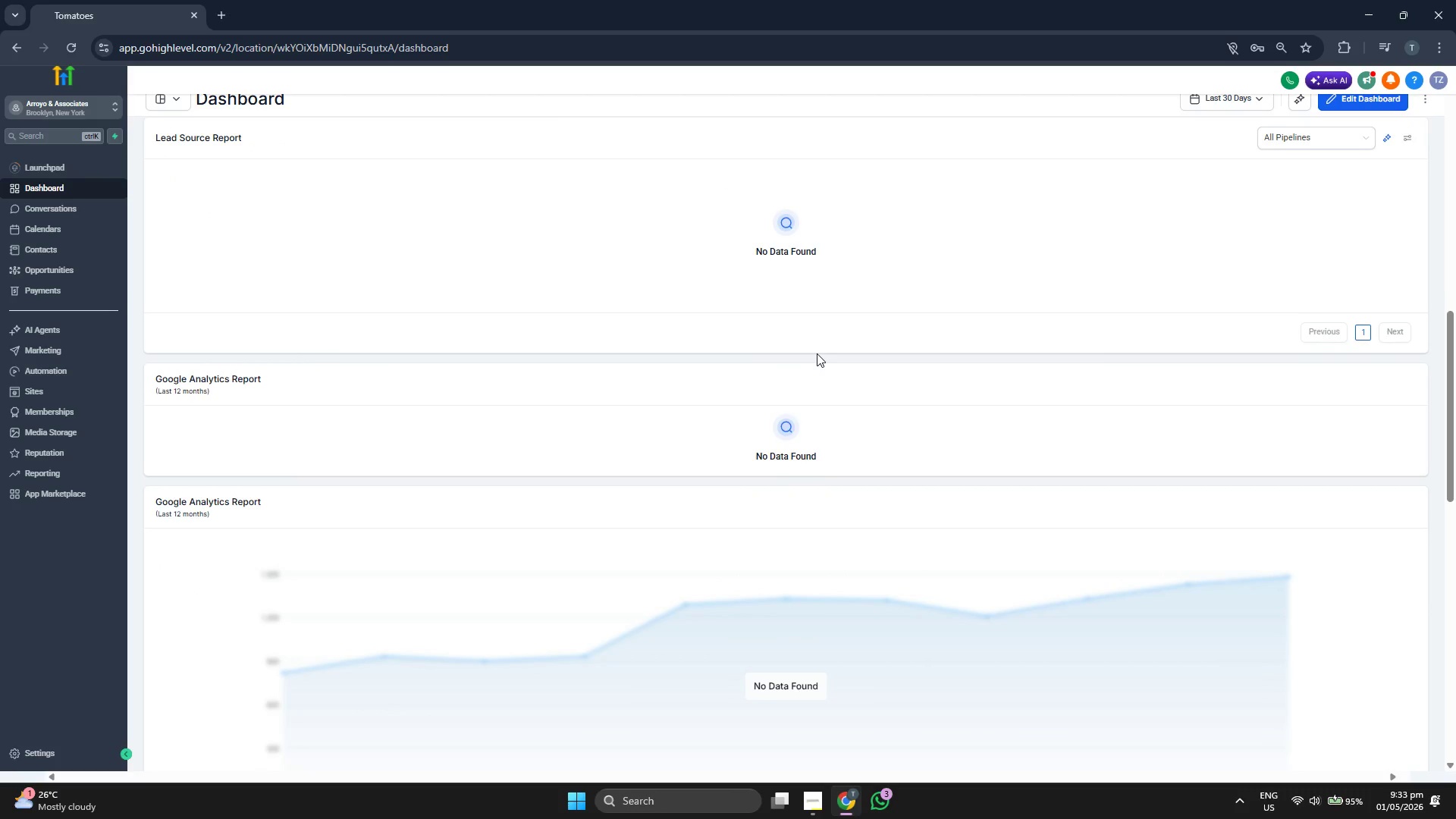 
scroll: coordinate [815, 356], scroll_direction: up, amount: 16.0
 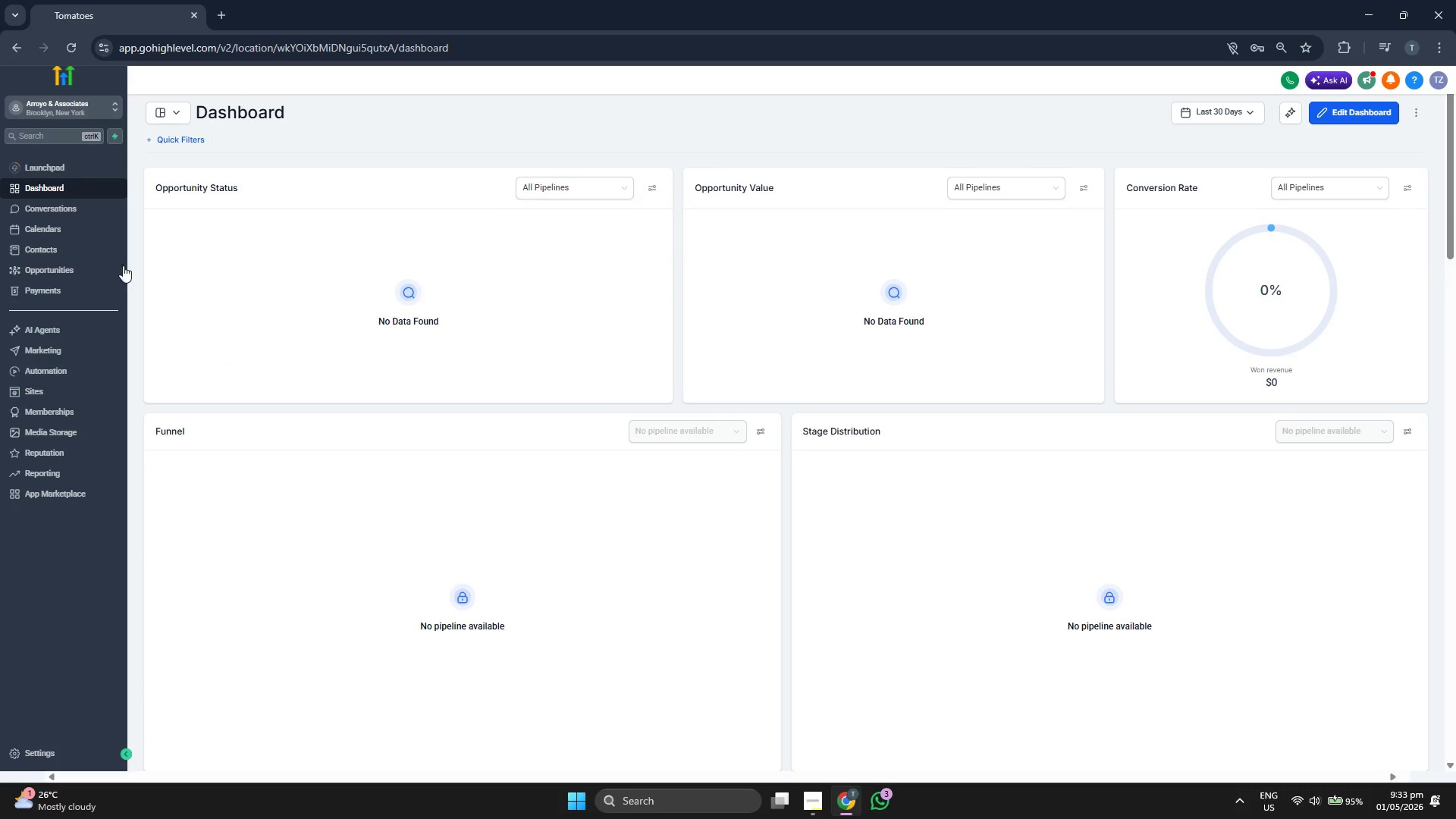 
left_click([77, 248])
 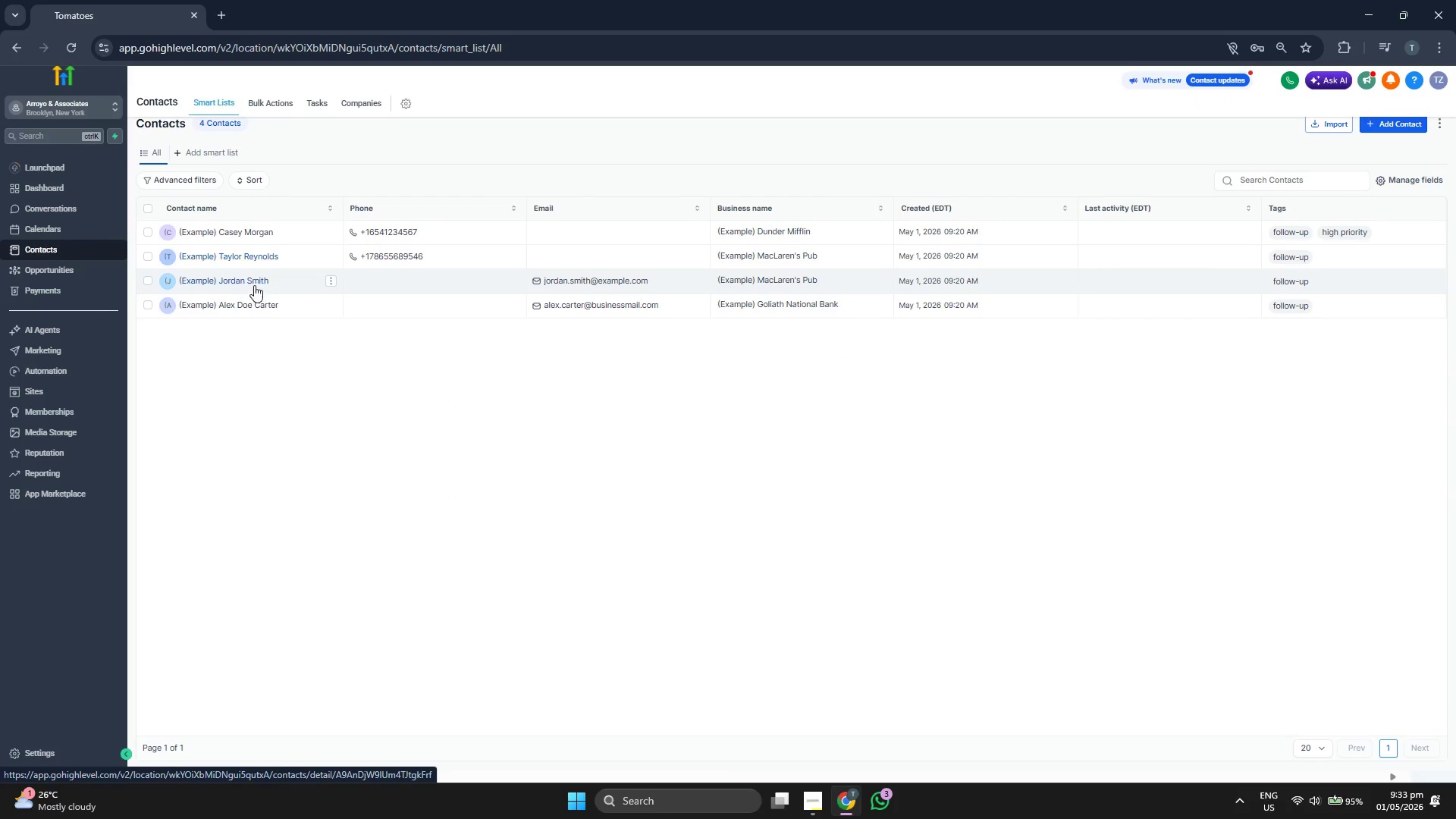 
left_click([268, 108])
 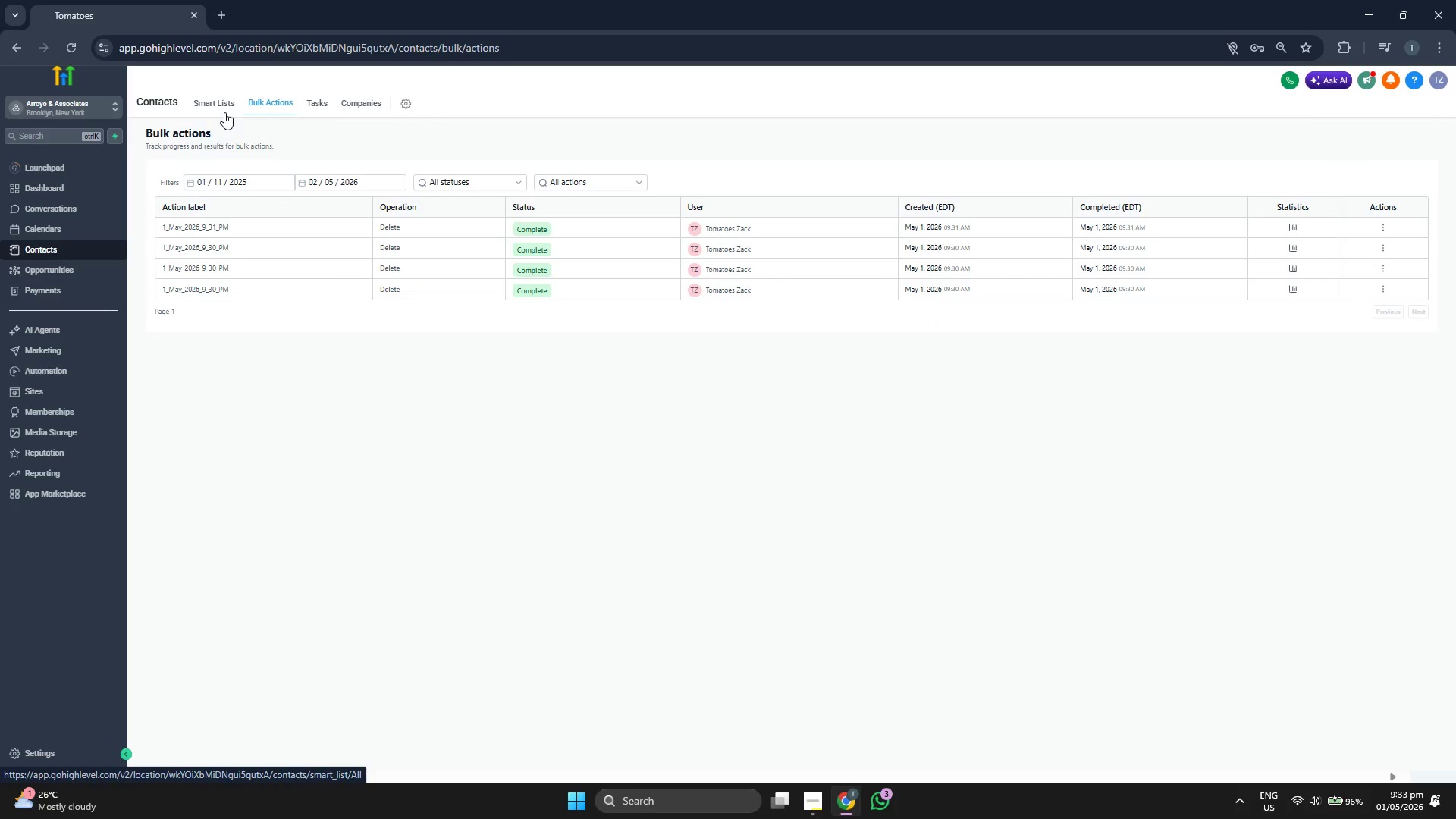 
wait(6.56)
 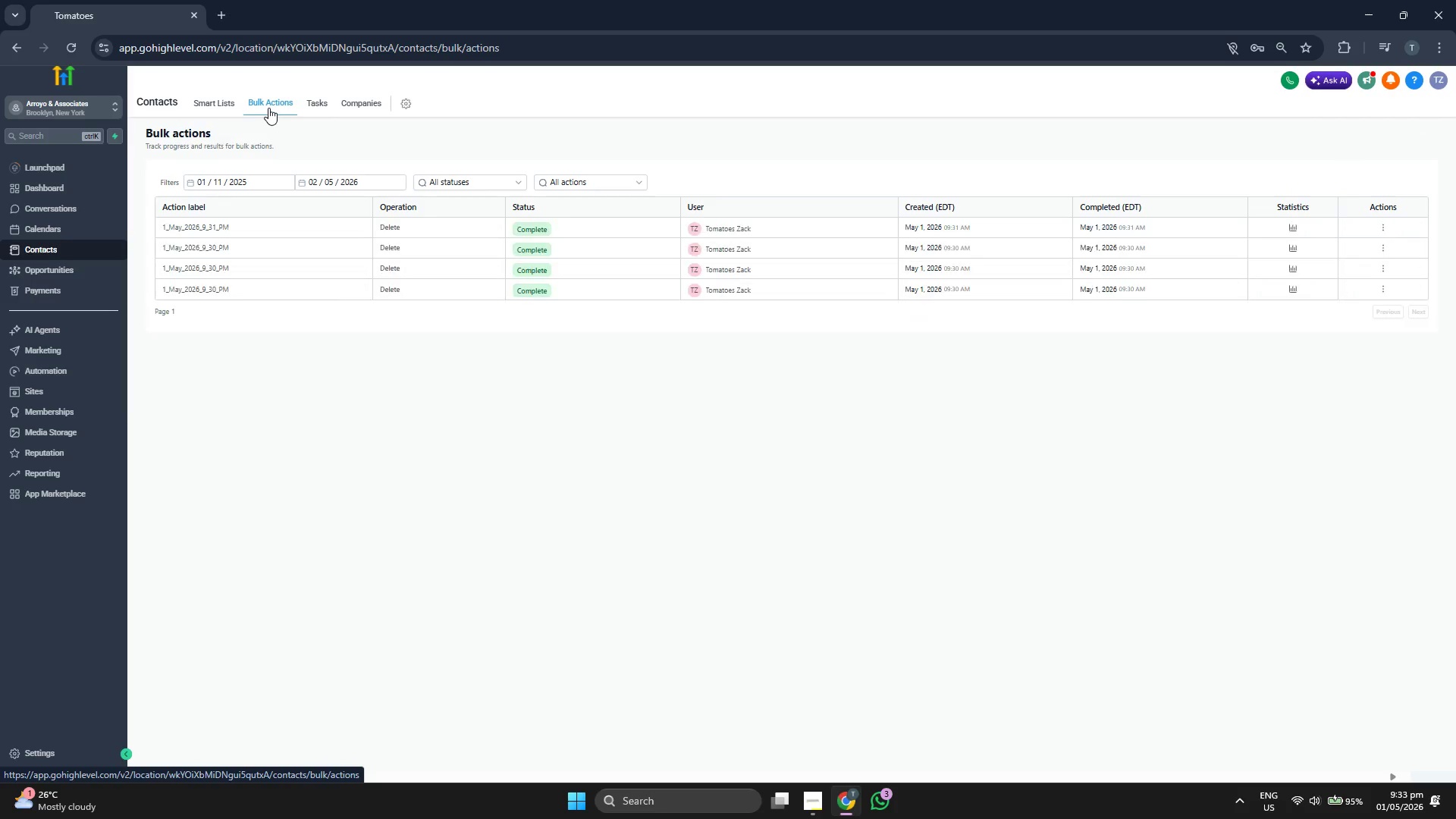 
left_click([224, 112])
 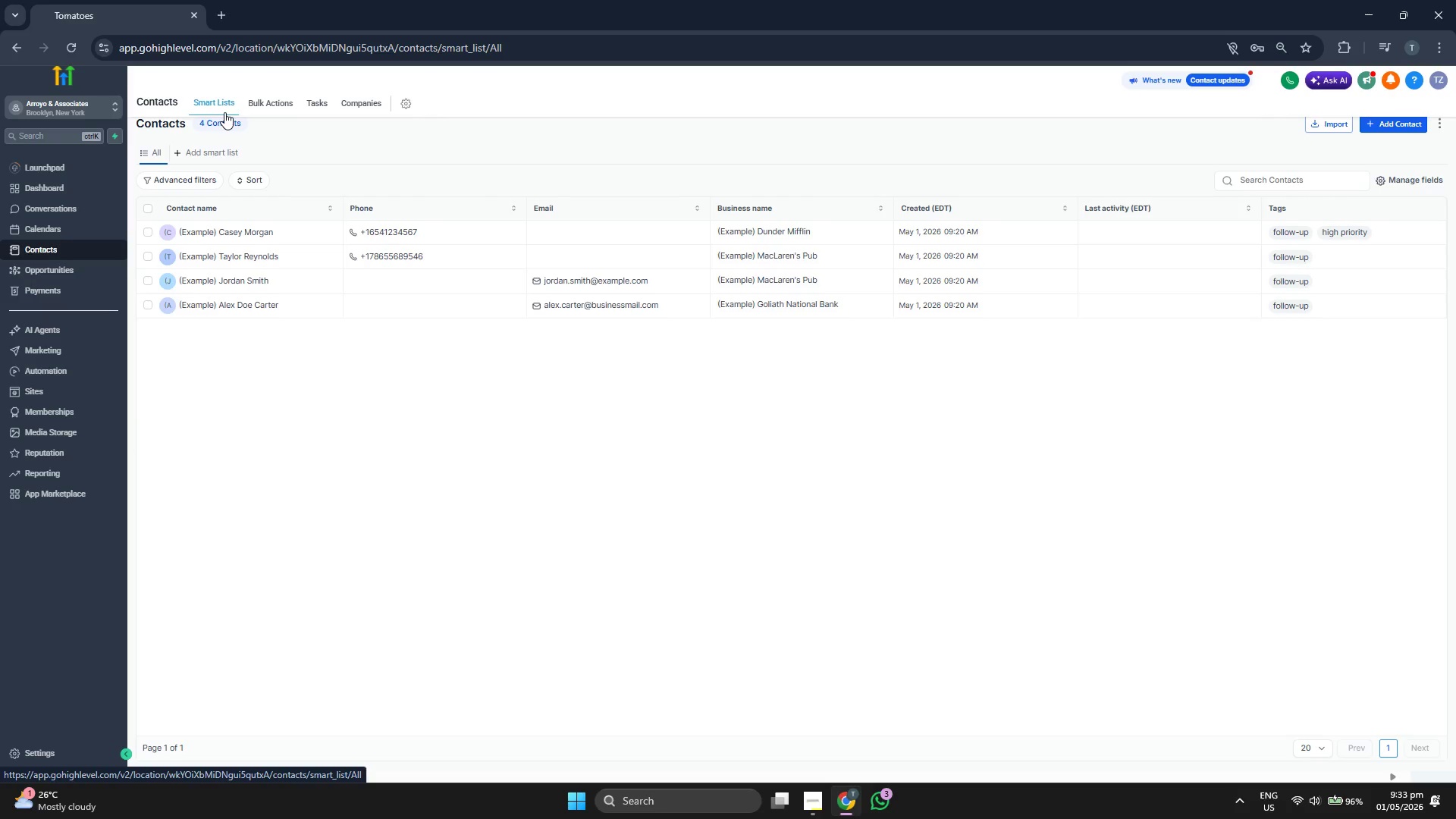 
left_click([74, 194])
 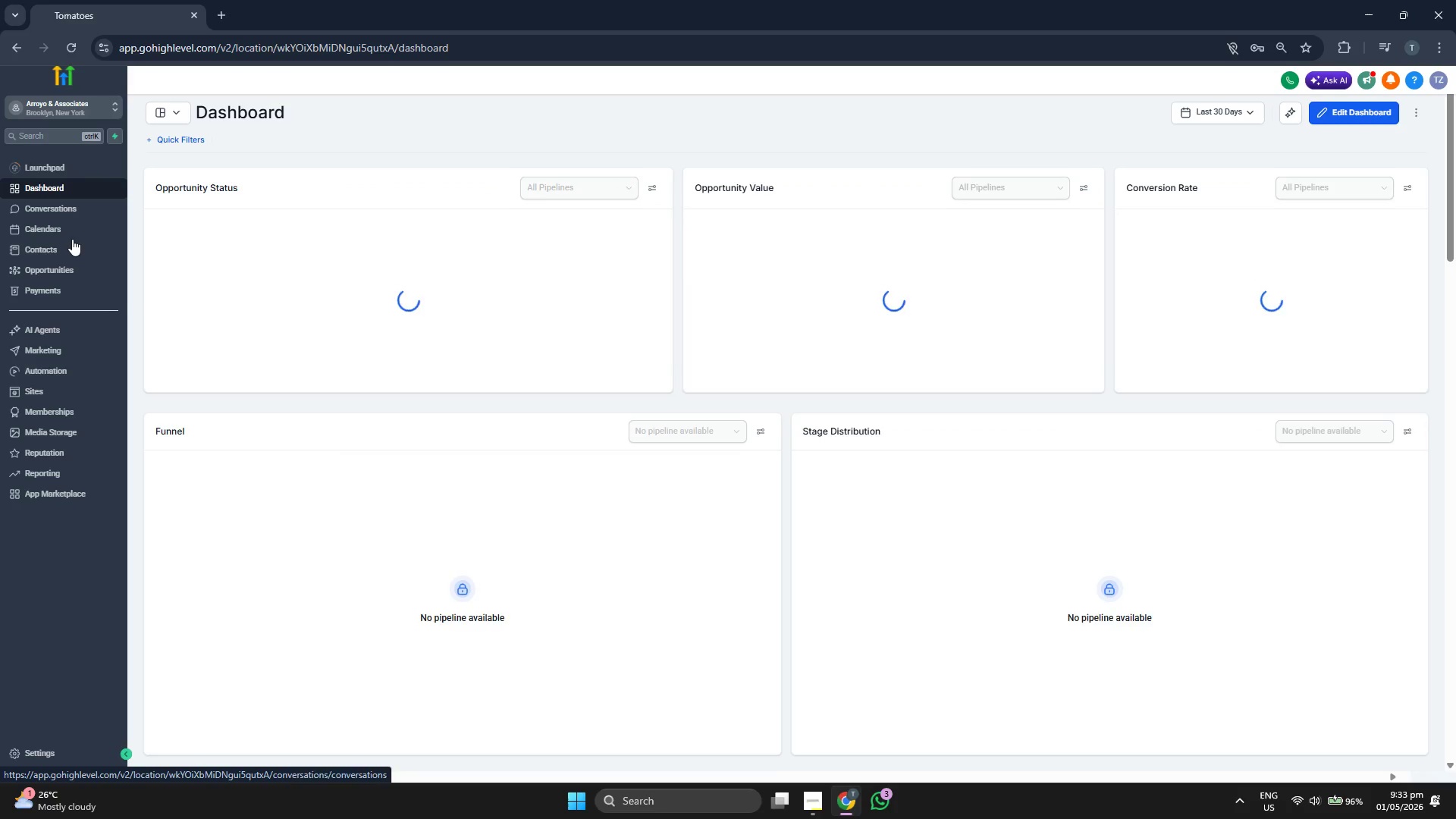 
left_click([70, 248])
 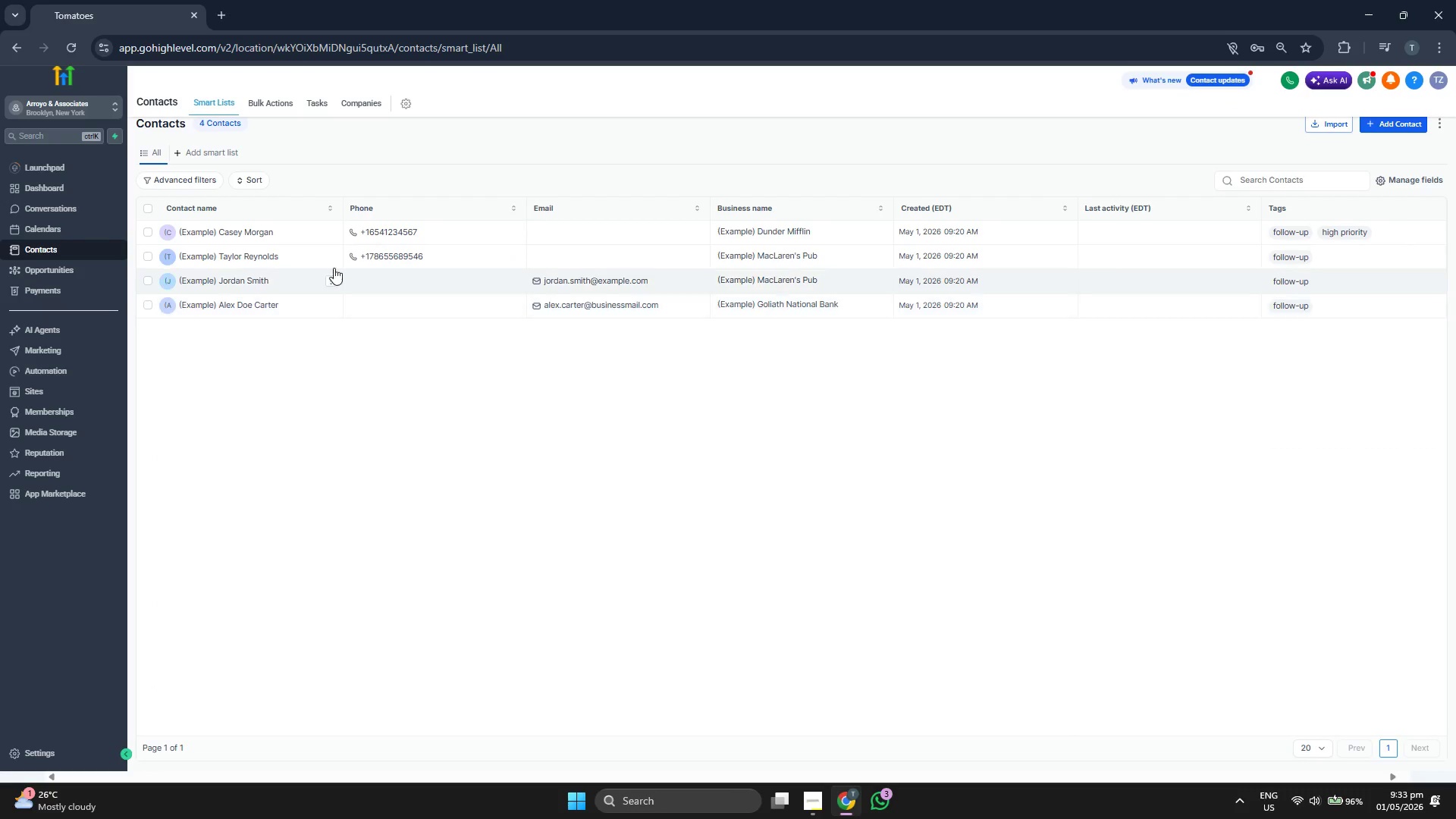 
wait(5.02)
 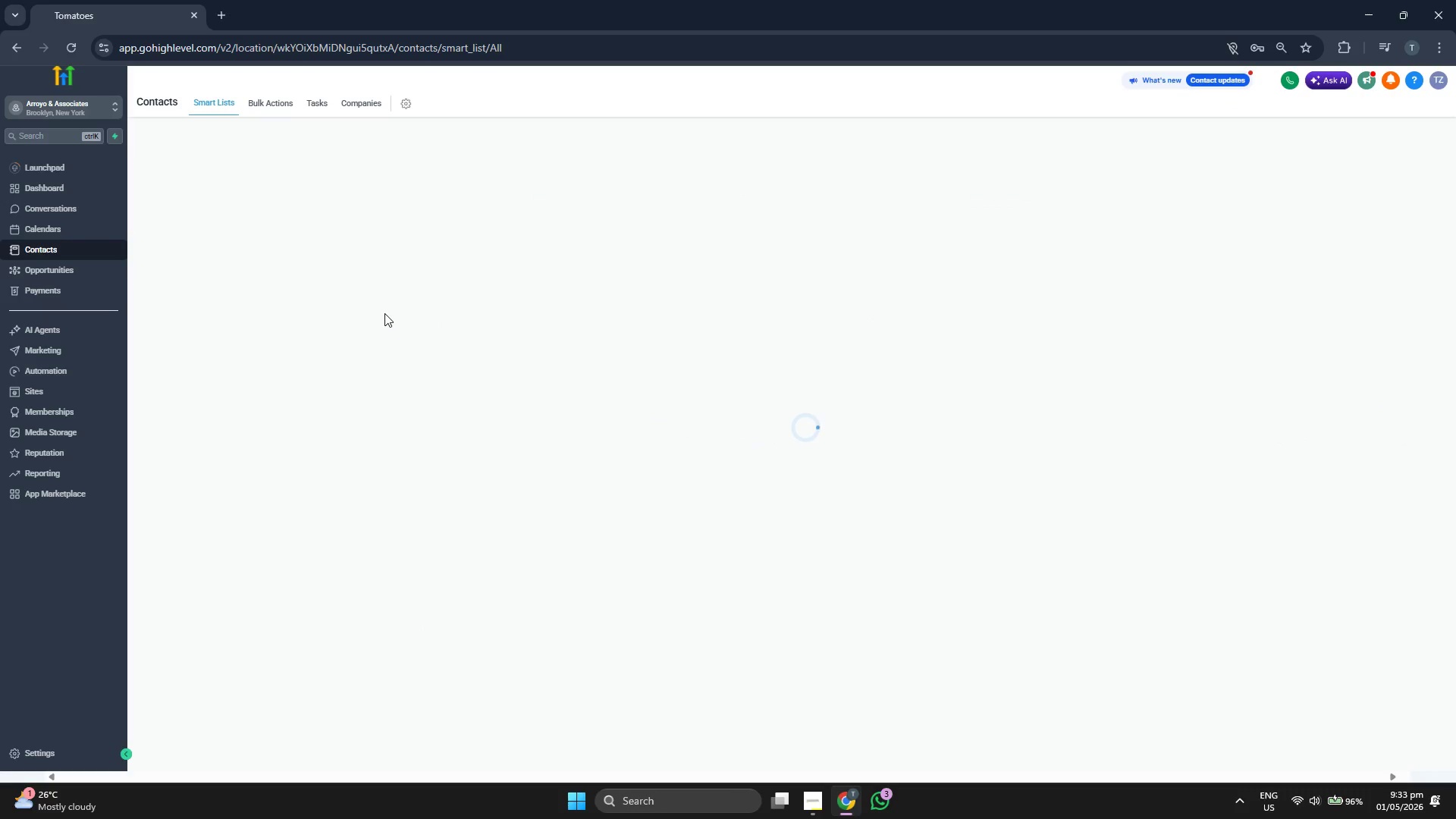 
left_click([82, 50])
 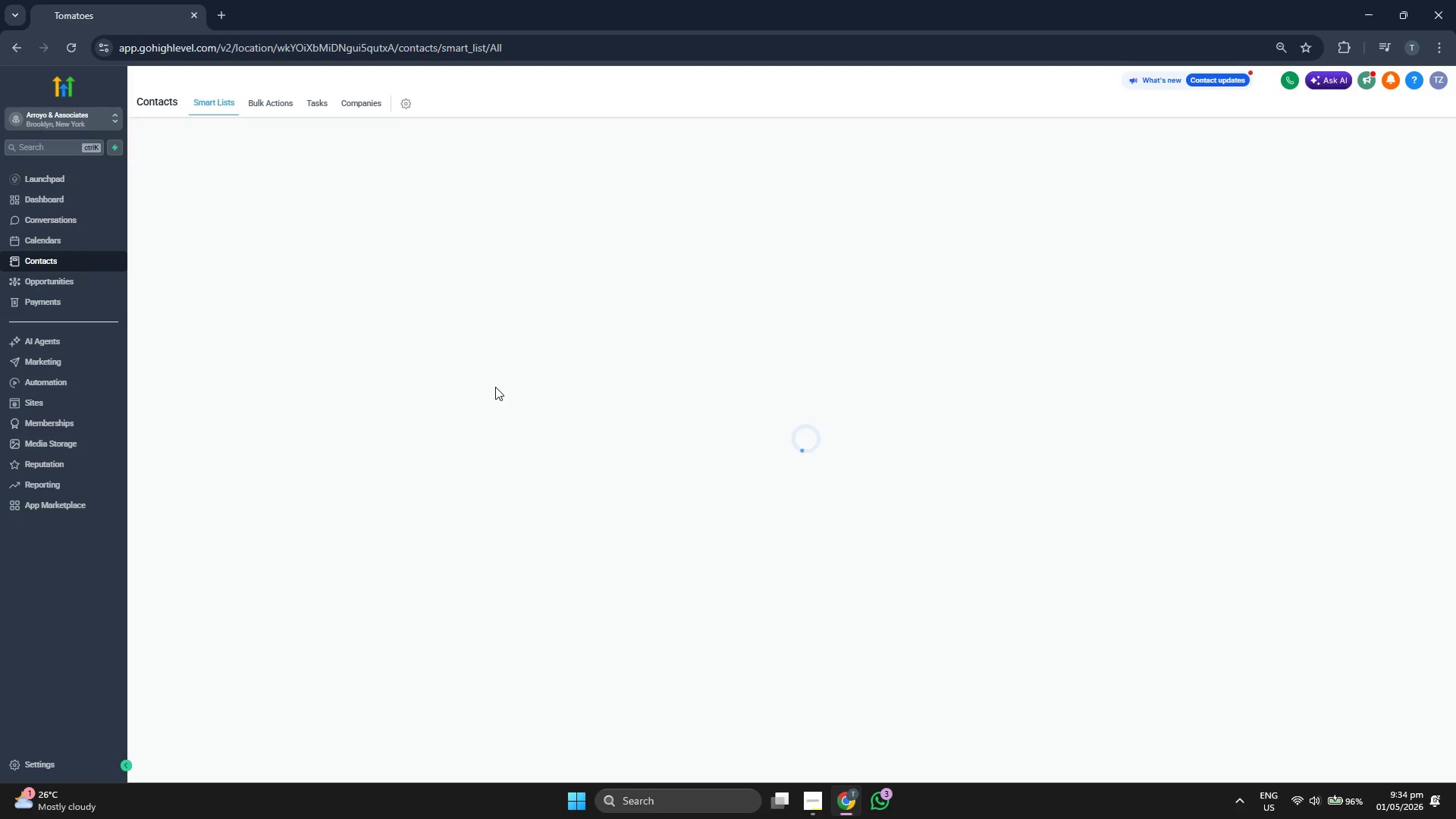 
wait(16.51)
 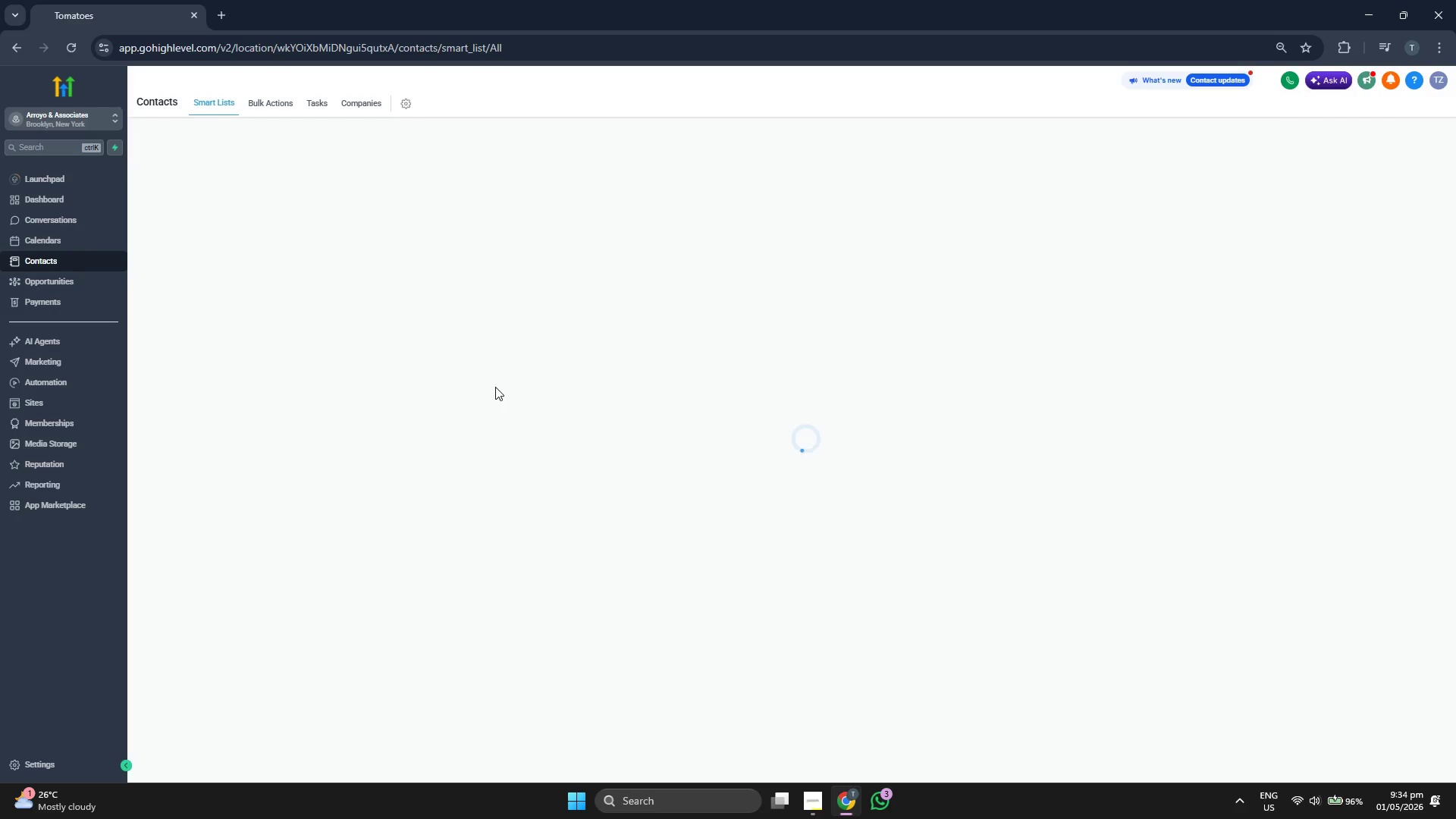 
mouse_move([257, 100])
 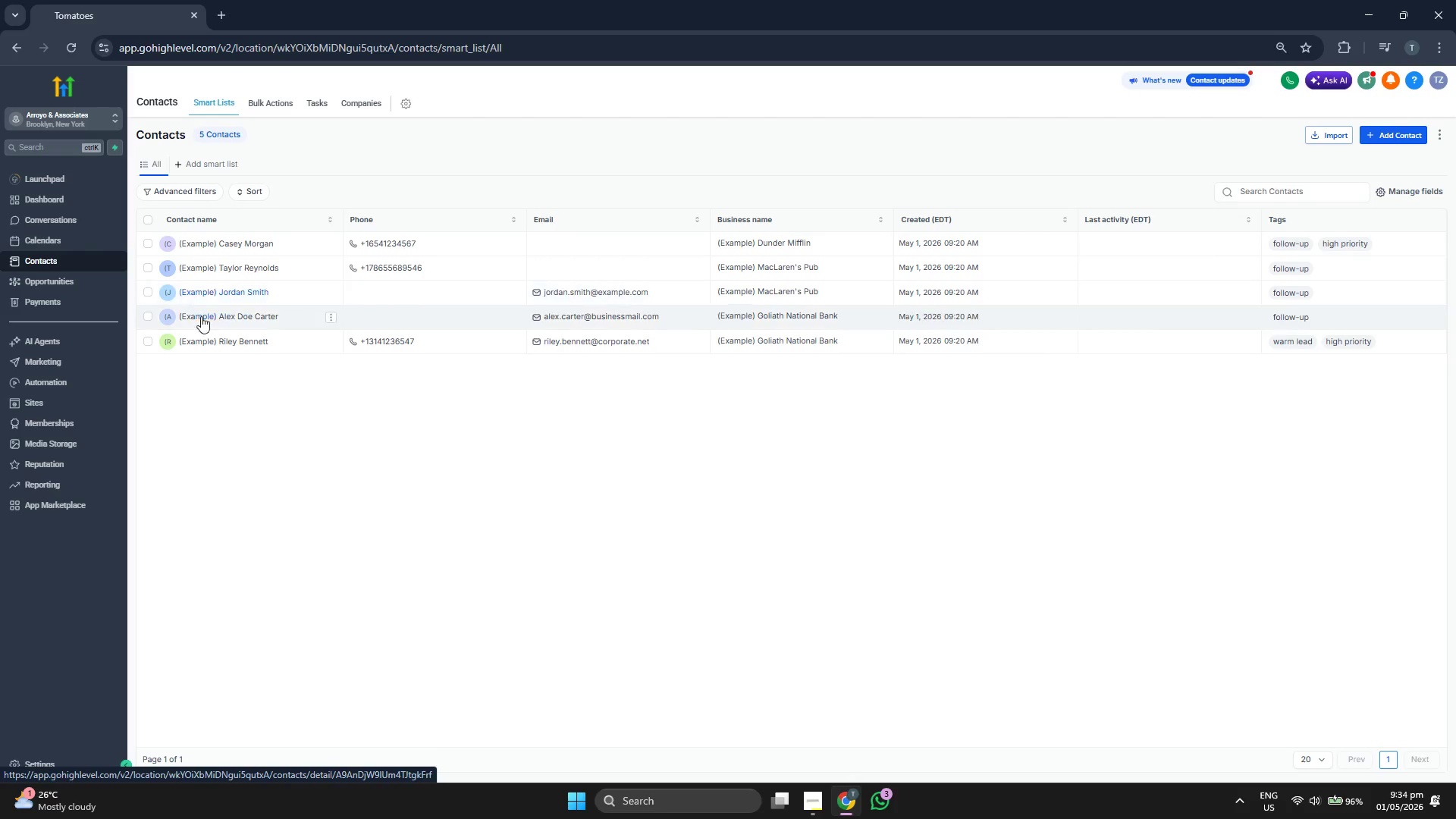 
left_click([143, 342])
 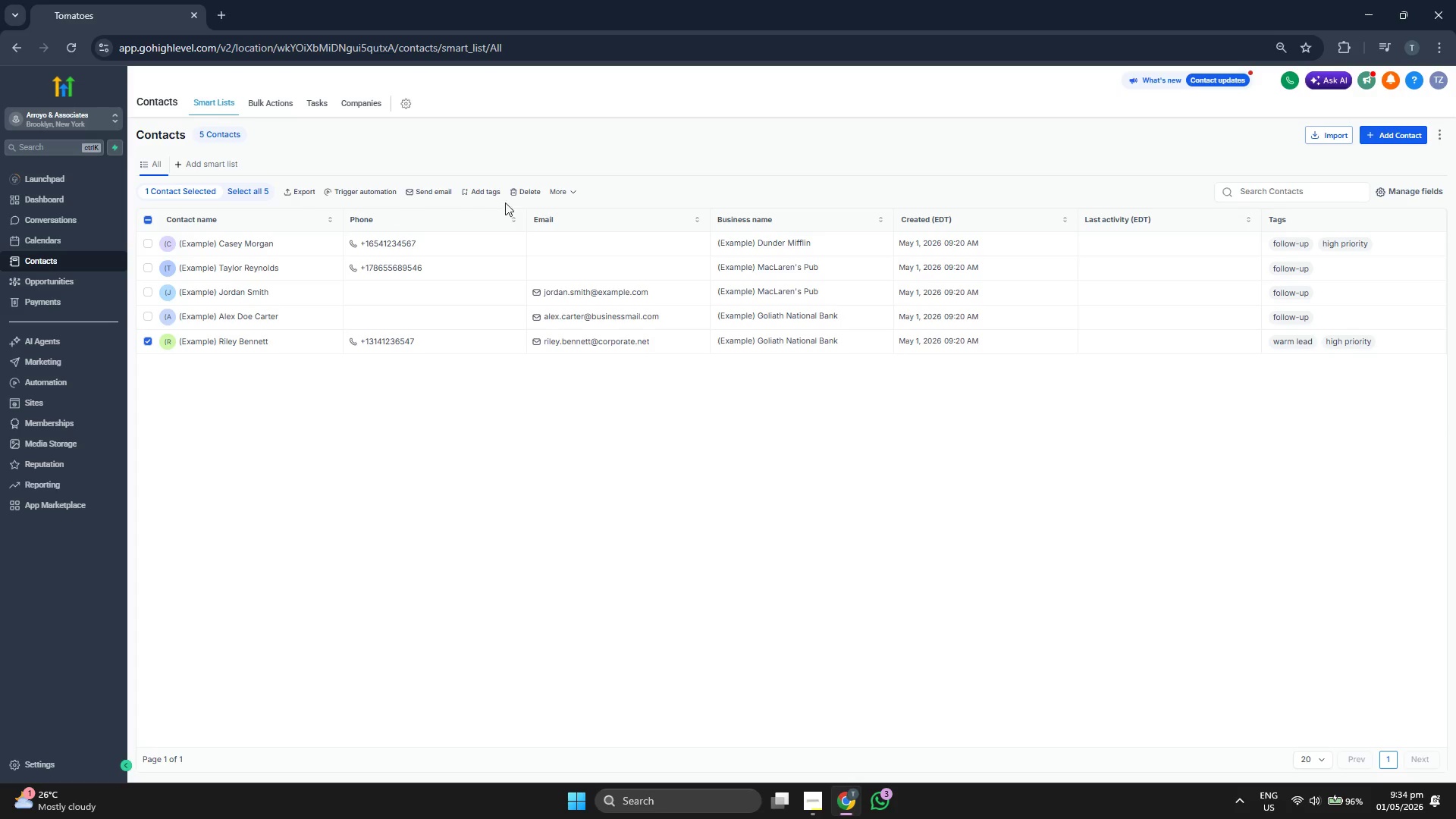 
left_click([556, 188])
 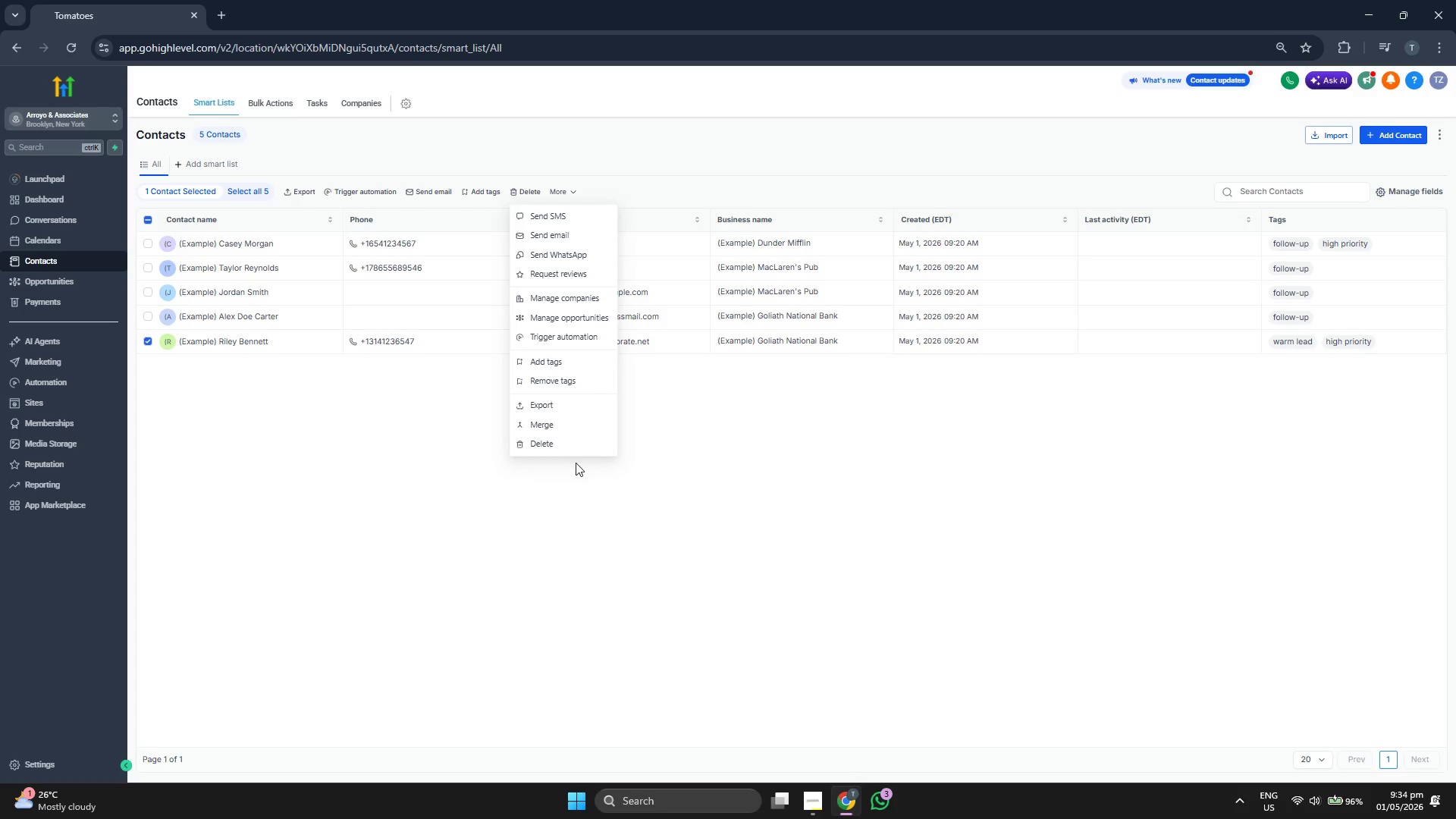 
left_click([573, 451])
 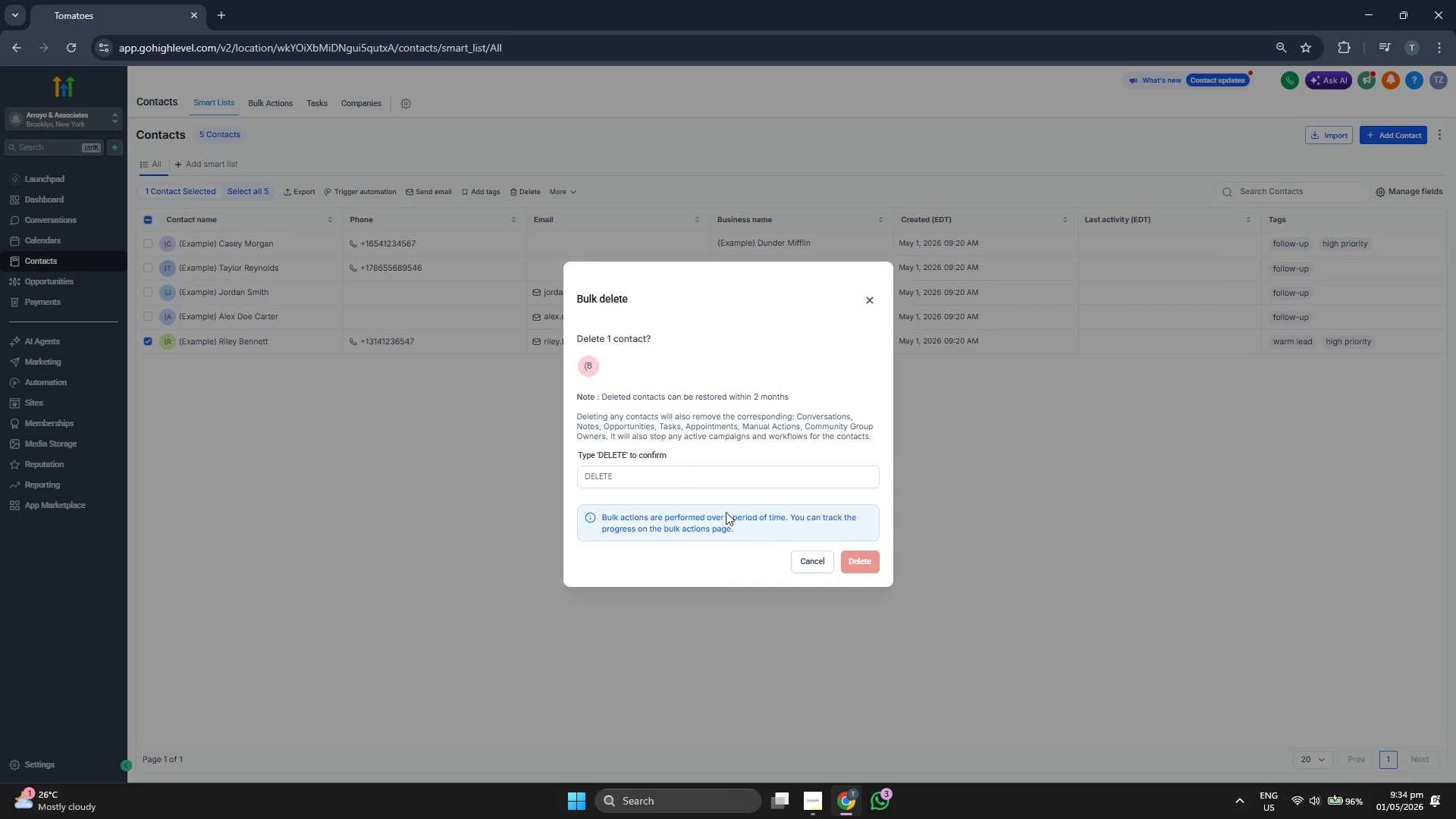 
type(DELETE)
 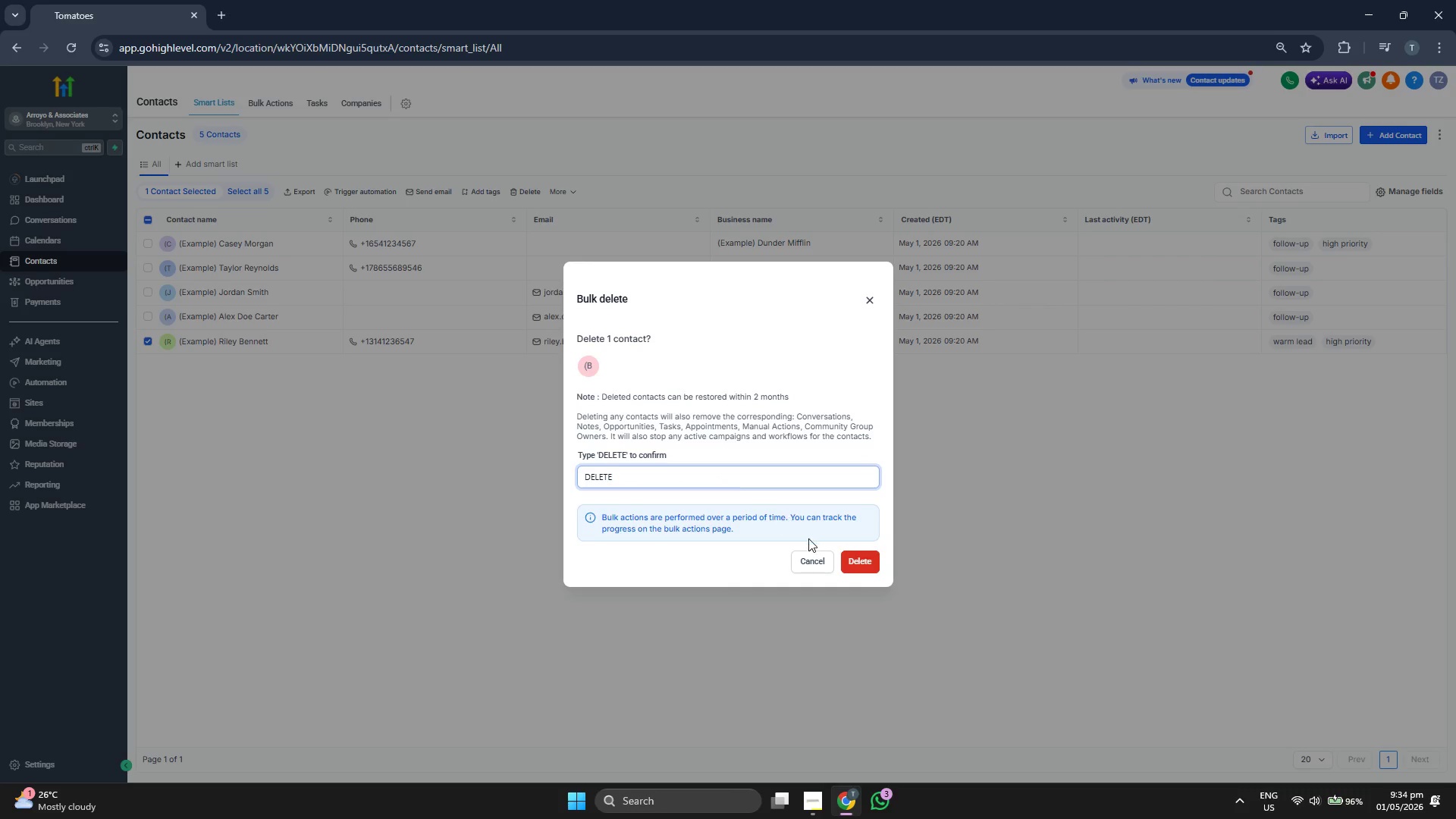 
left_click([871, 571])
 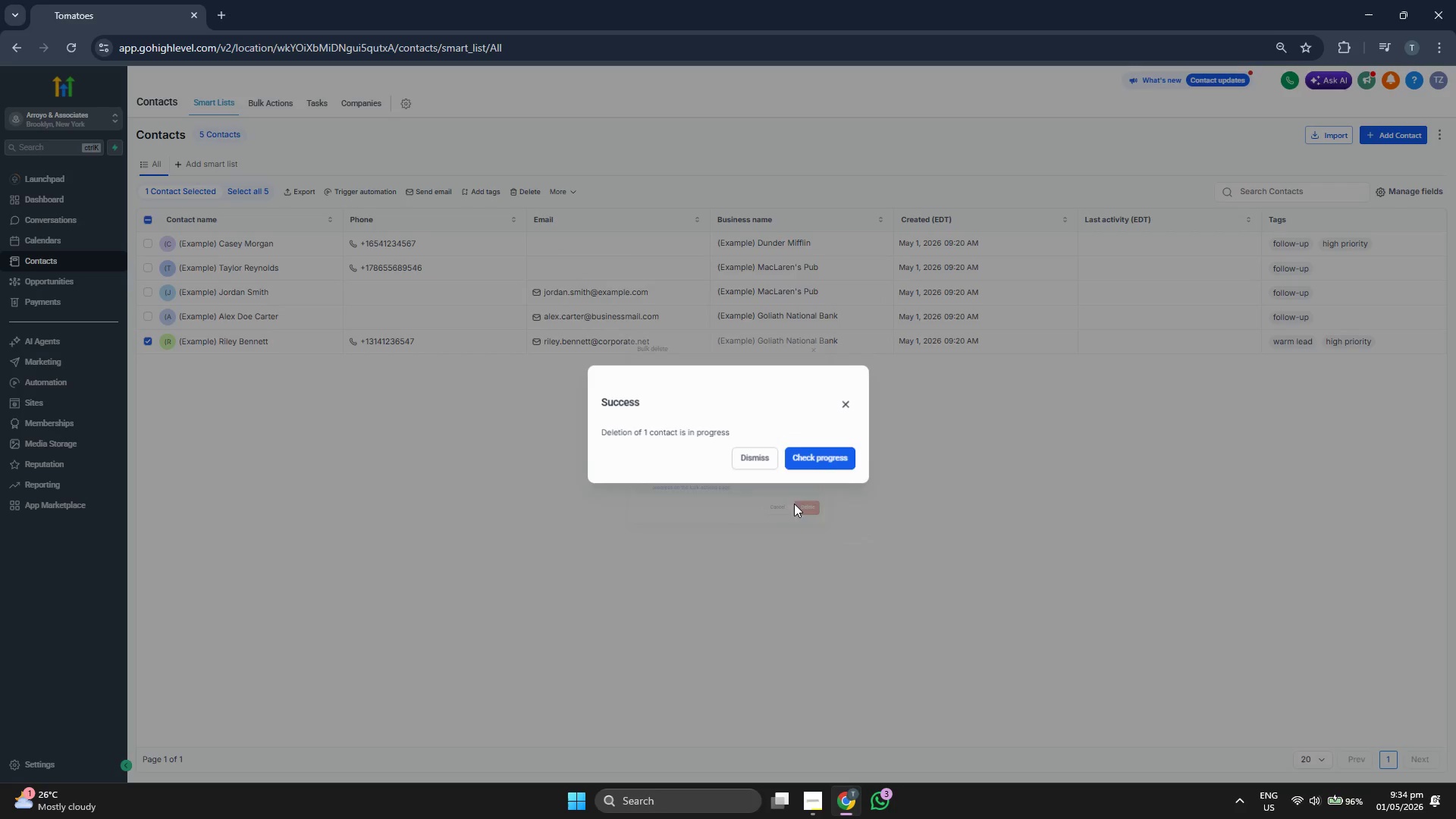 
left_click([827, 469])
 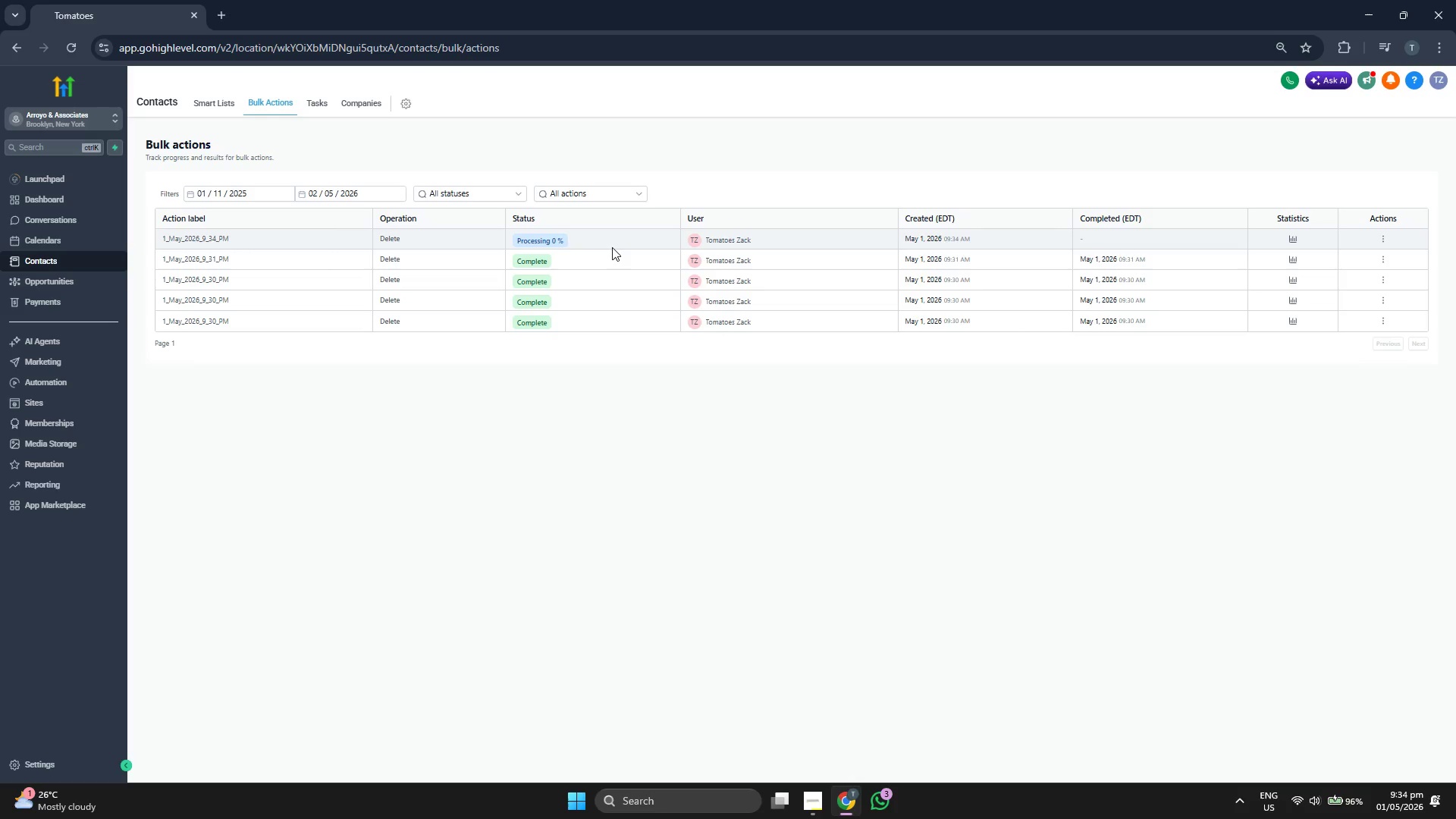 
wait(6.34)
 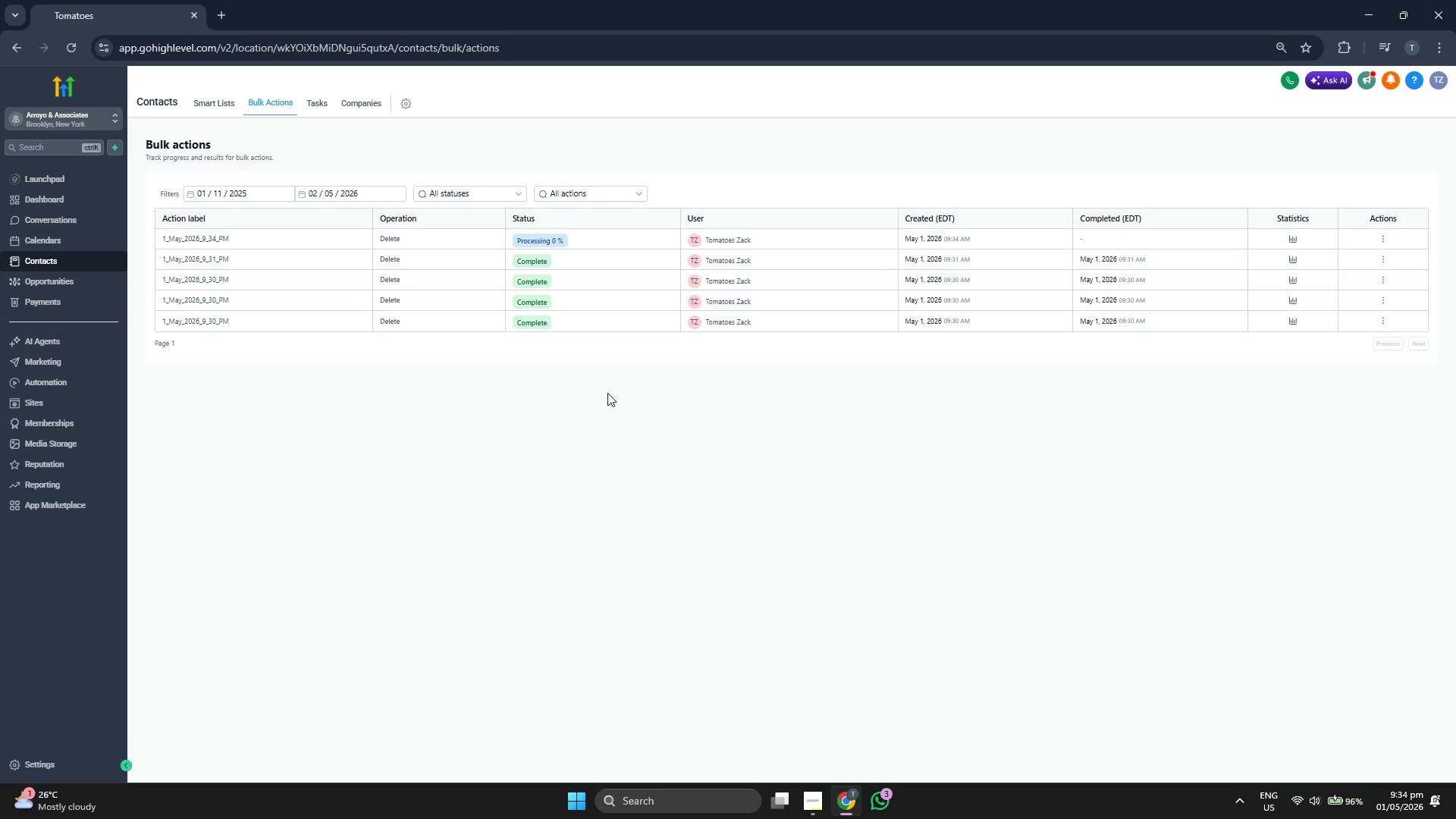 
left_click([215, 98])
 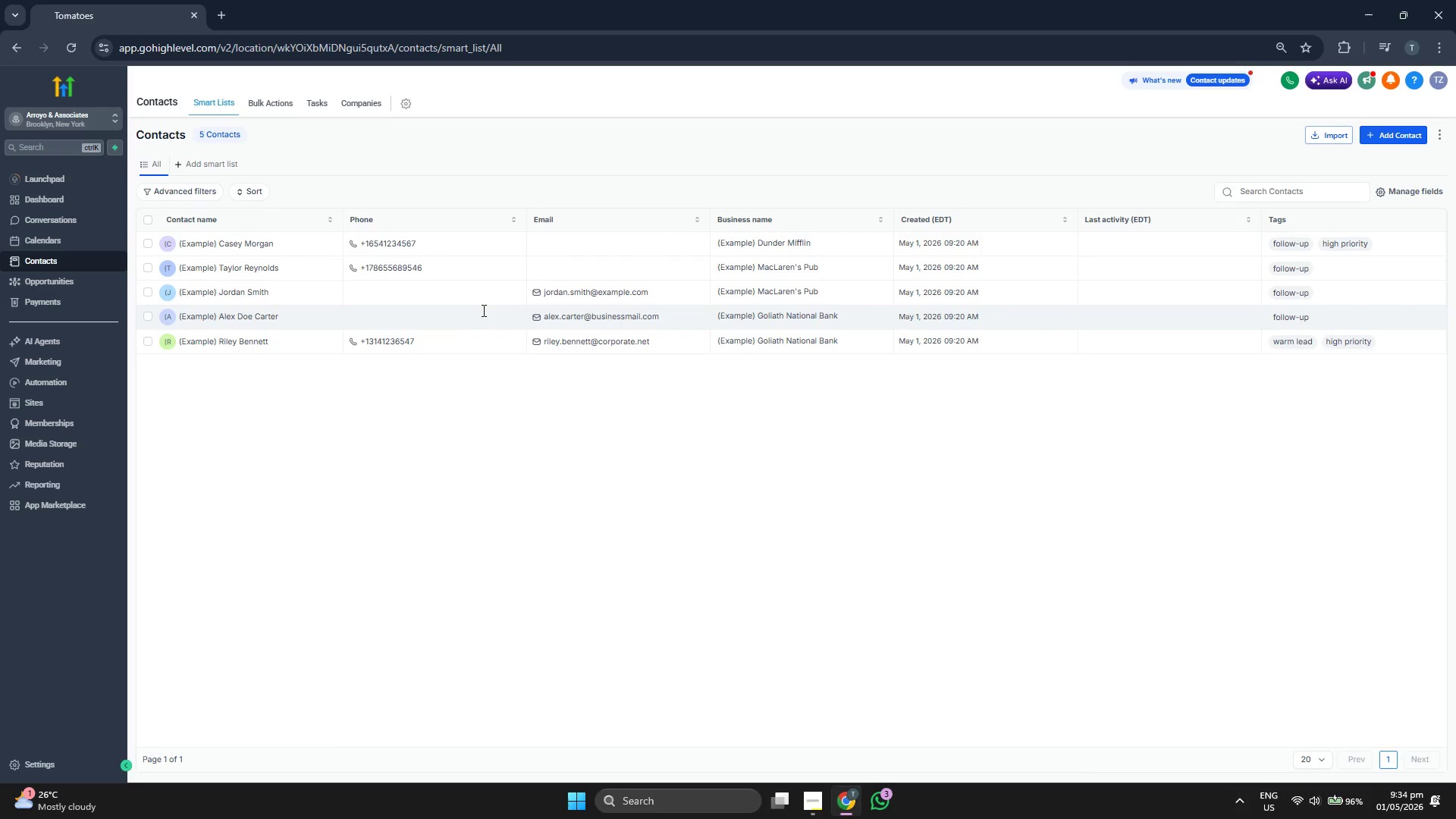 
wait(7.72)
 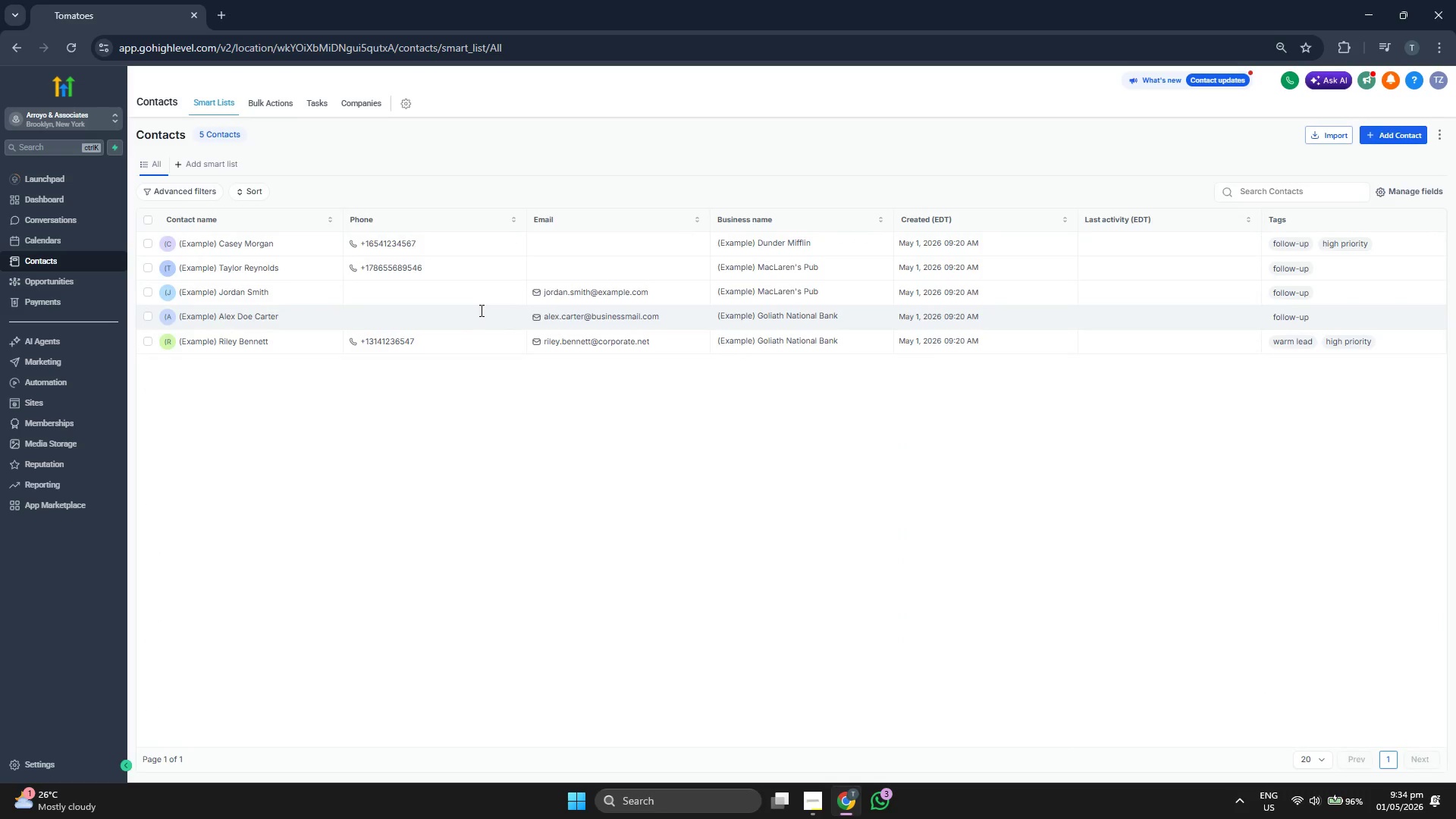 
left_click([275, 100])
 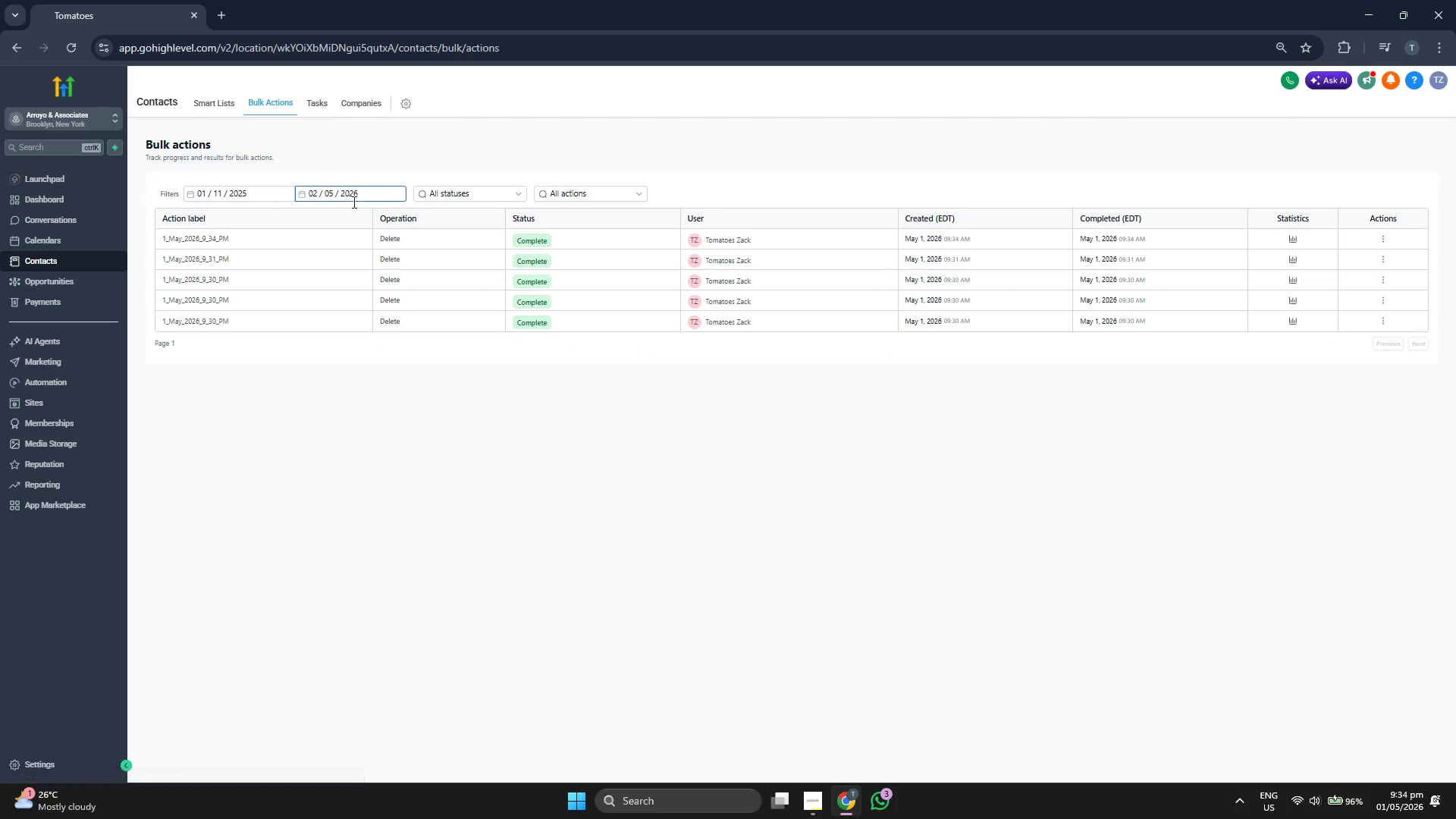 
wait(6.12)
 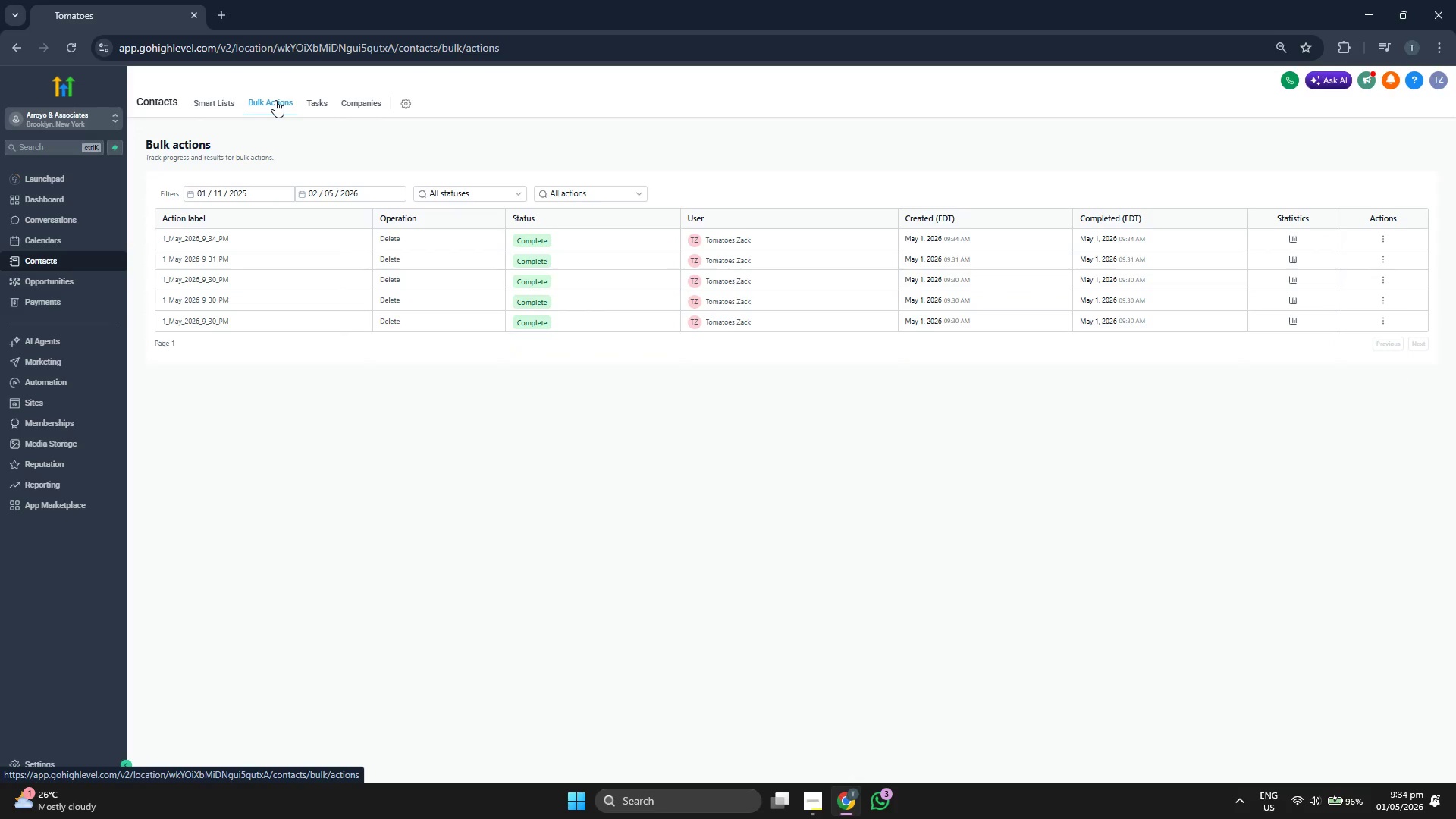 
left_click([78, 196])
 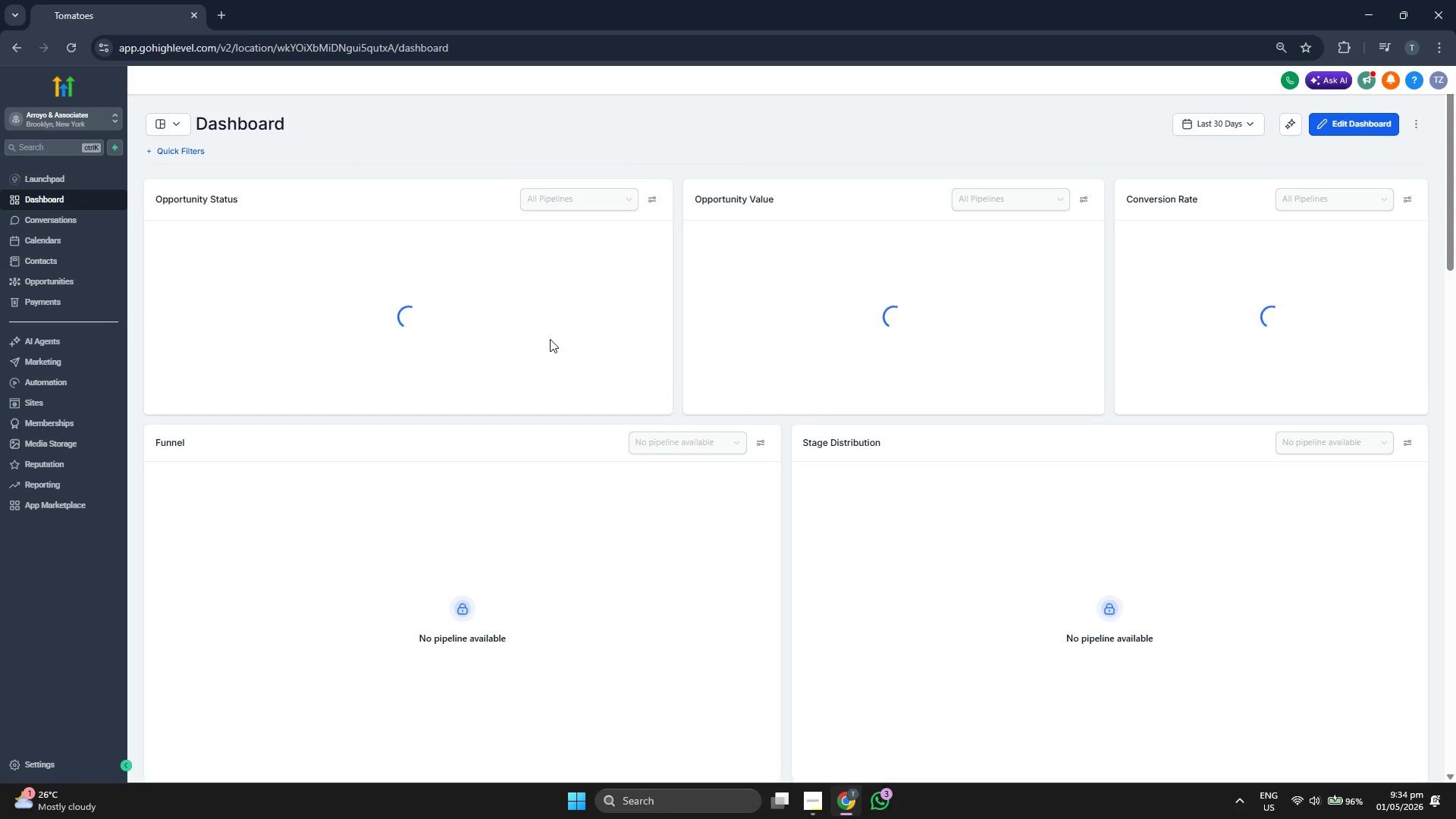 
scroll: coordinate [740, 387], scroll_direction: down, amount: 4.0
 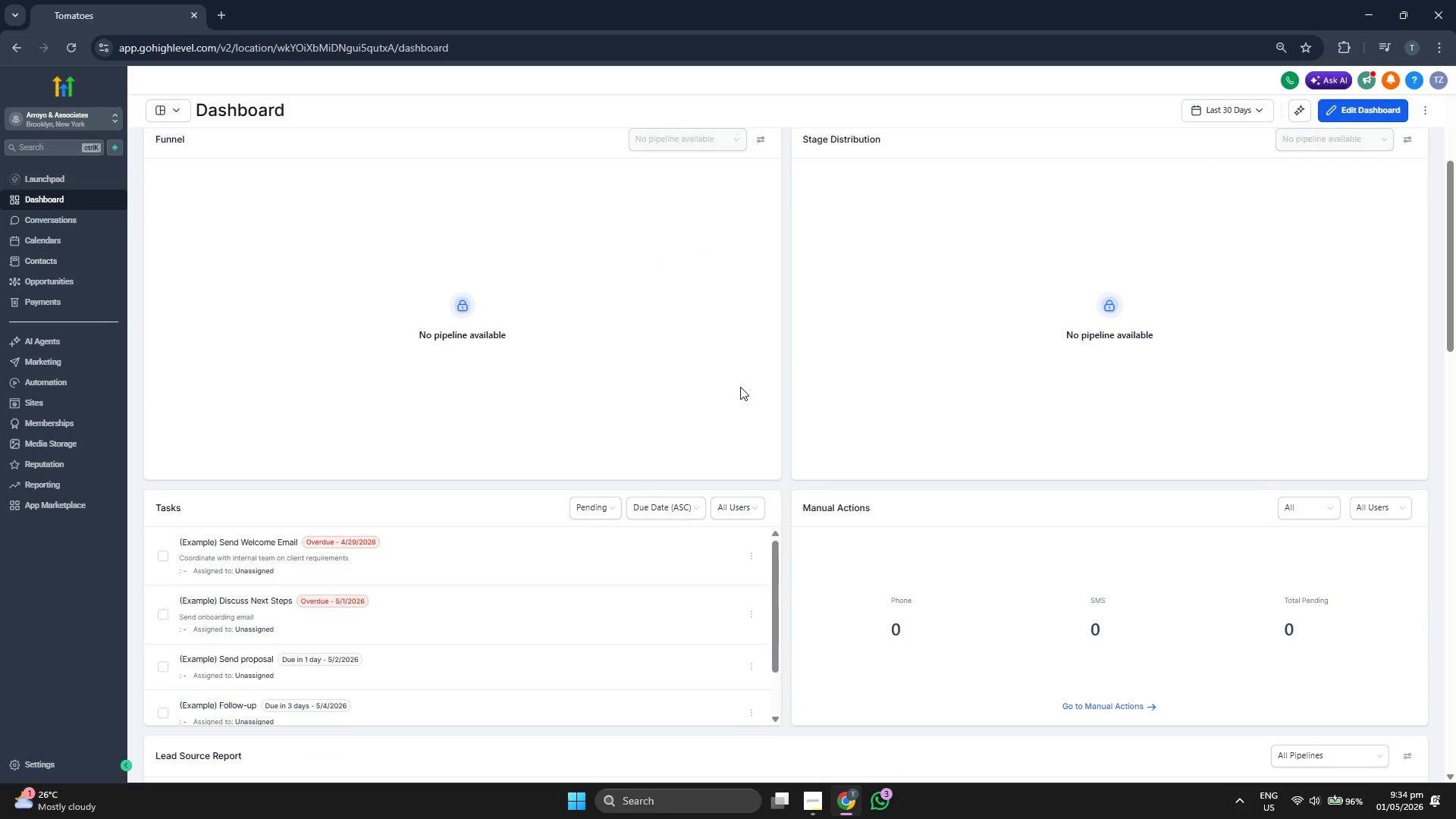 
scroll: coordinate [740, 387], scroll_direction: up, amount: 2.0
 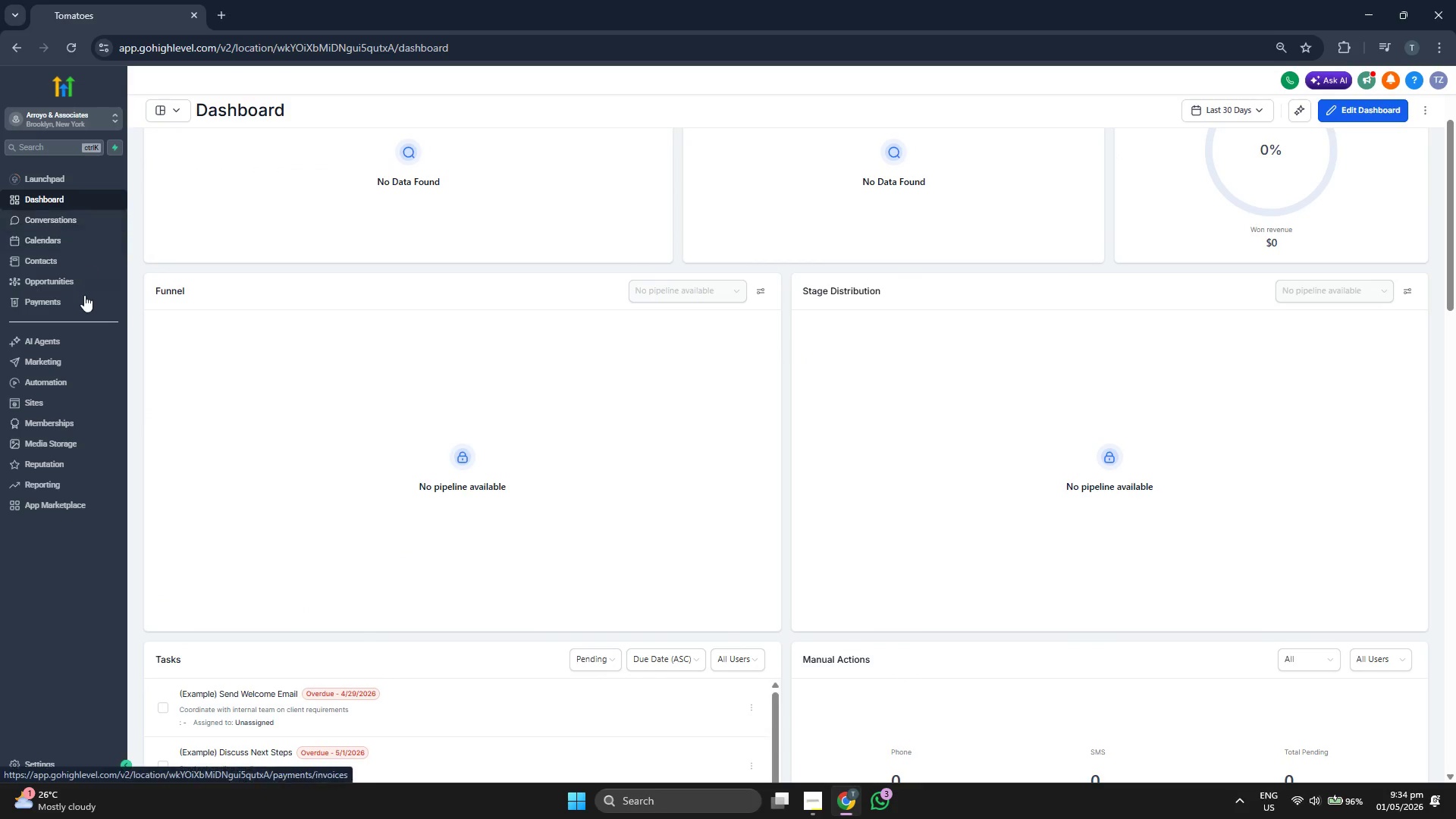 
left_click([83, 283])
 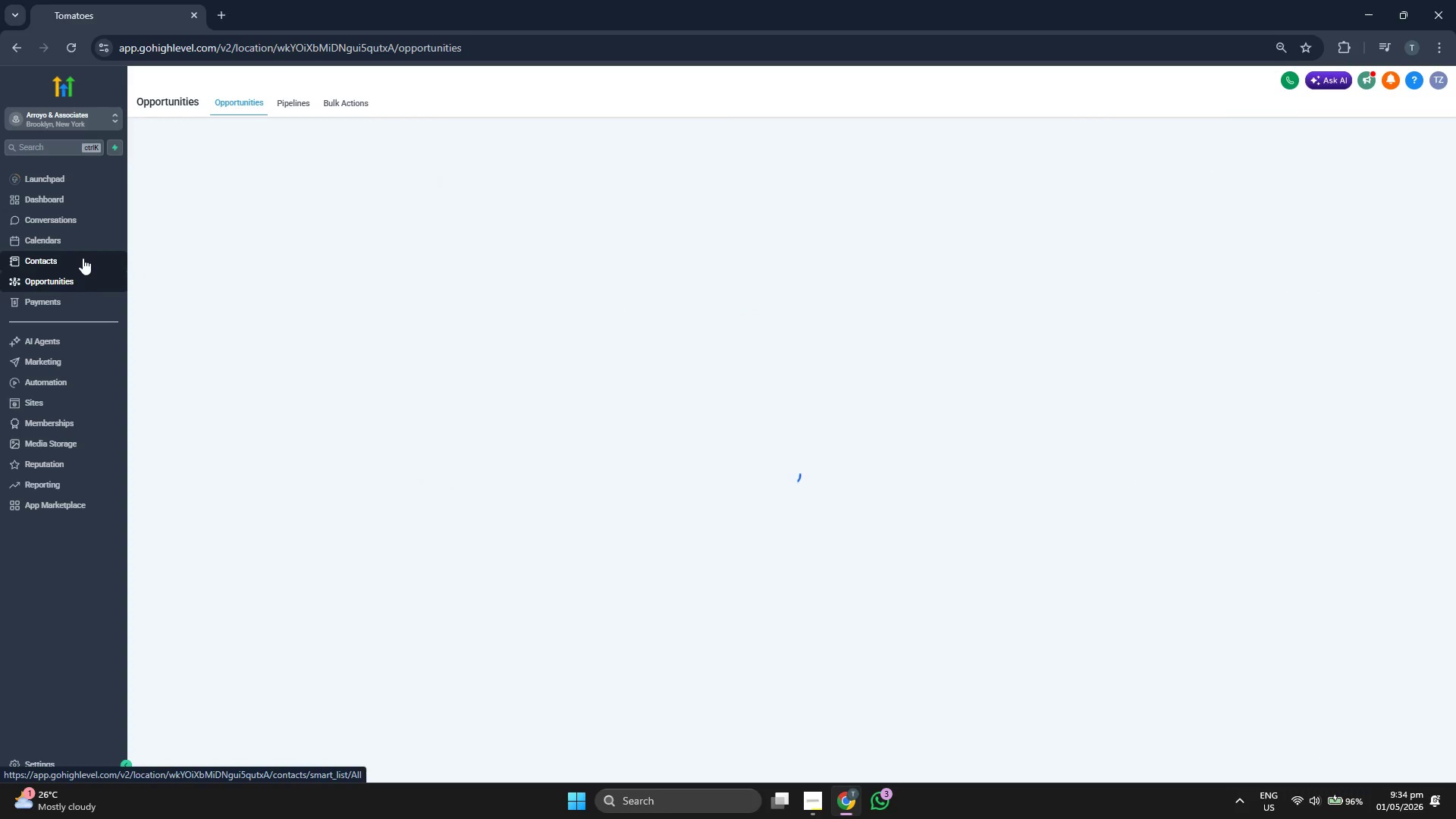 
wait(5.73)
 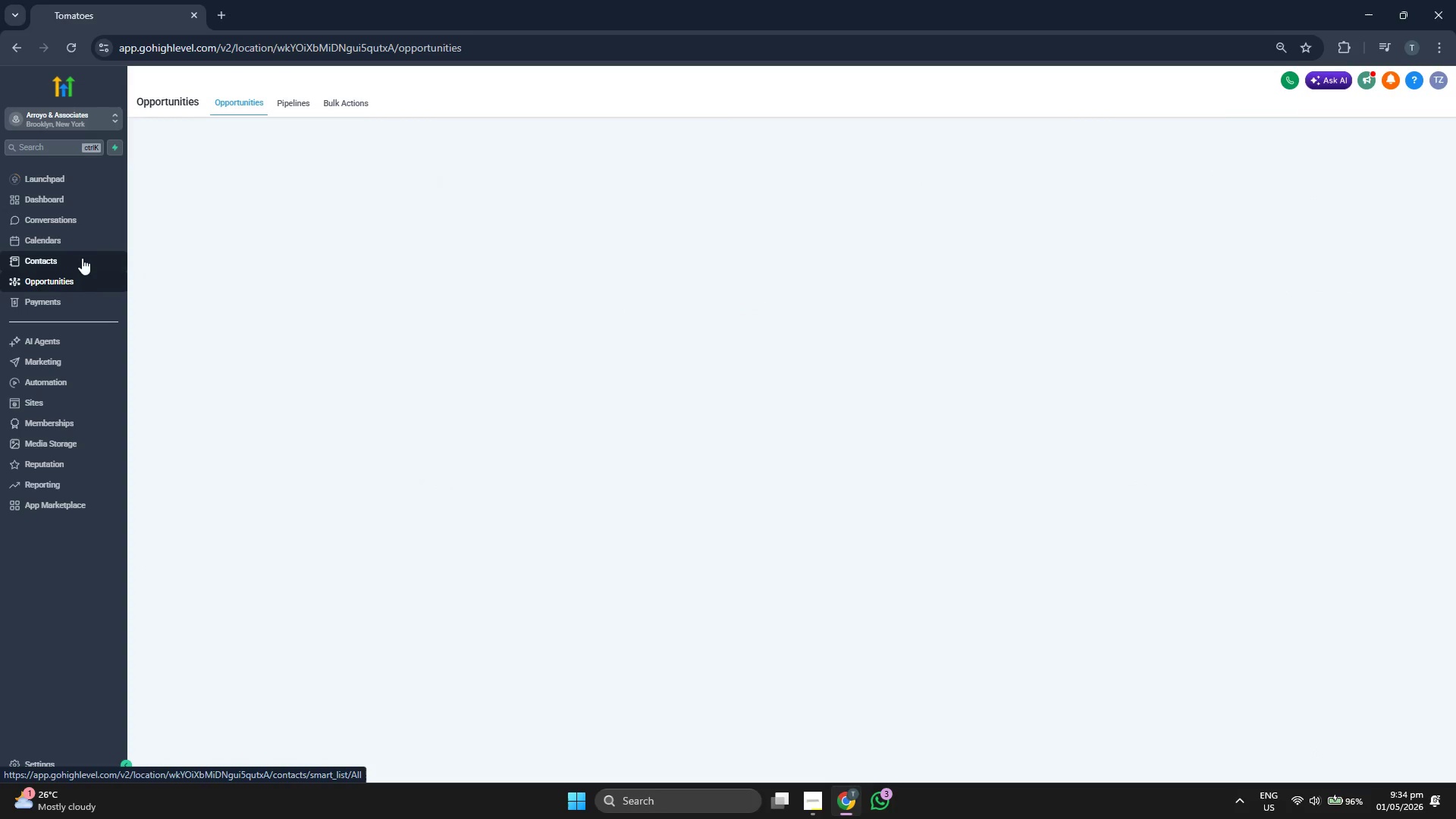 
left_click([83, 258])
 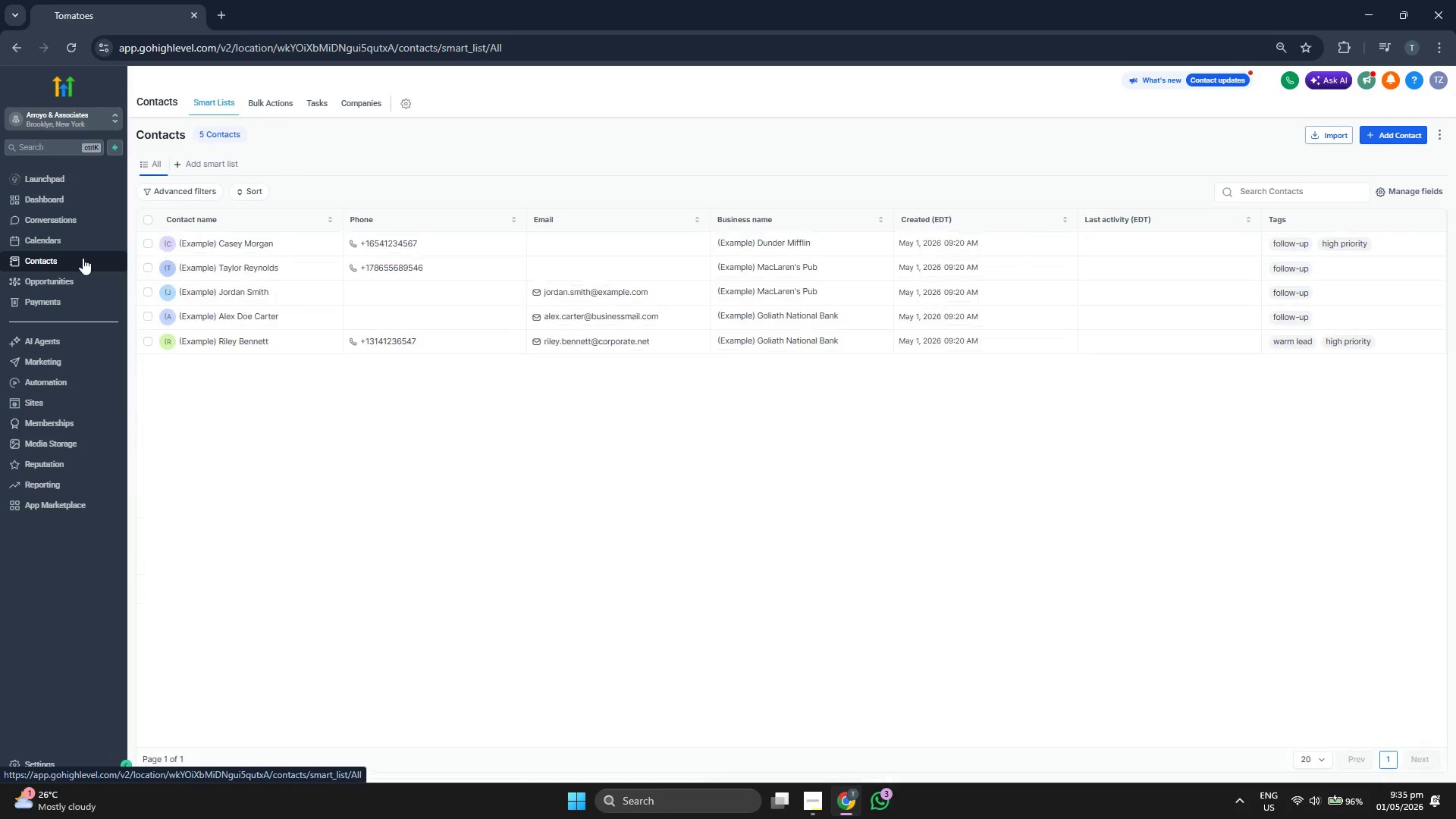 
left_click([83, 232])
 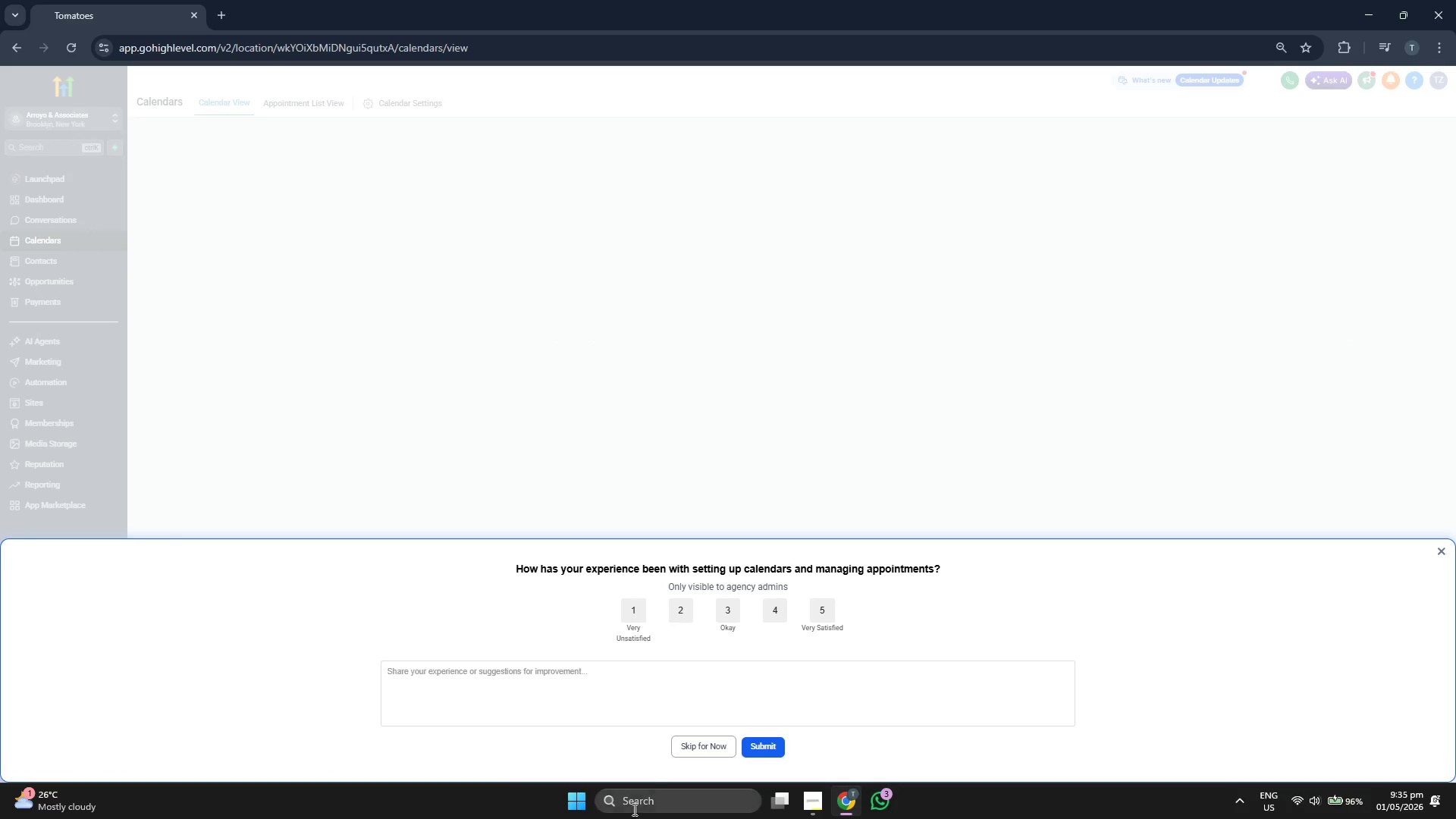 
left_click([693, 751])
 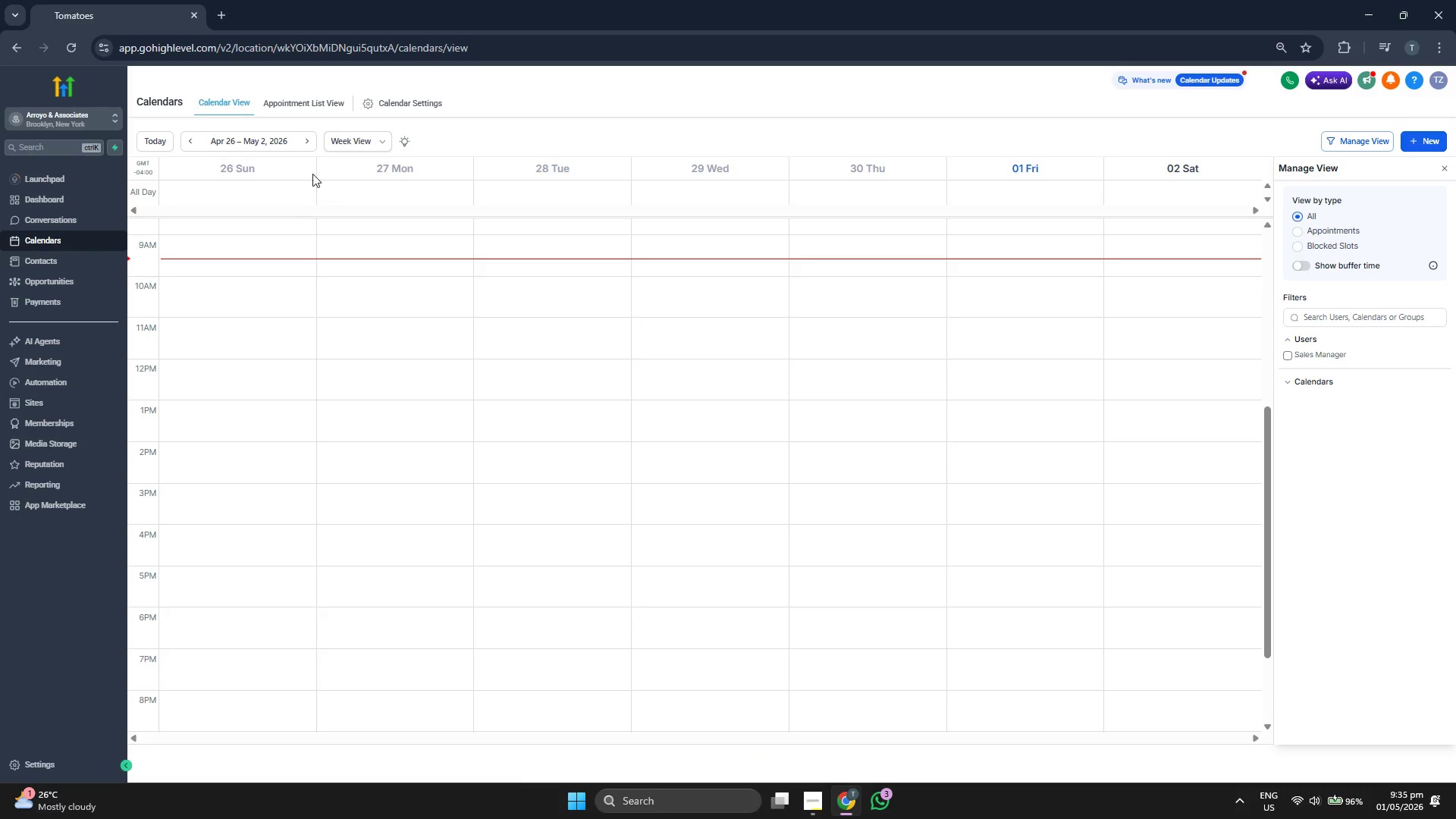 
left_click([408, 106])
 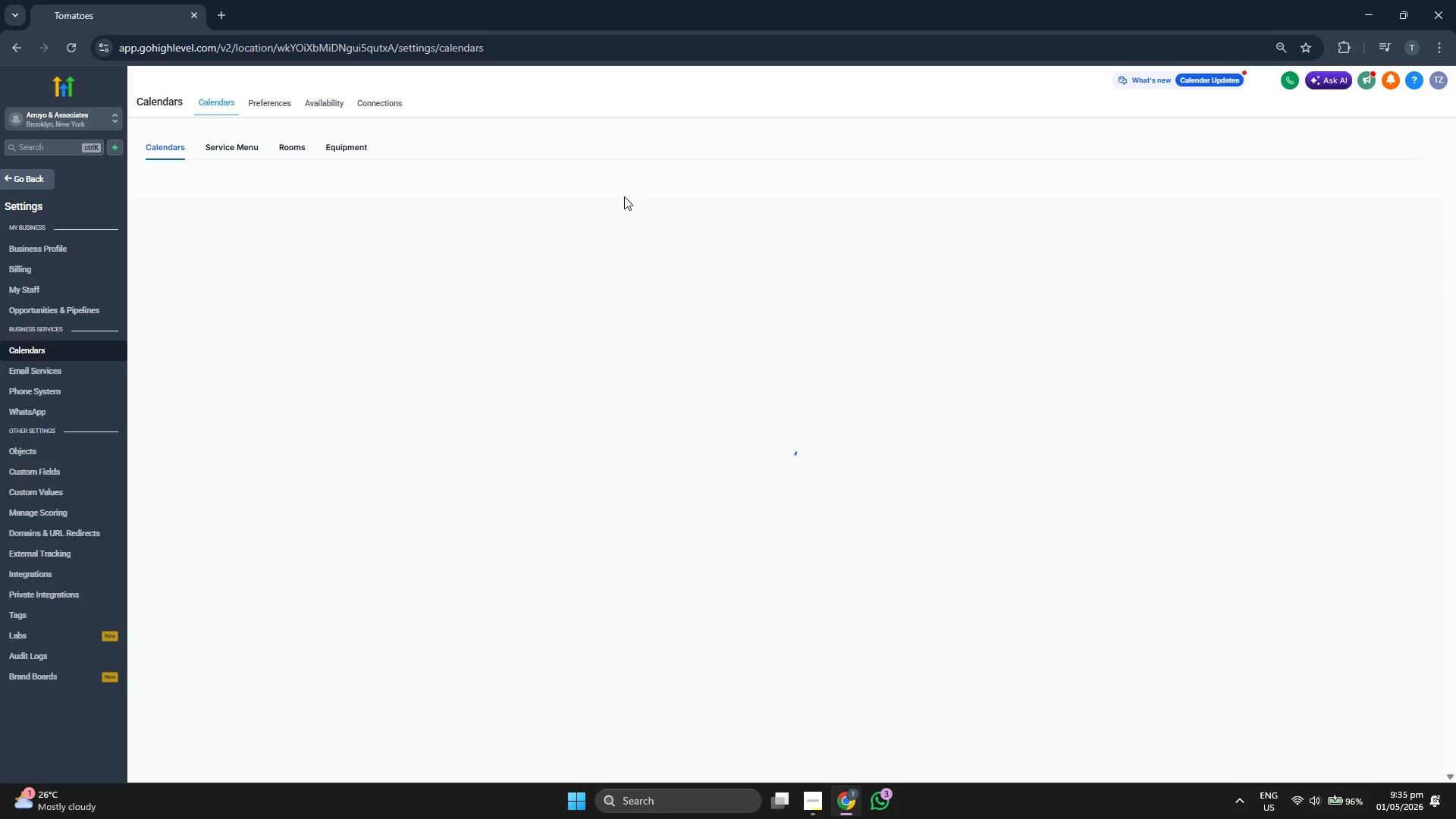 
wait(6.33)
 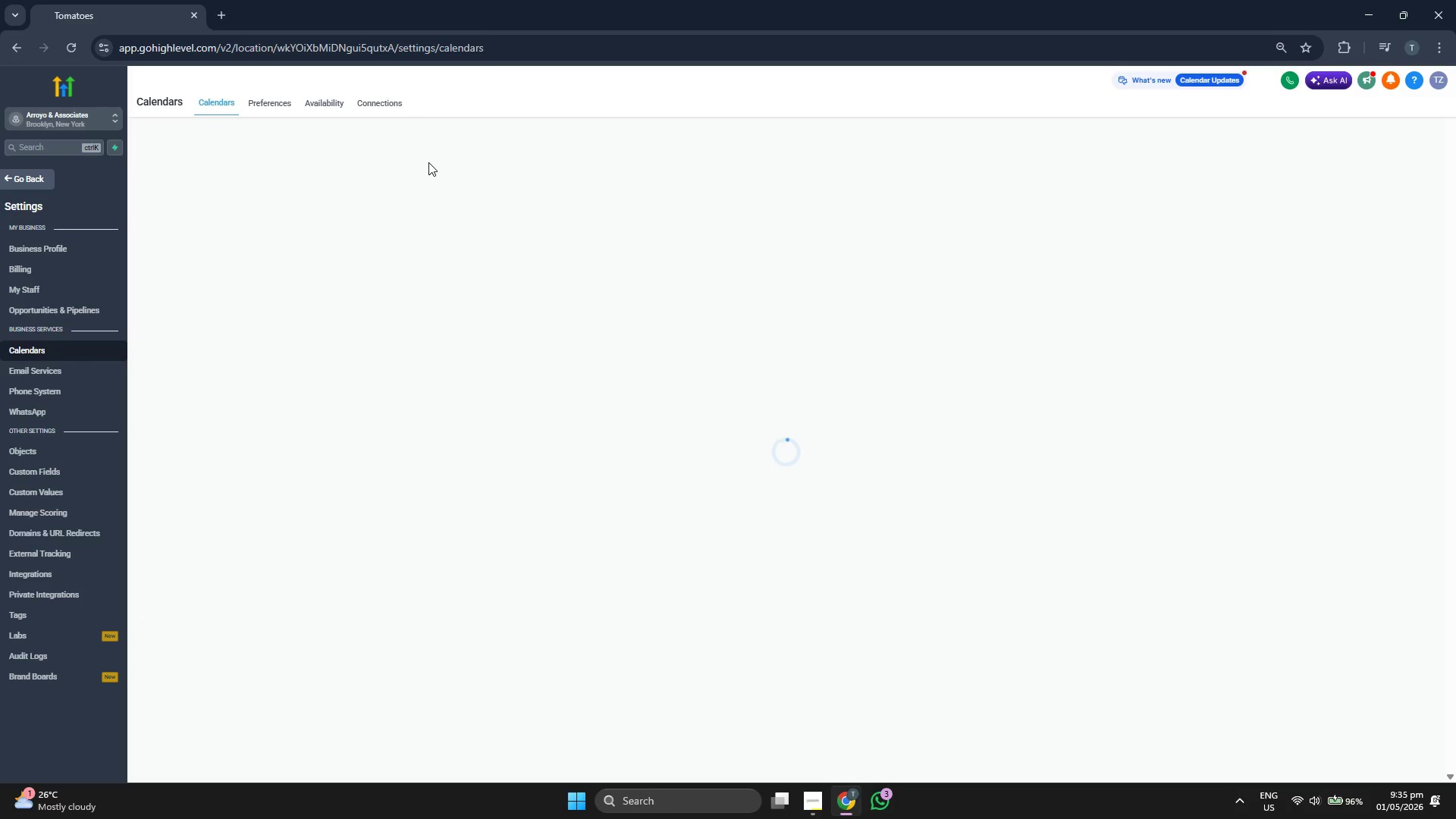 
left_click([1296, 253])
 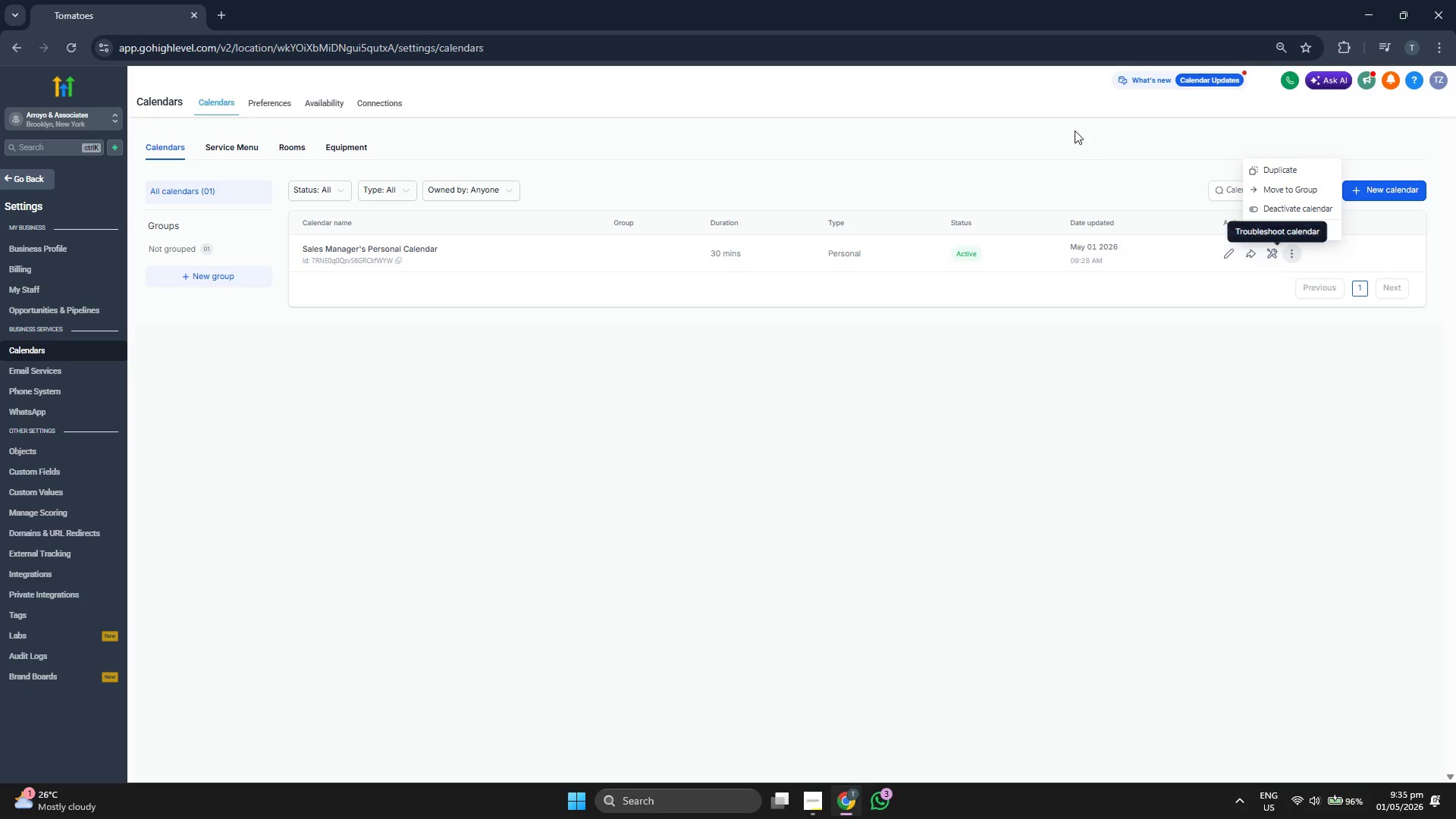 
left_click([1296, 228])
 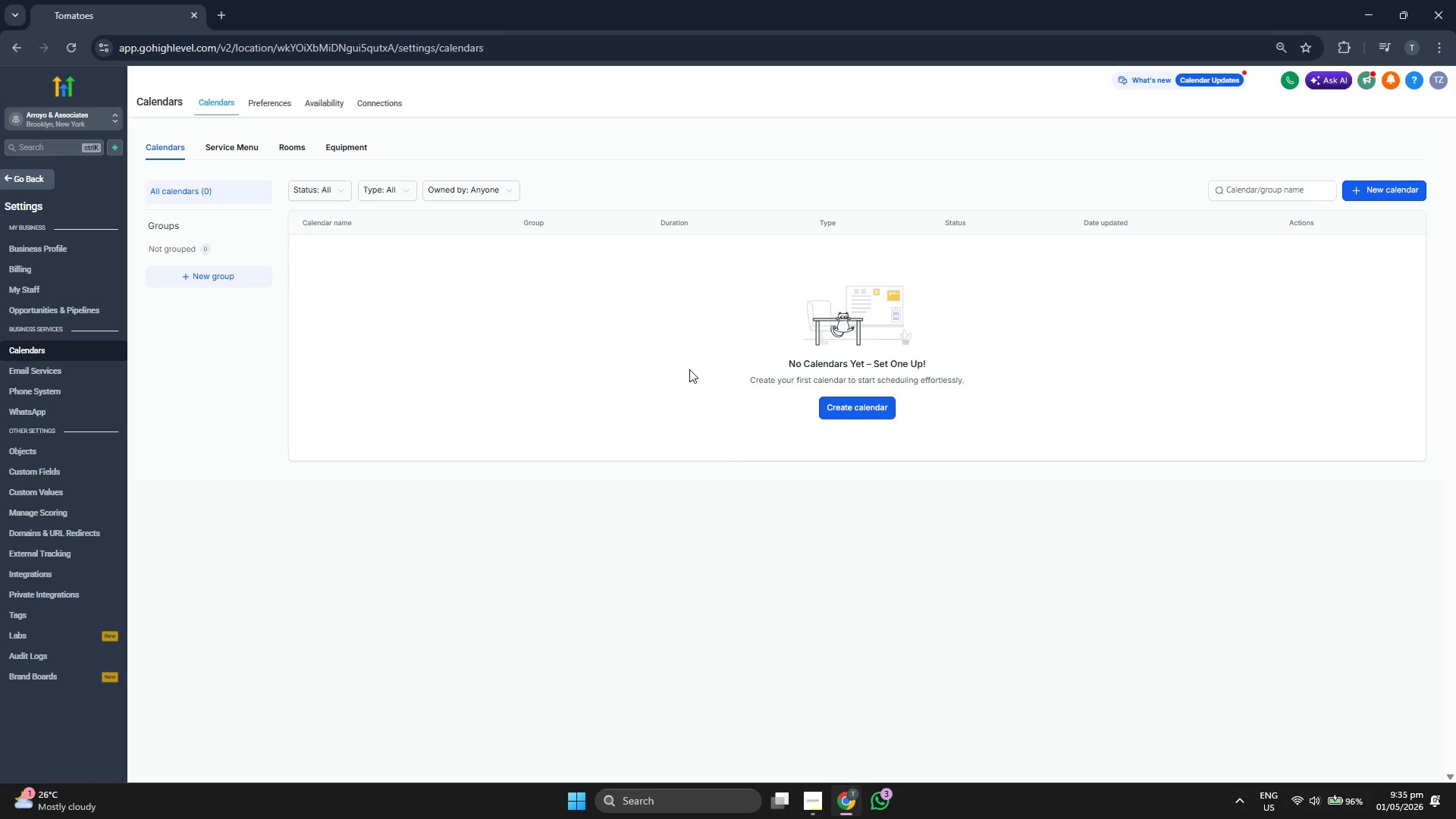 
left_click([1388, 183])
 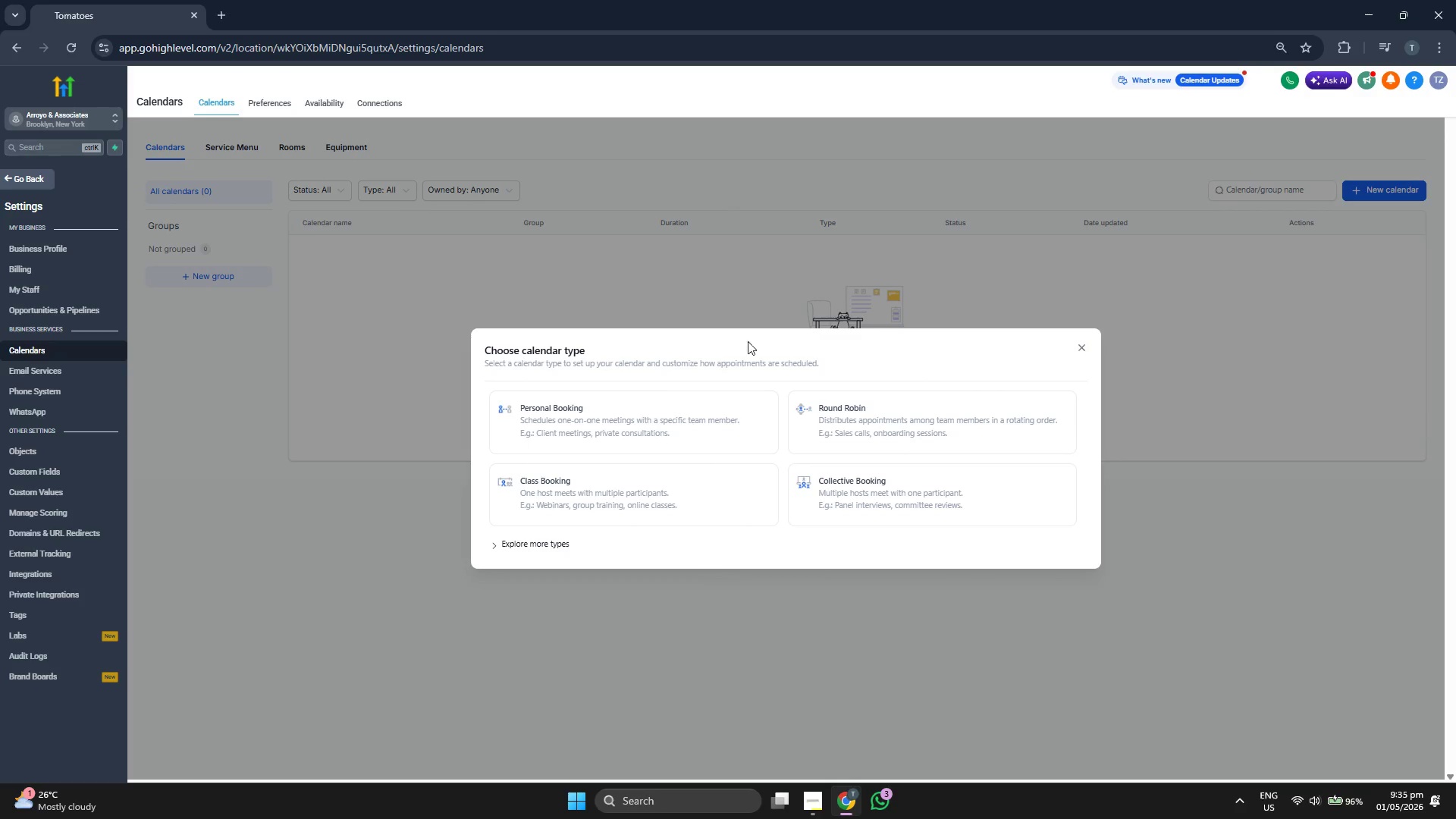 
left_click([637, 392])
 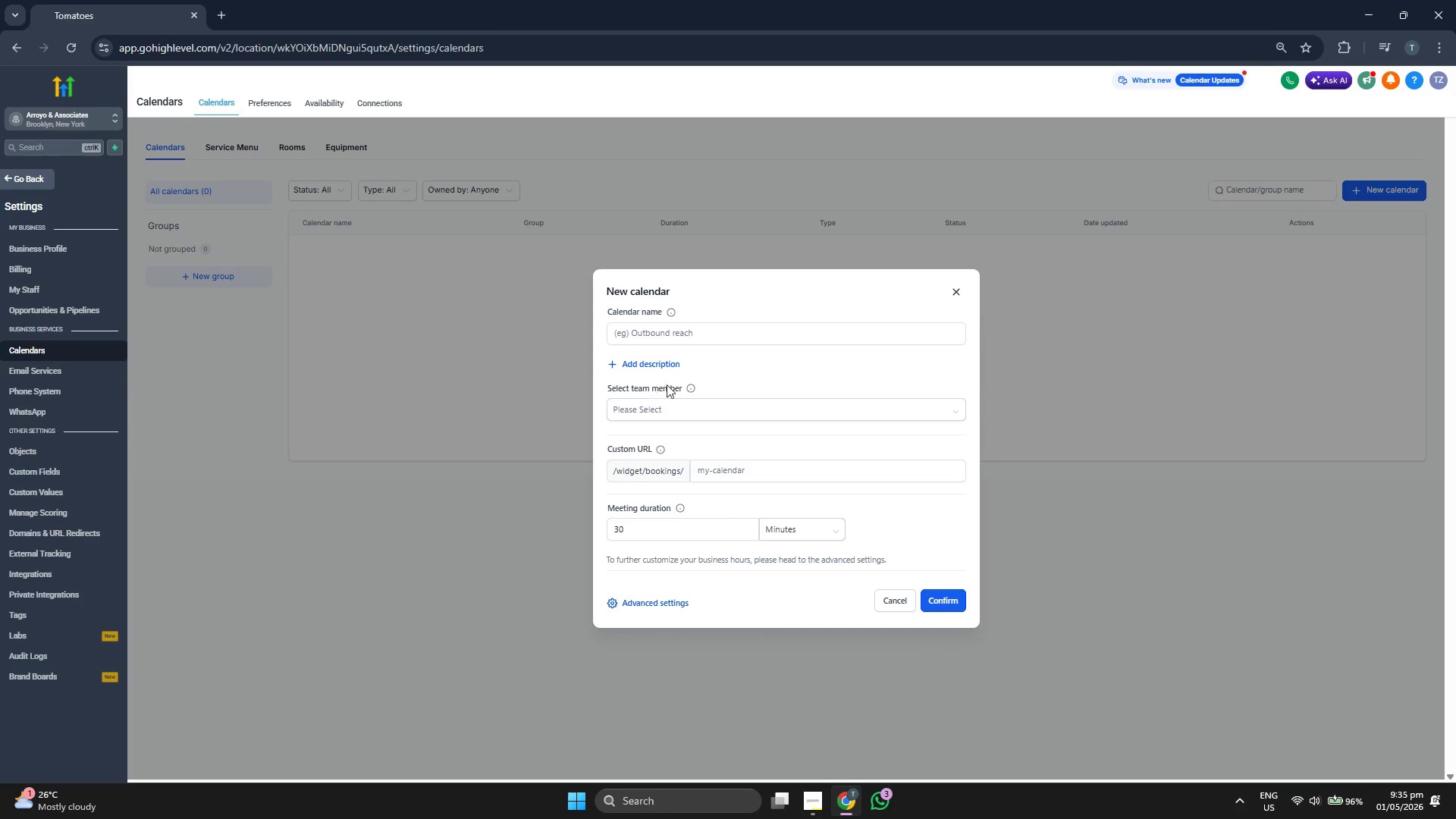 
left_click([706, 337])
 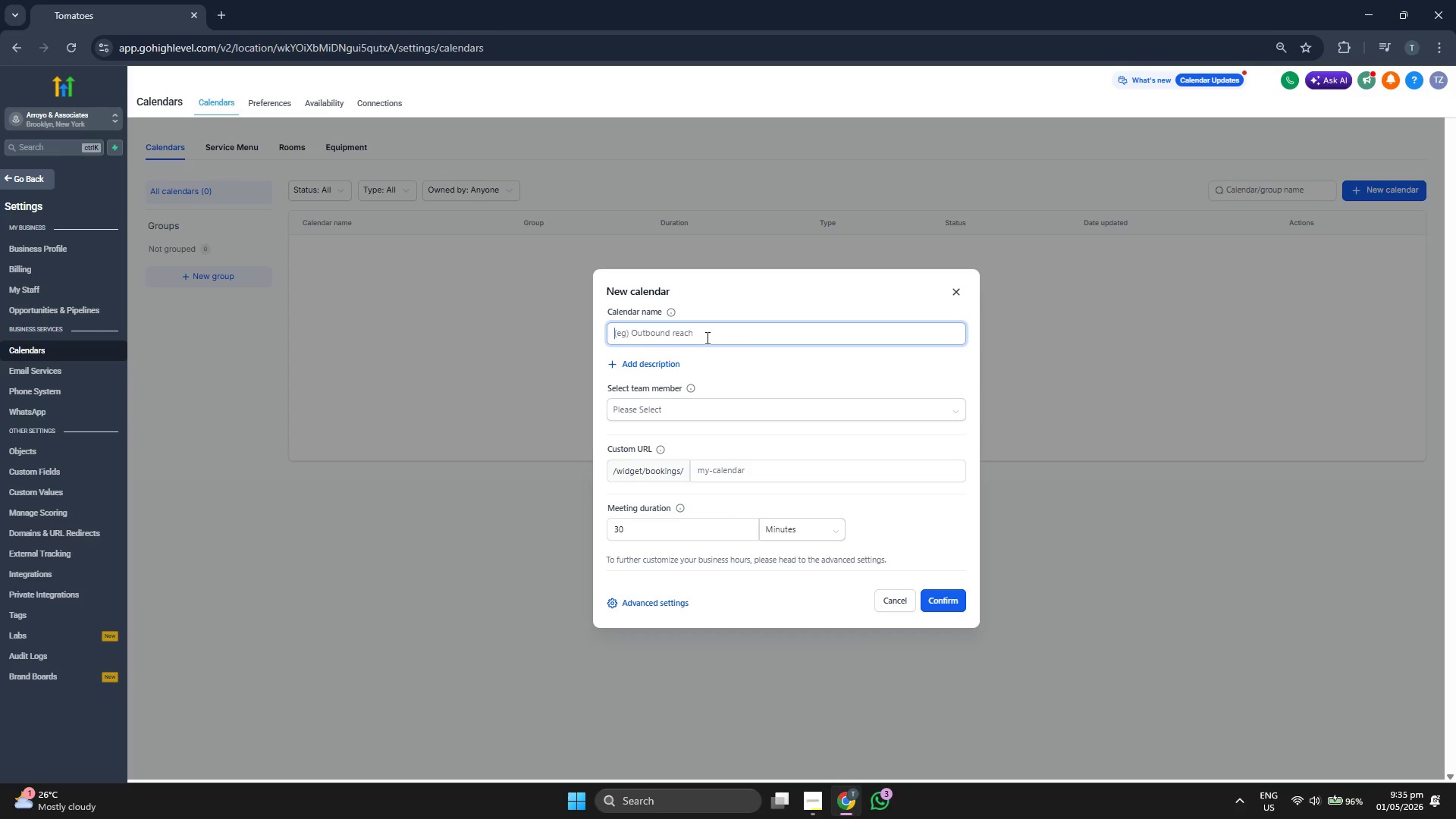 
type(bP)
key(Backspace)
key(Backspace)
type(Booking Appointment)
 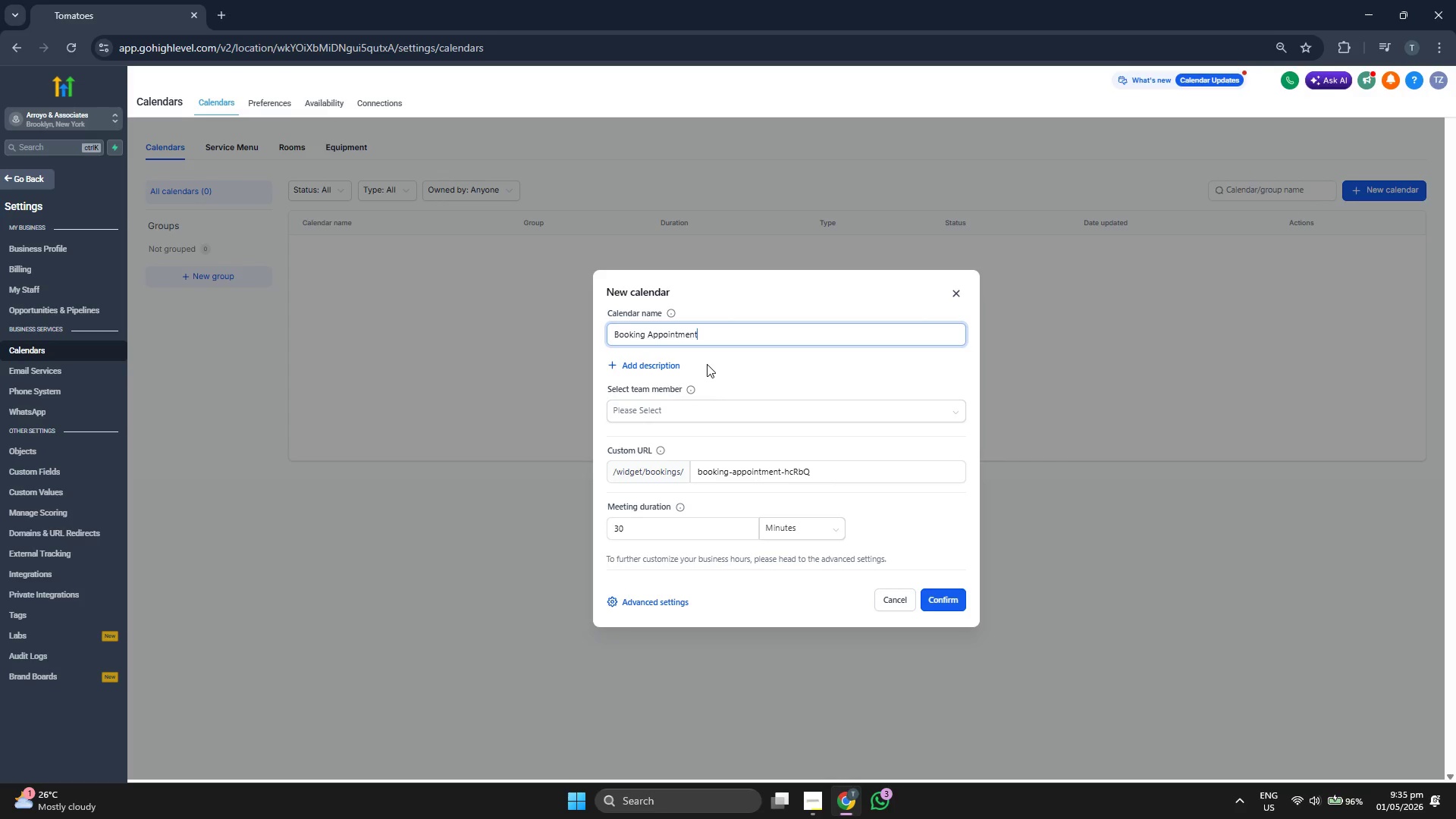 
wait(5.91)
 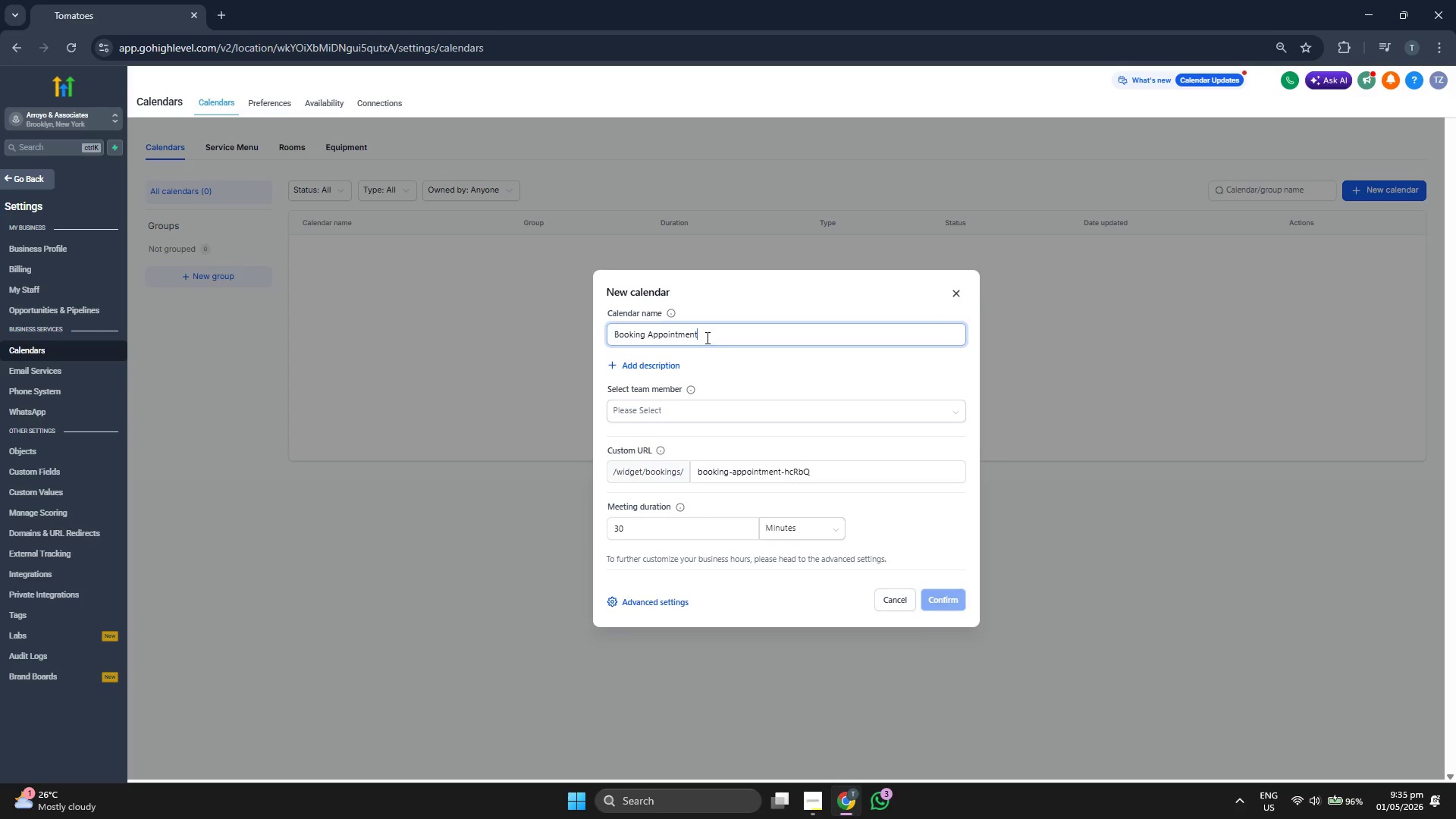 
left_click([645, 413])
 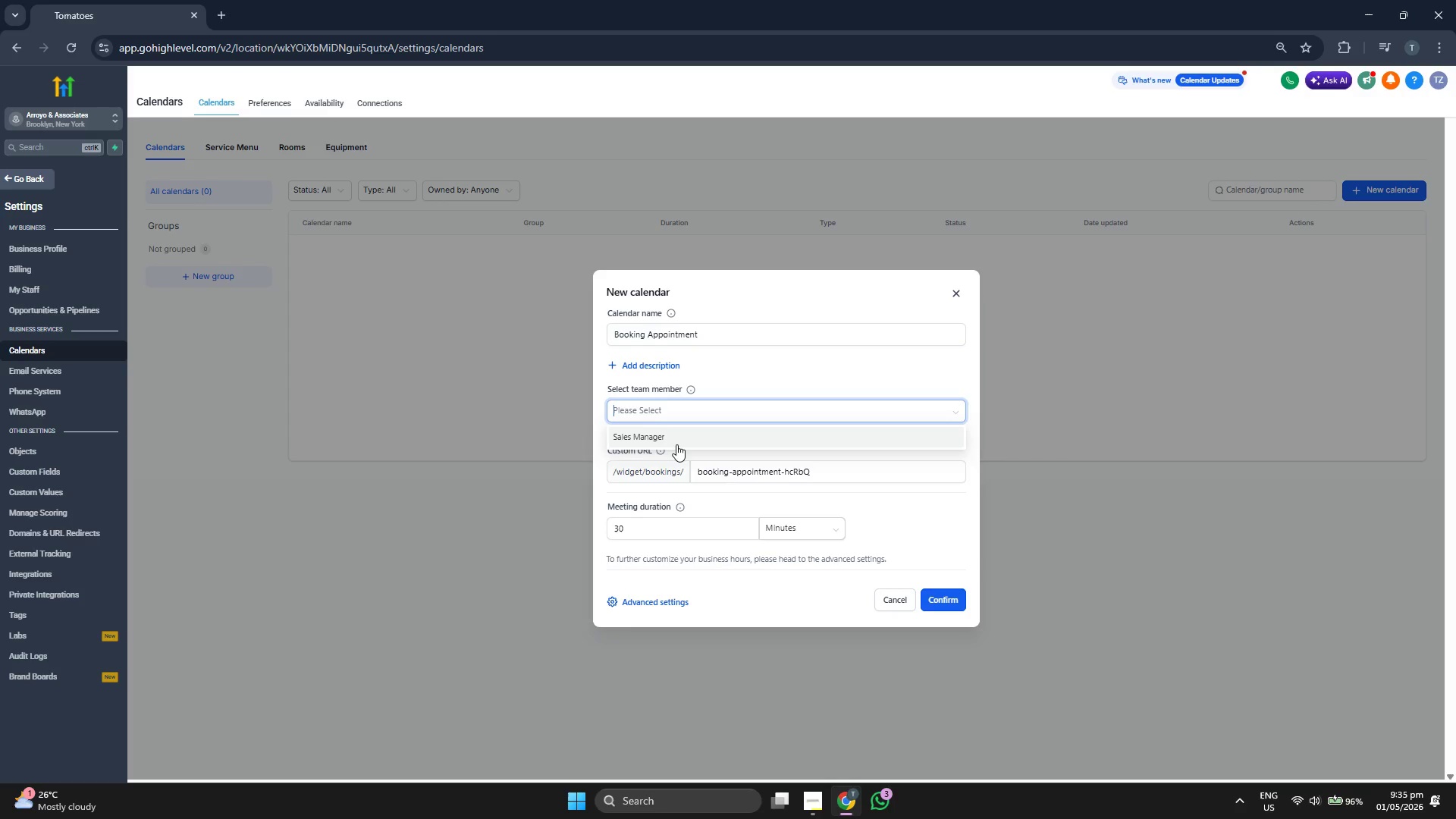 
left_click([676, 435])
 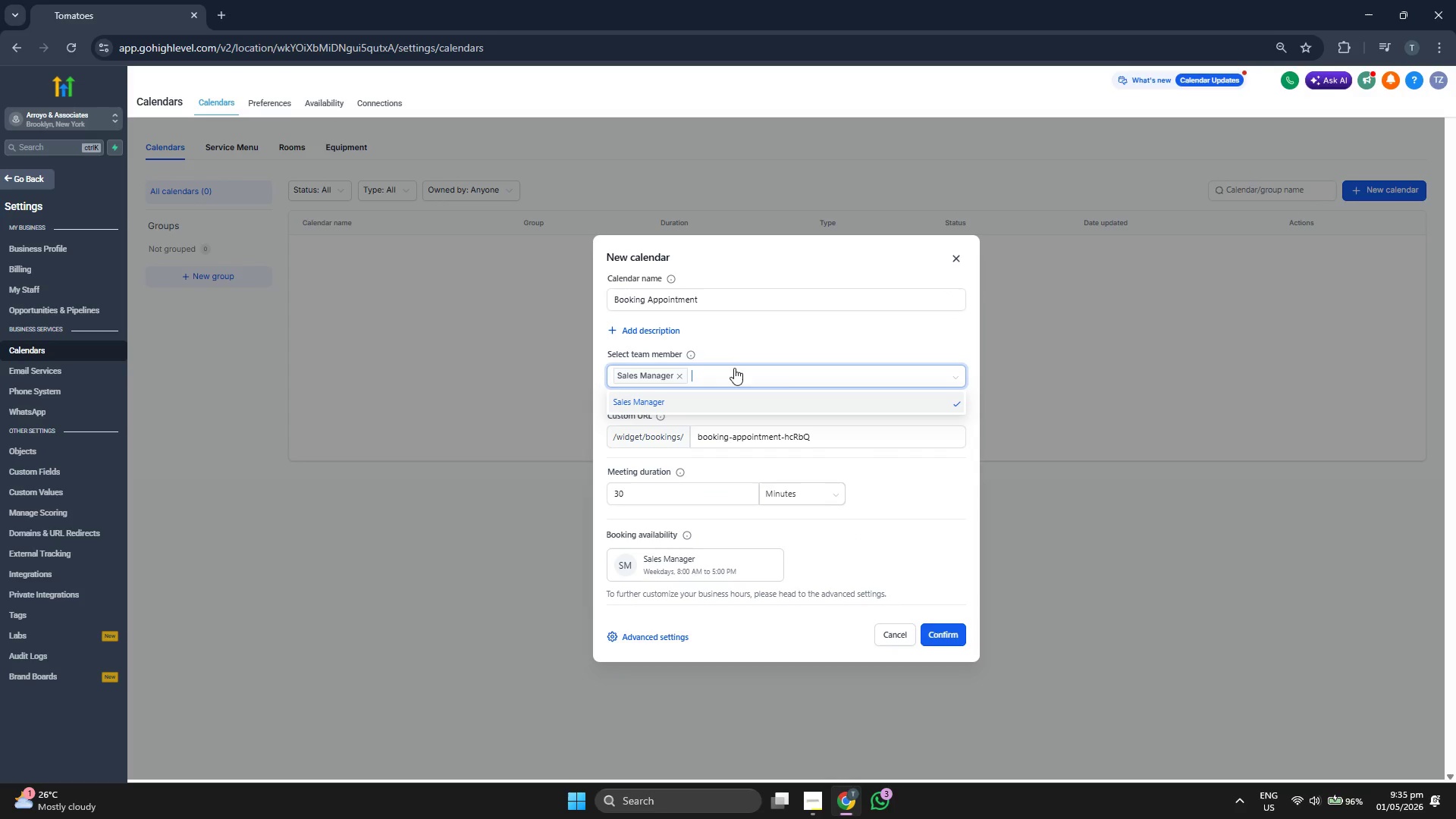 
left_click([748, 343])
 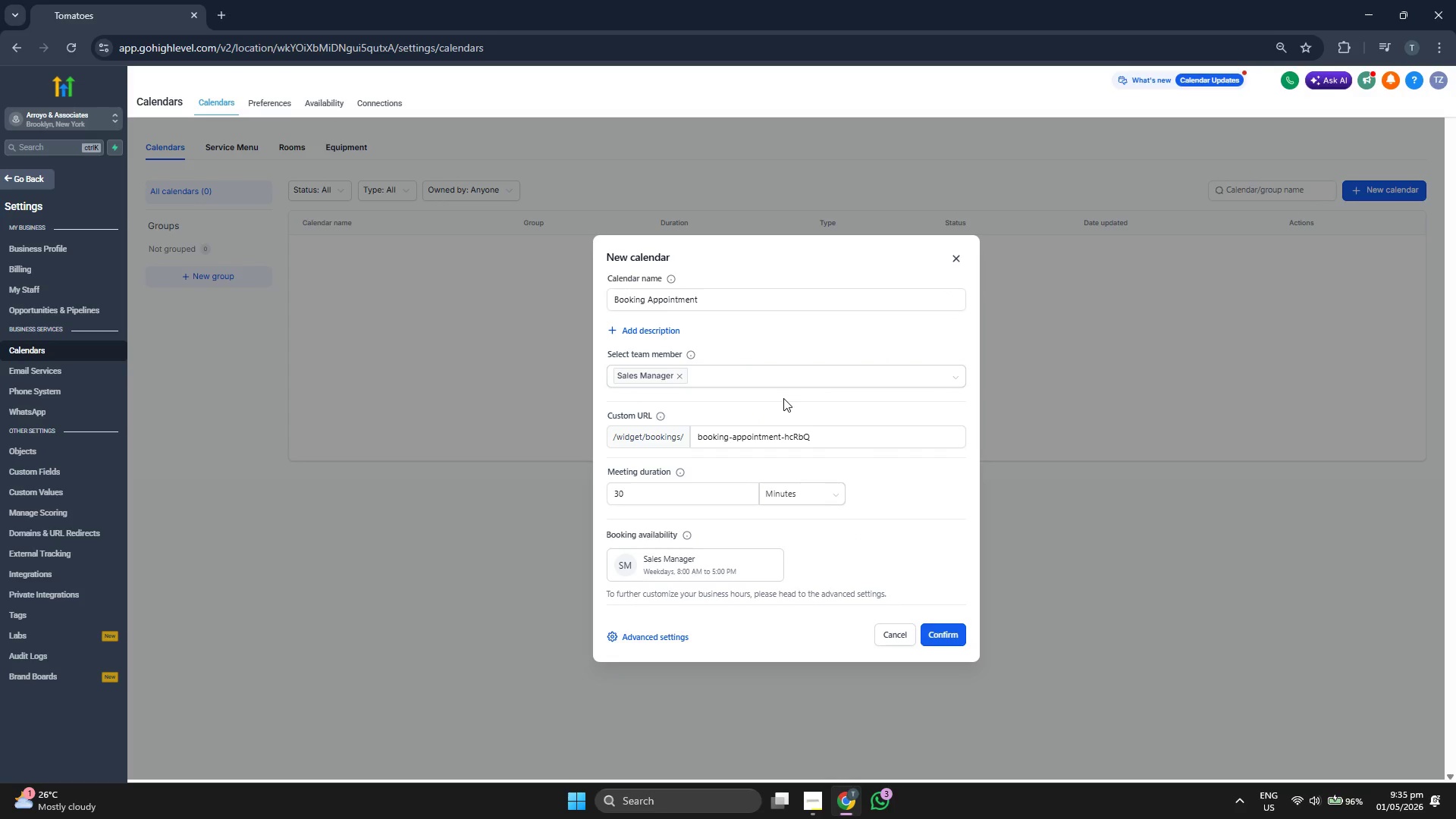 
wait(7.39)
 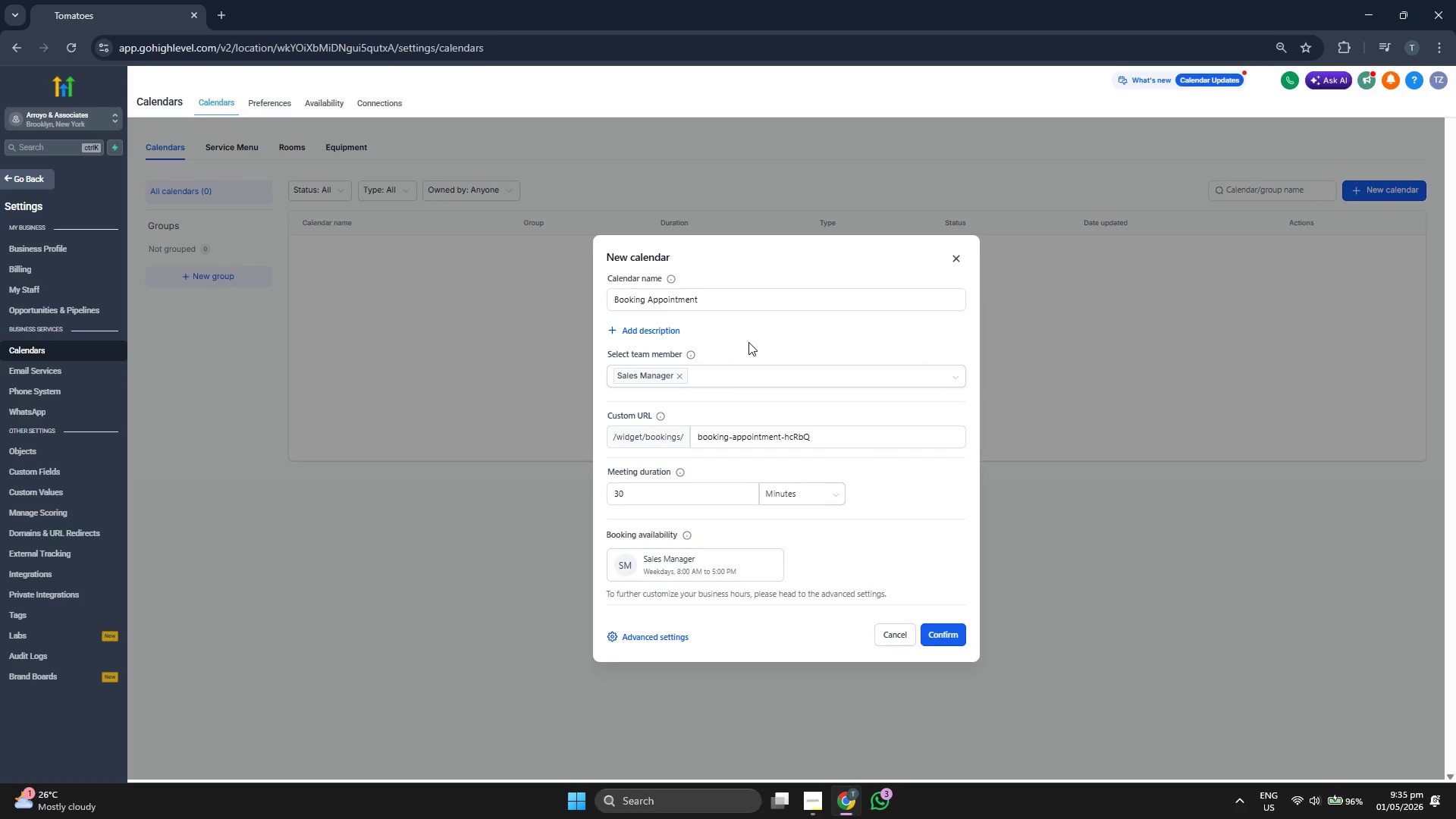 
left_click([907, 558])
 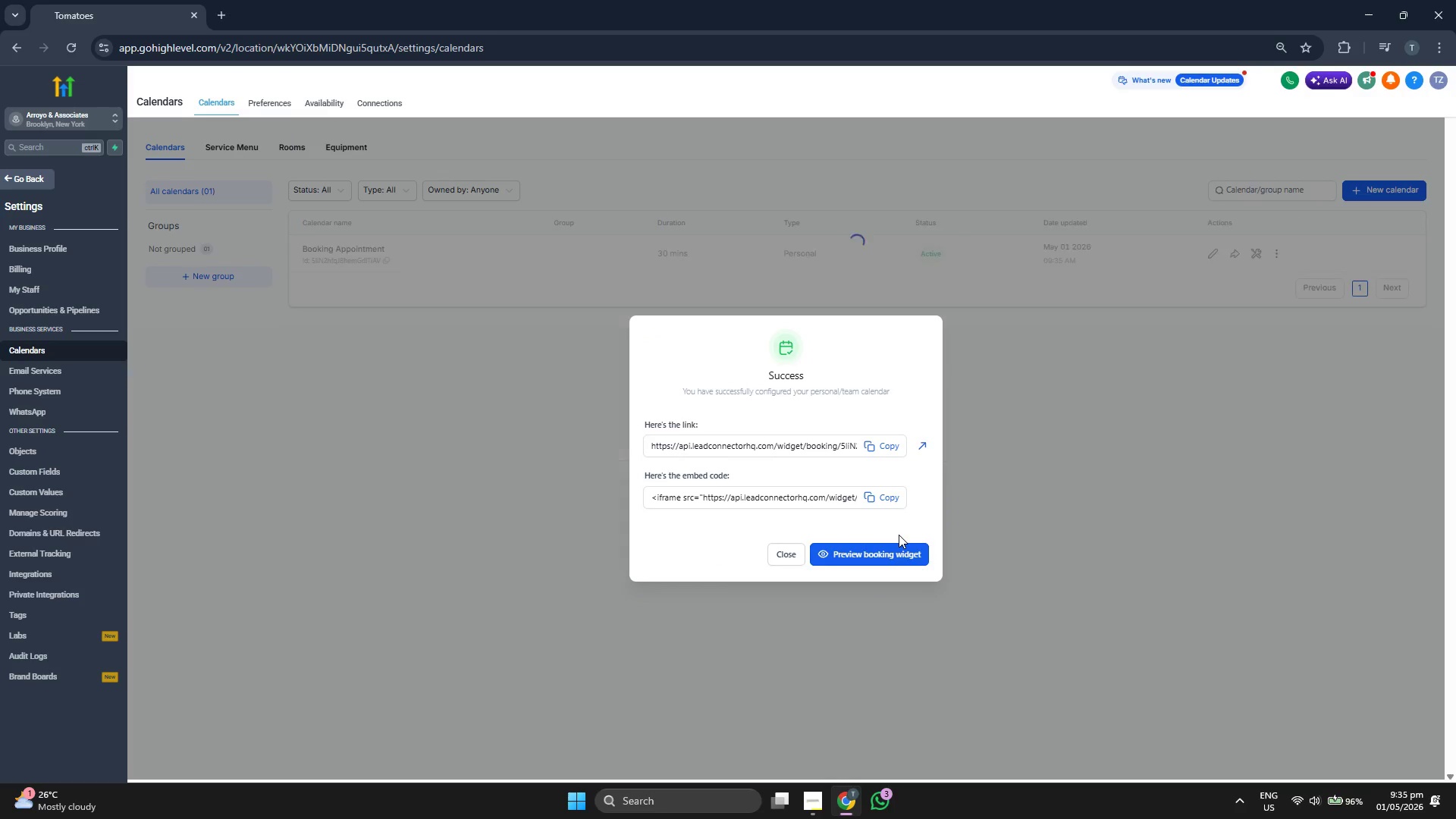 
left_click([883, 554])
 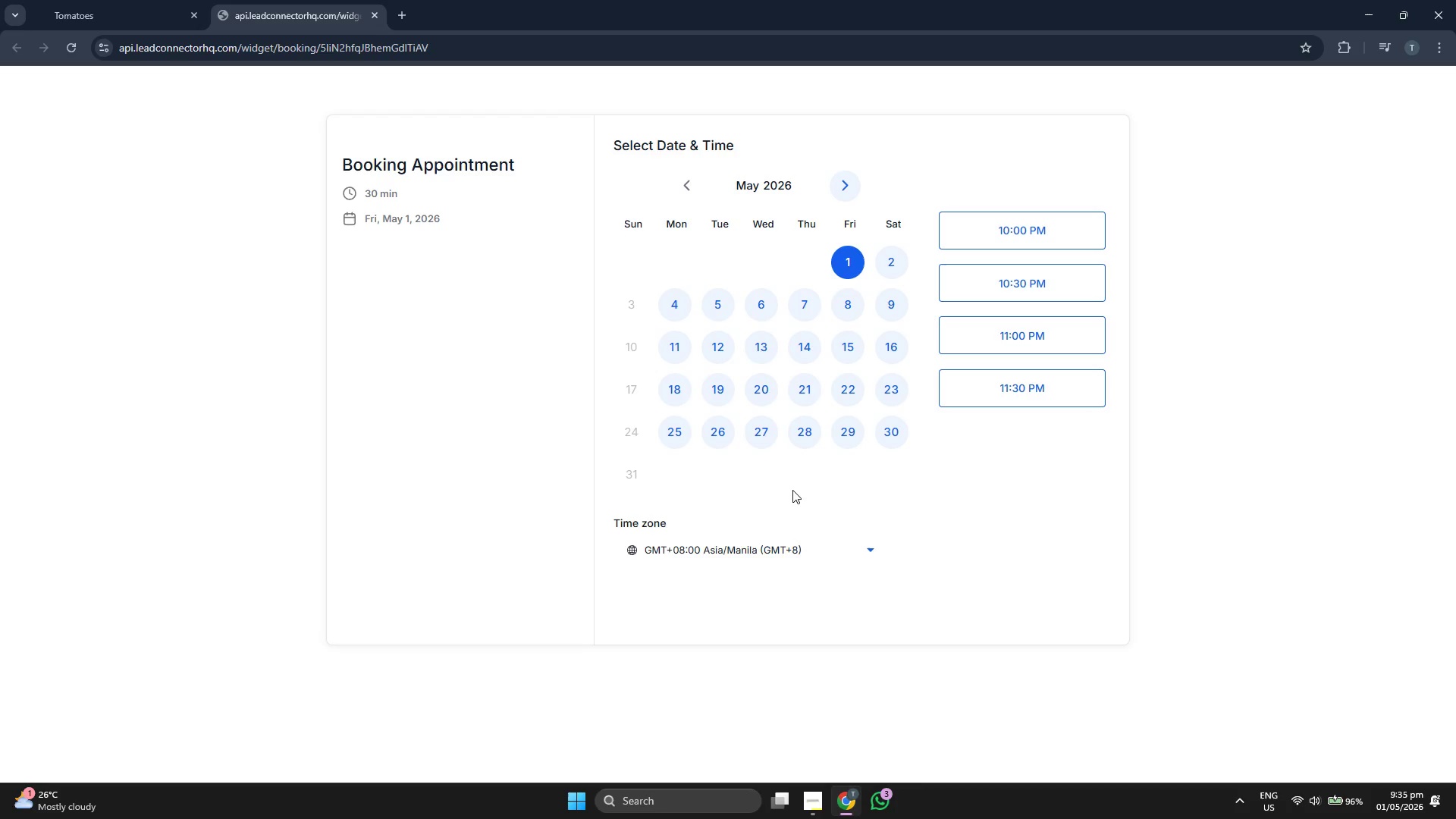 
wait(7.14)
 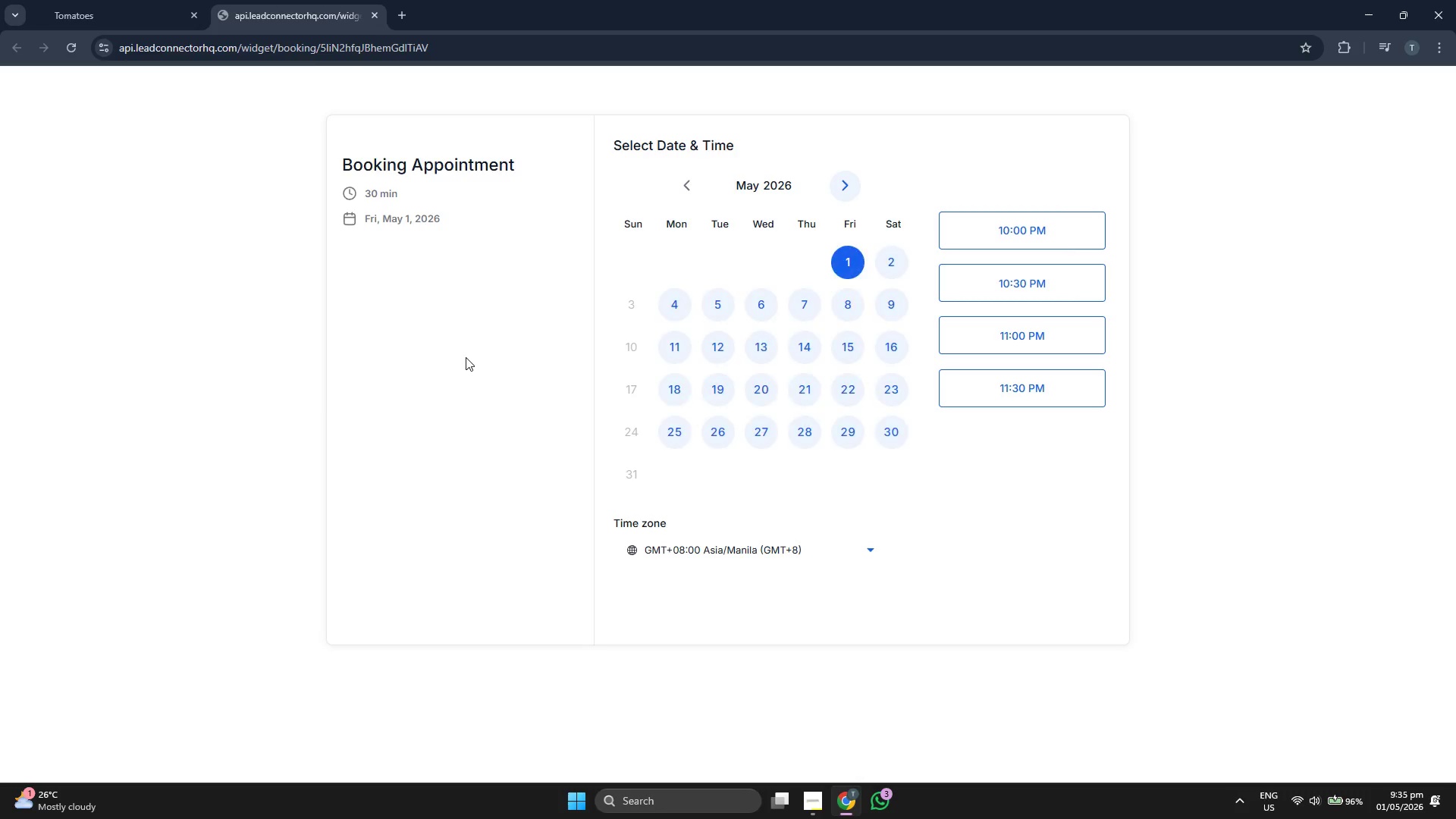 
scroll: coordinate [784, 386], scroll_direction: down, amount: 2.0
 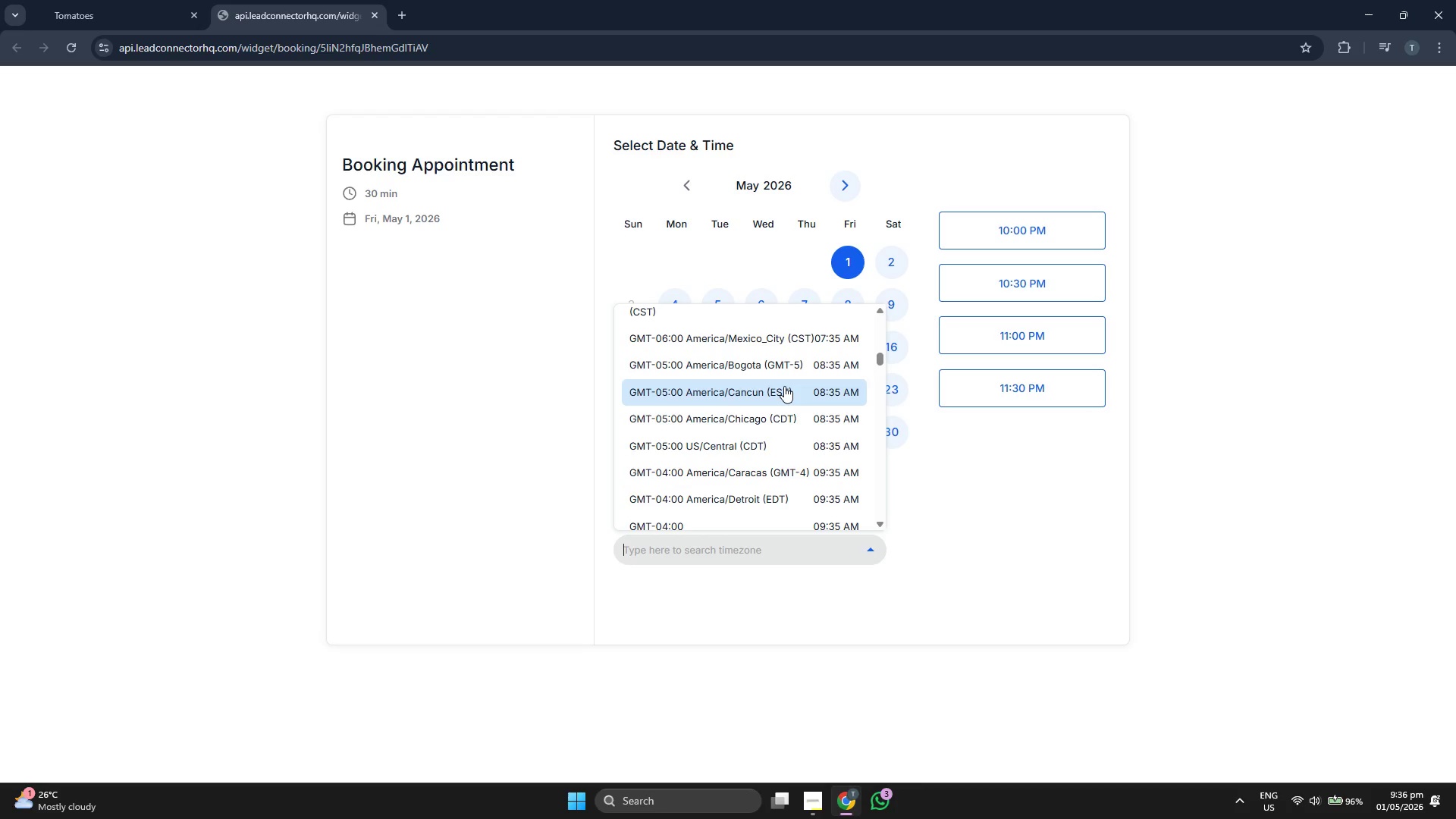 
wait(5.61)
 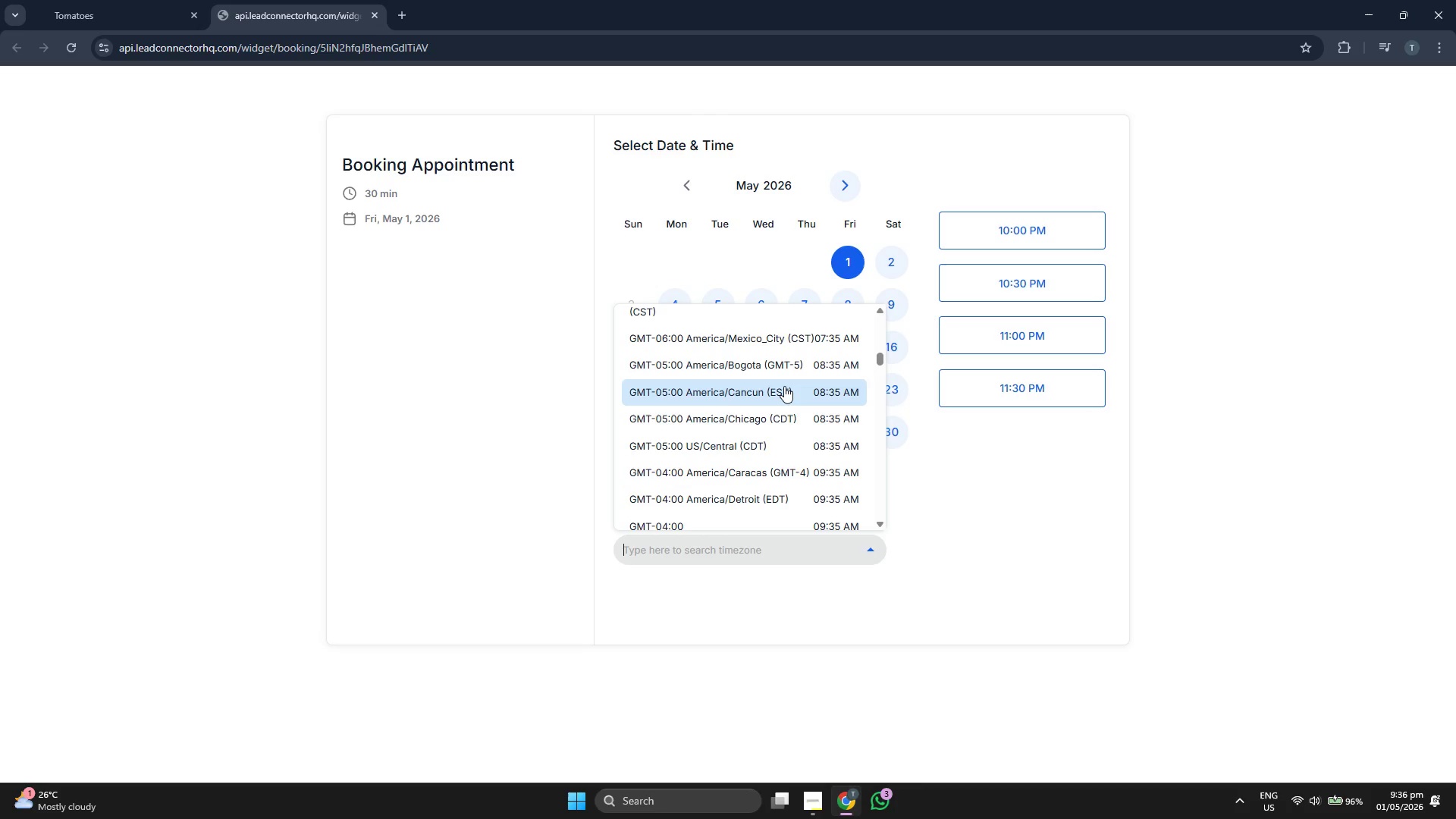 
scroll: coordinate [784, 386], scroll_direction: down, amount: 5.0
 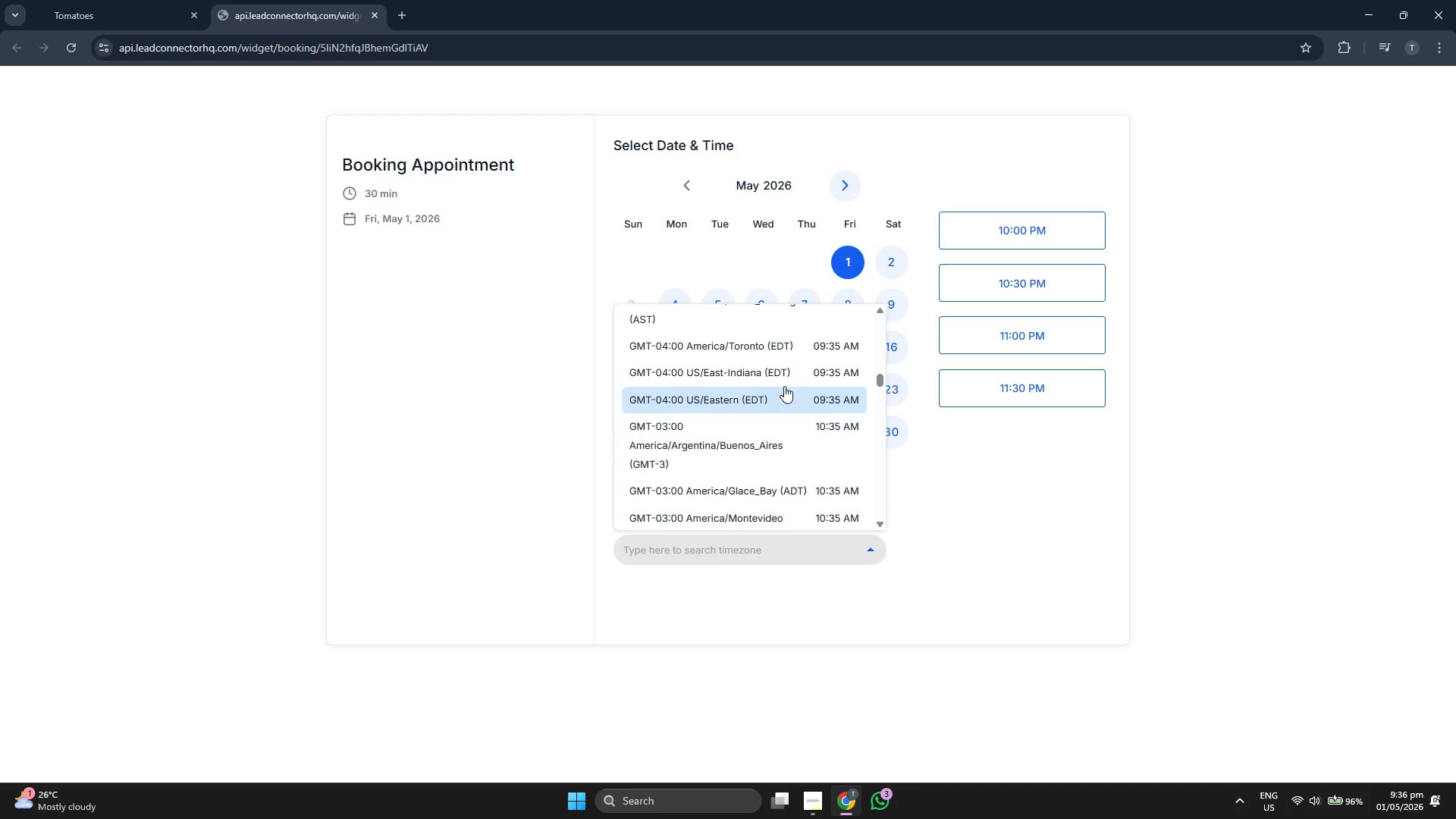 
scroll: coordinate [784, 383], scroll_direction: down, amount: 5.0
 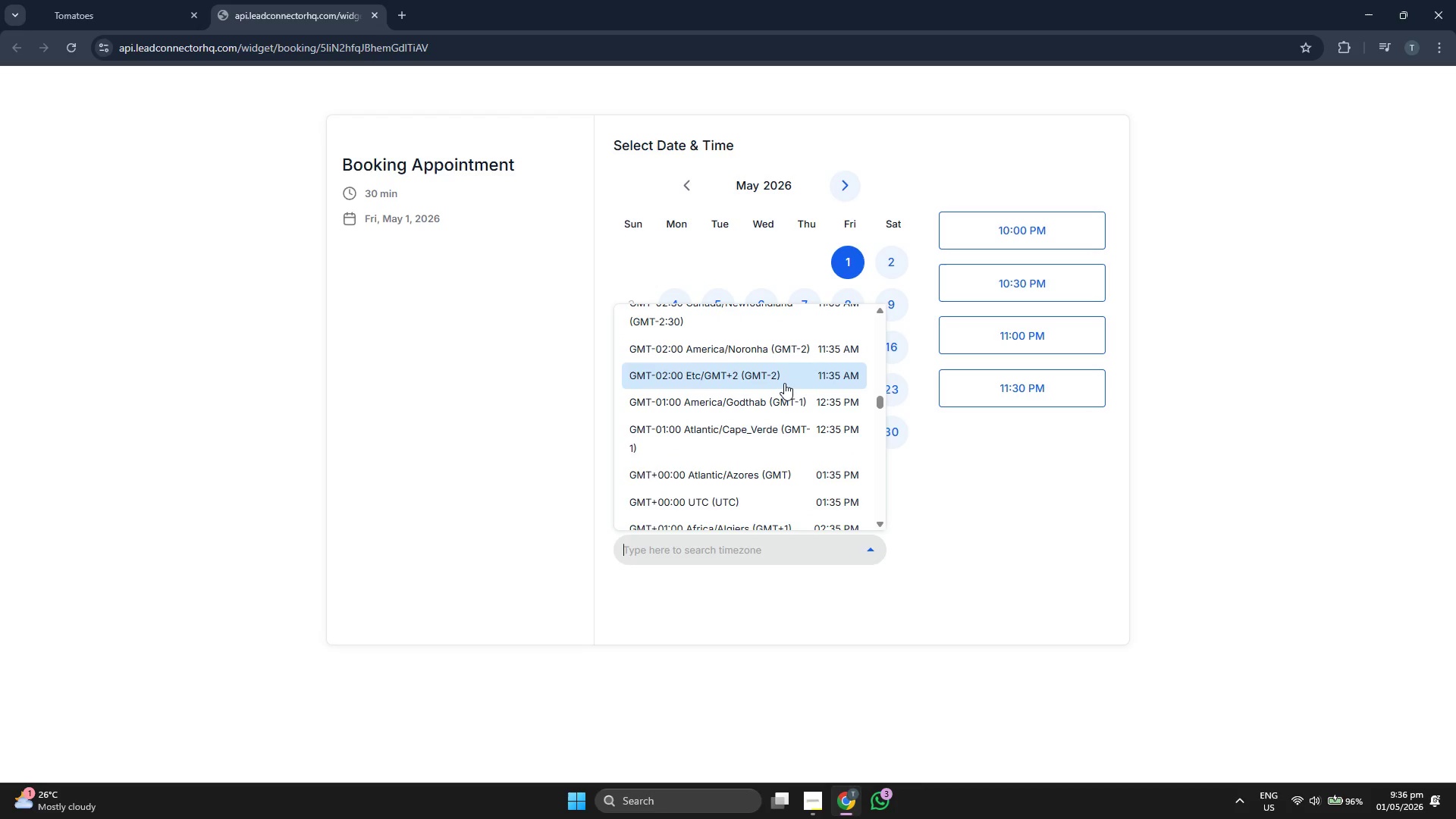 
scroll: coordinate [784, 383], scroll_direction: down, amount: 5.0
 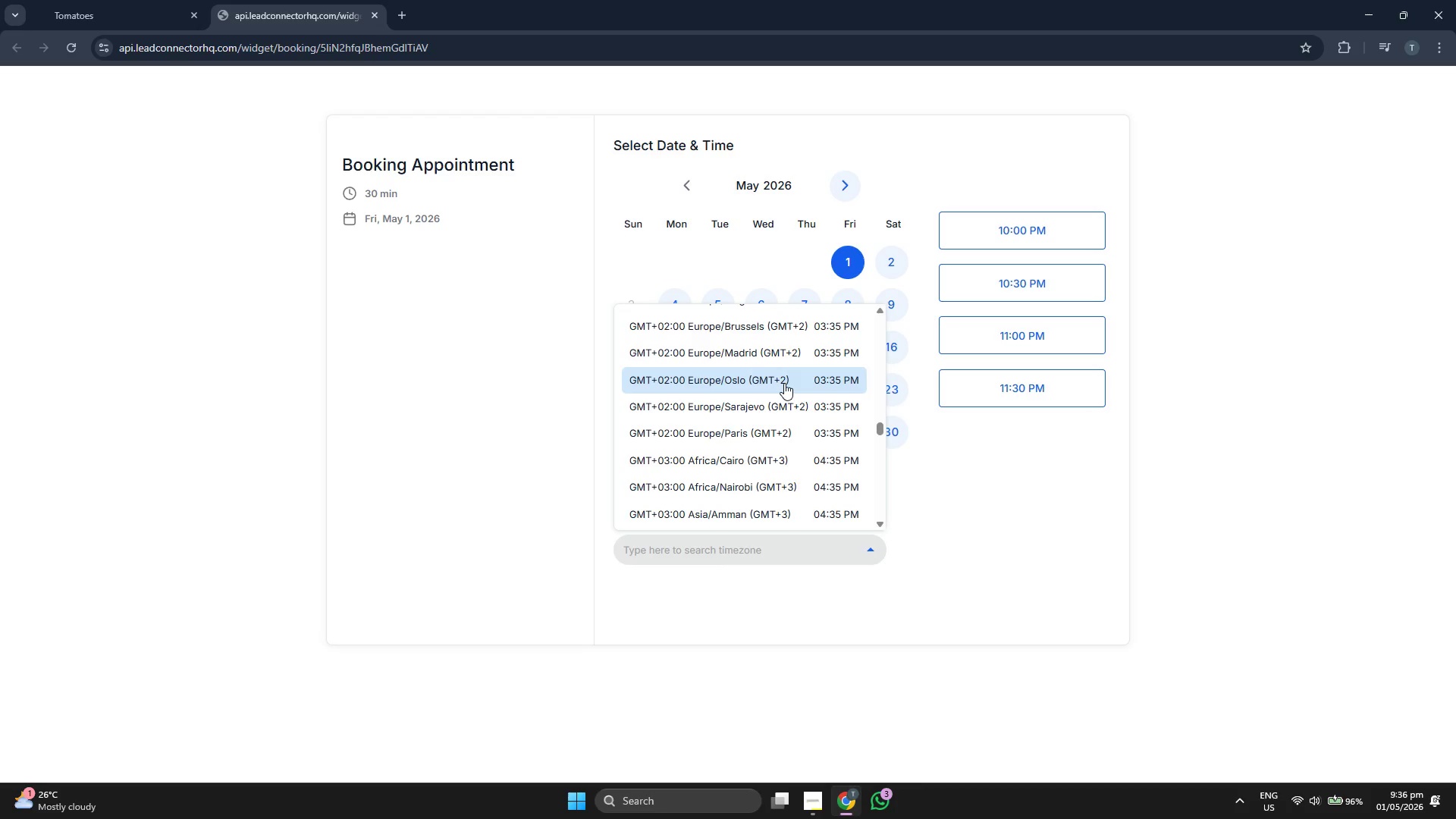 
scroll: coordinate [784, 383], scroll_direction: down, amount: 6.0
 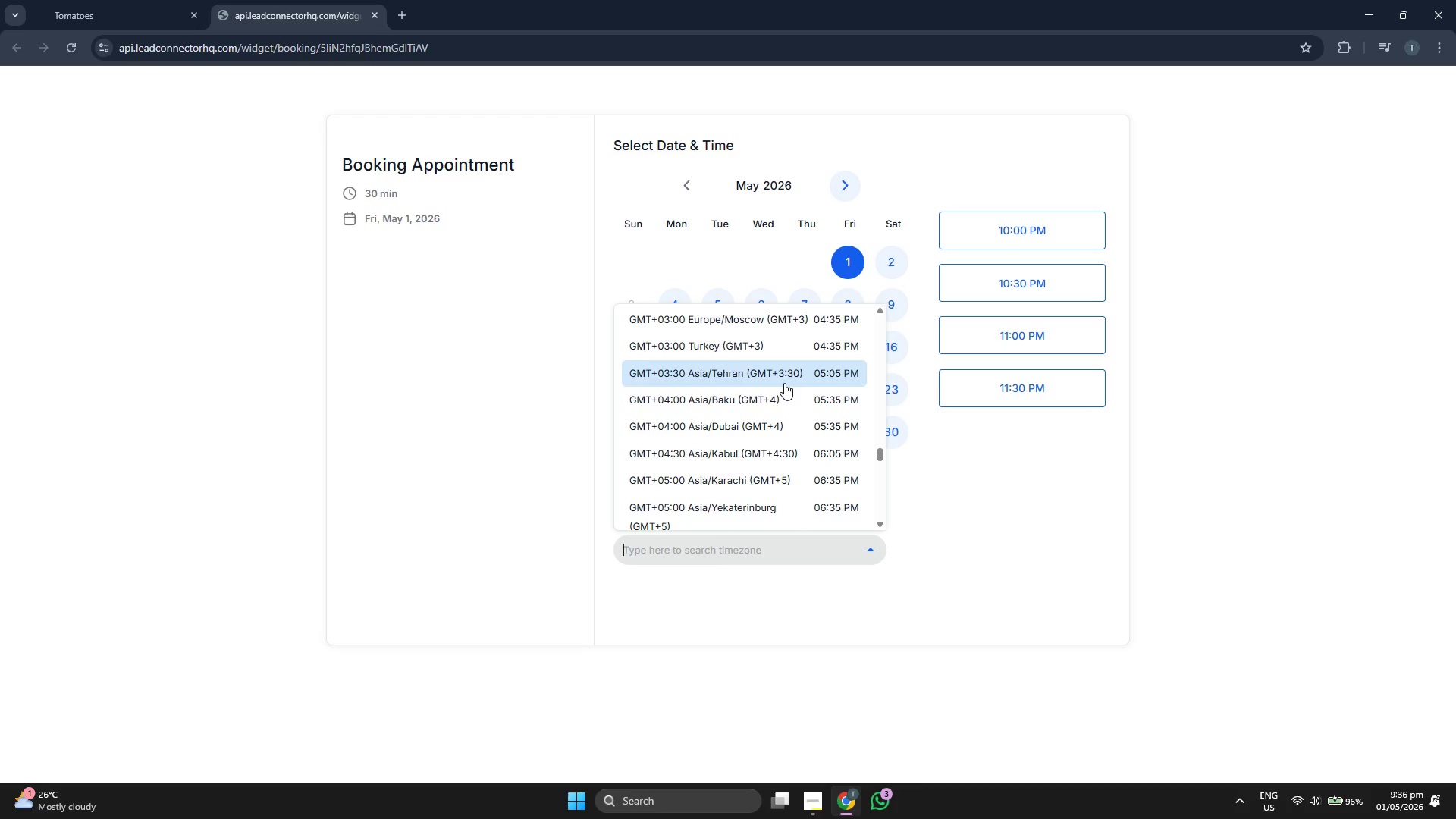 
scroll: coordinate [784, 383], scroll_direction: down, amount: 4.0
 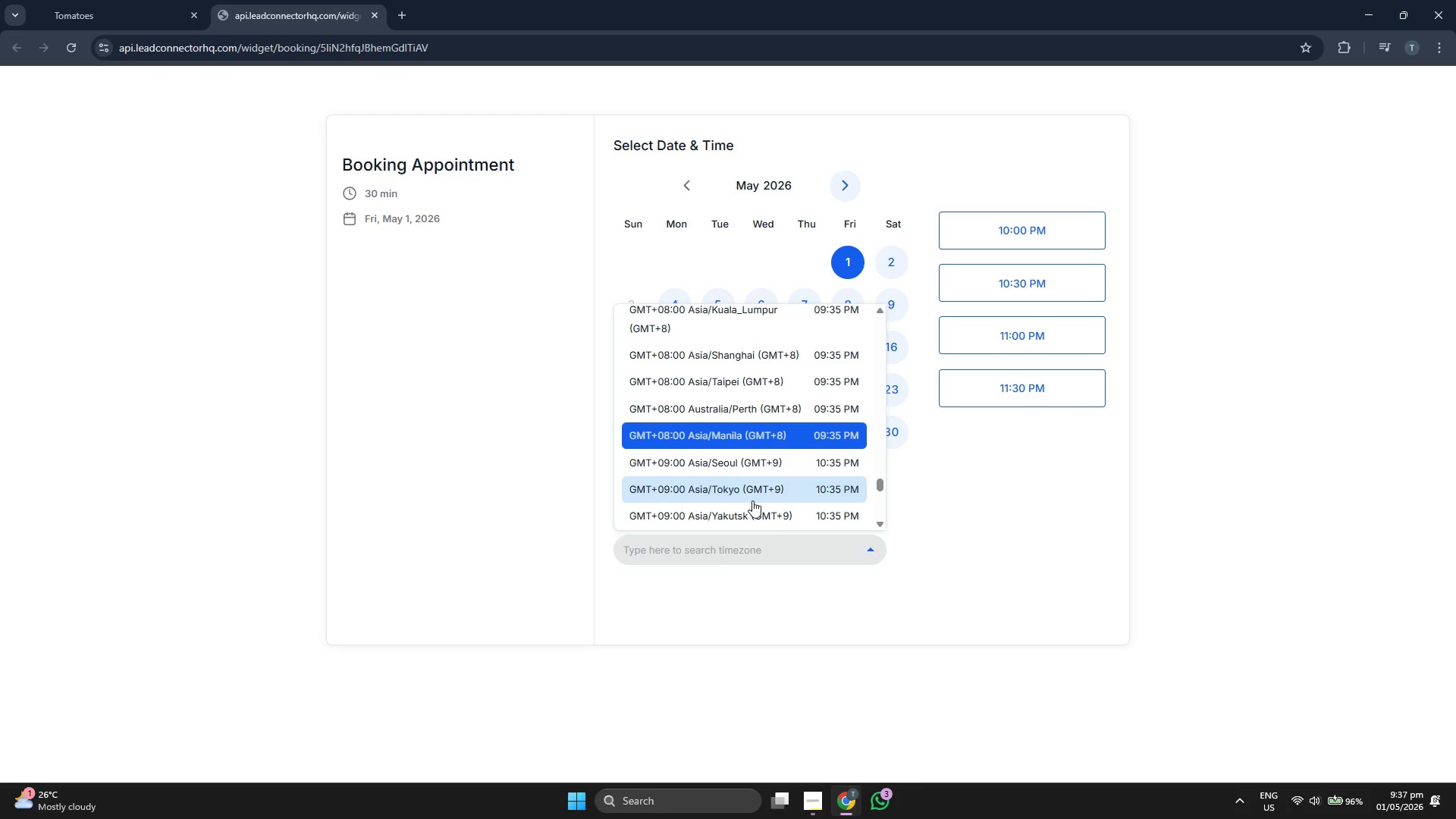 
type(new)
 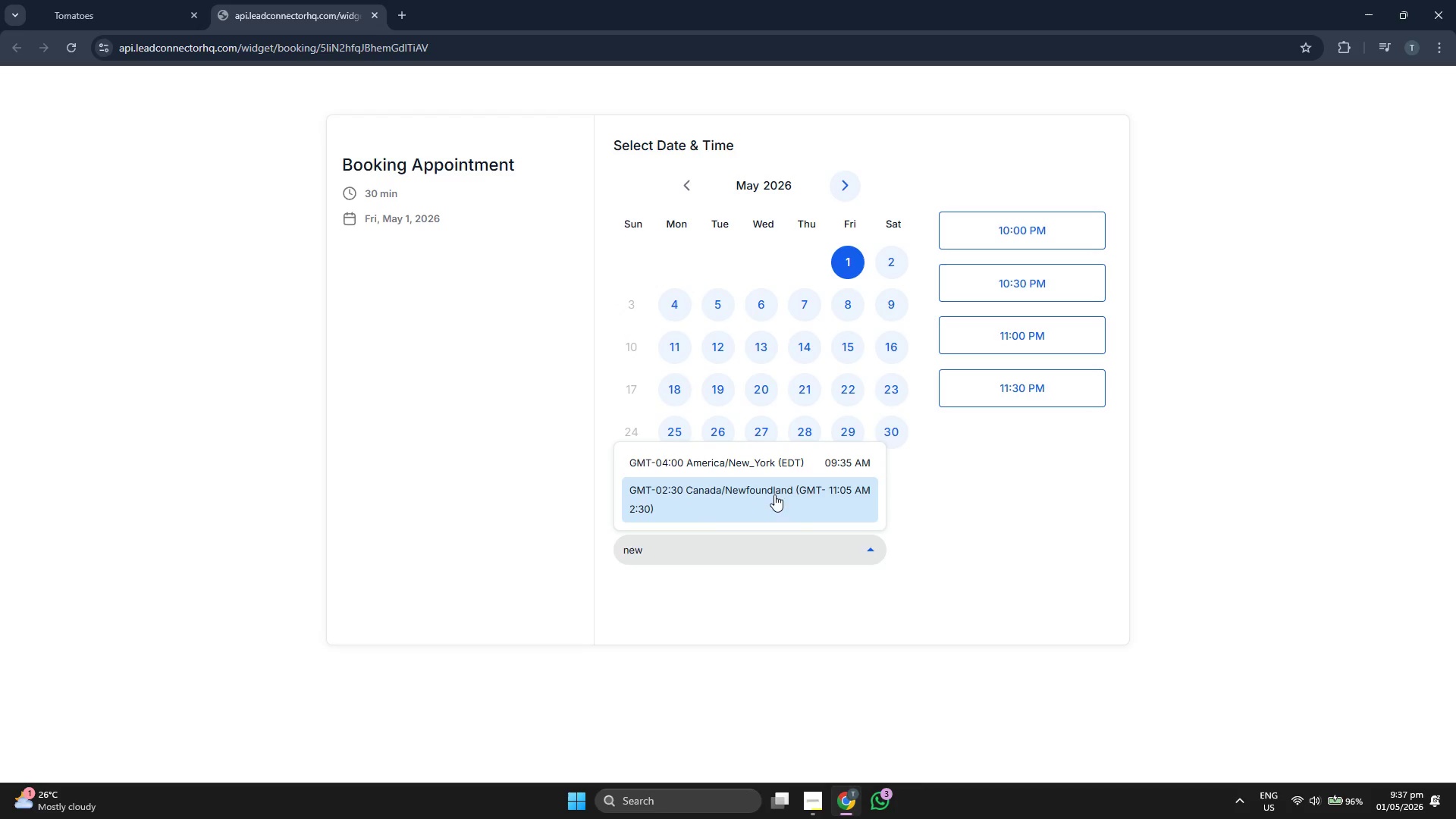 
left_click([757, 464])
 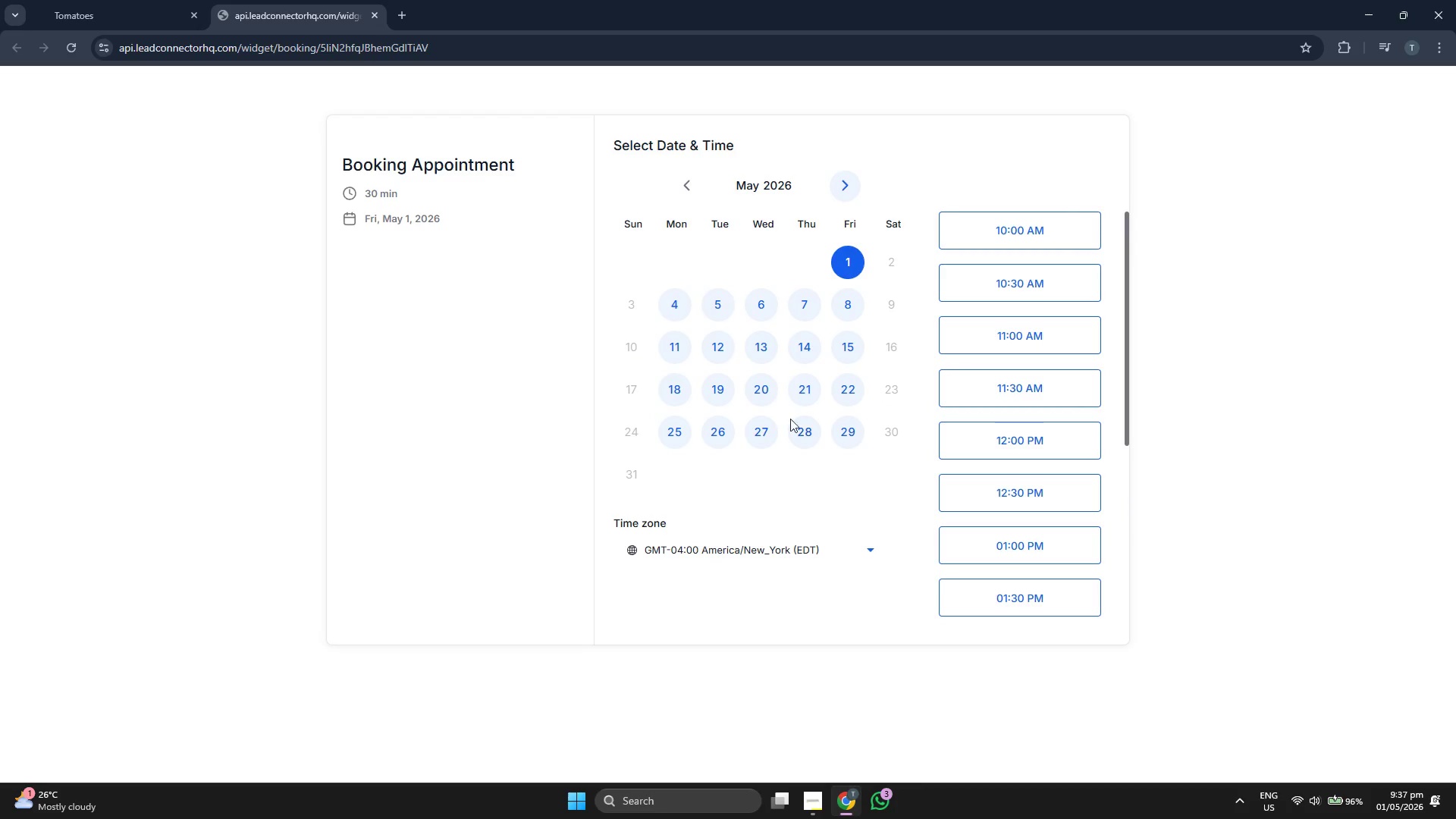 
scroll: coordinate [1025, 450], scroll_direction: down, amount: 5.0
 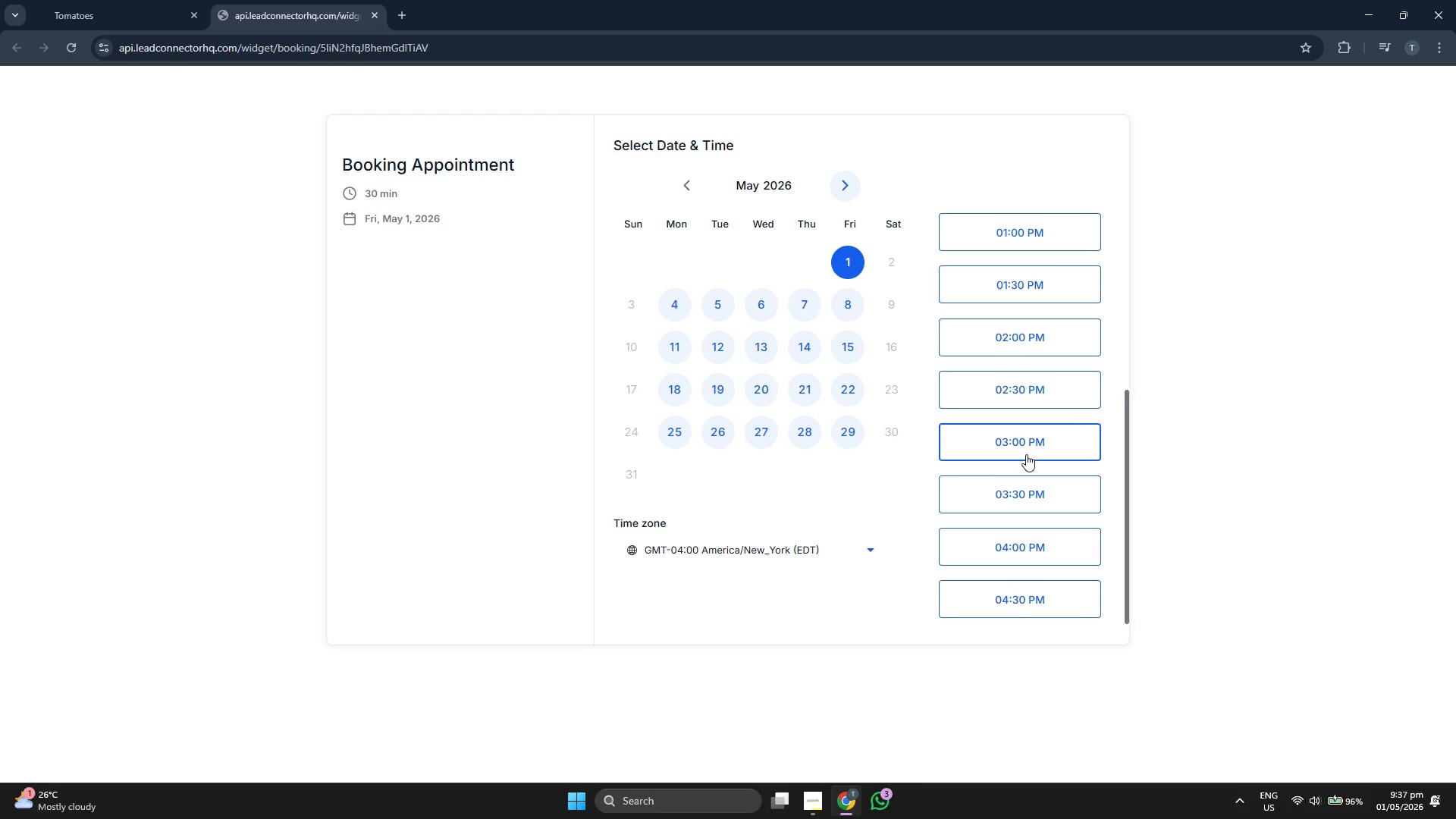 
scroll: coordinate [1026, 454], scroll_direction: up, amount: 1.0
 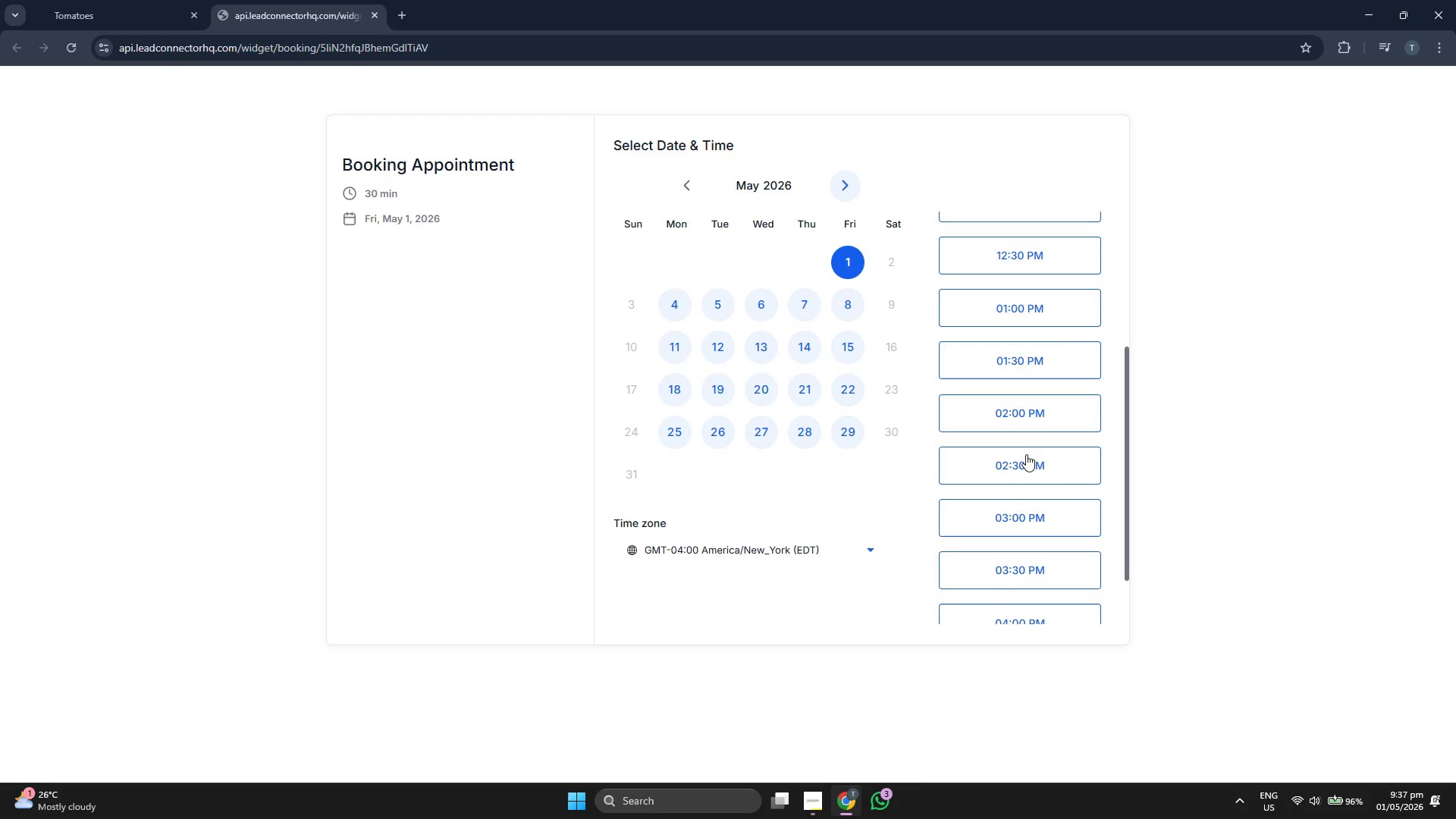 
scroll: coordinate [1026, 454], scroll_direction: down, amount: 3.0
 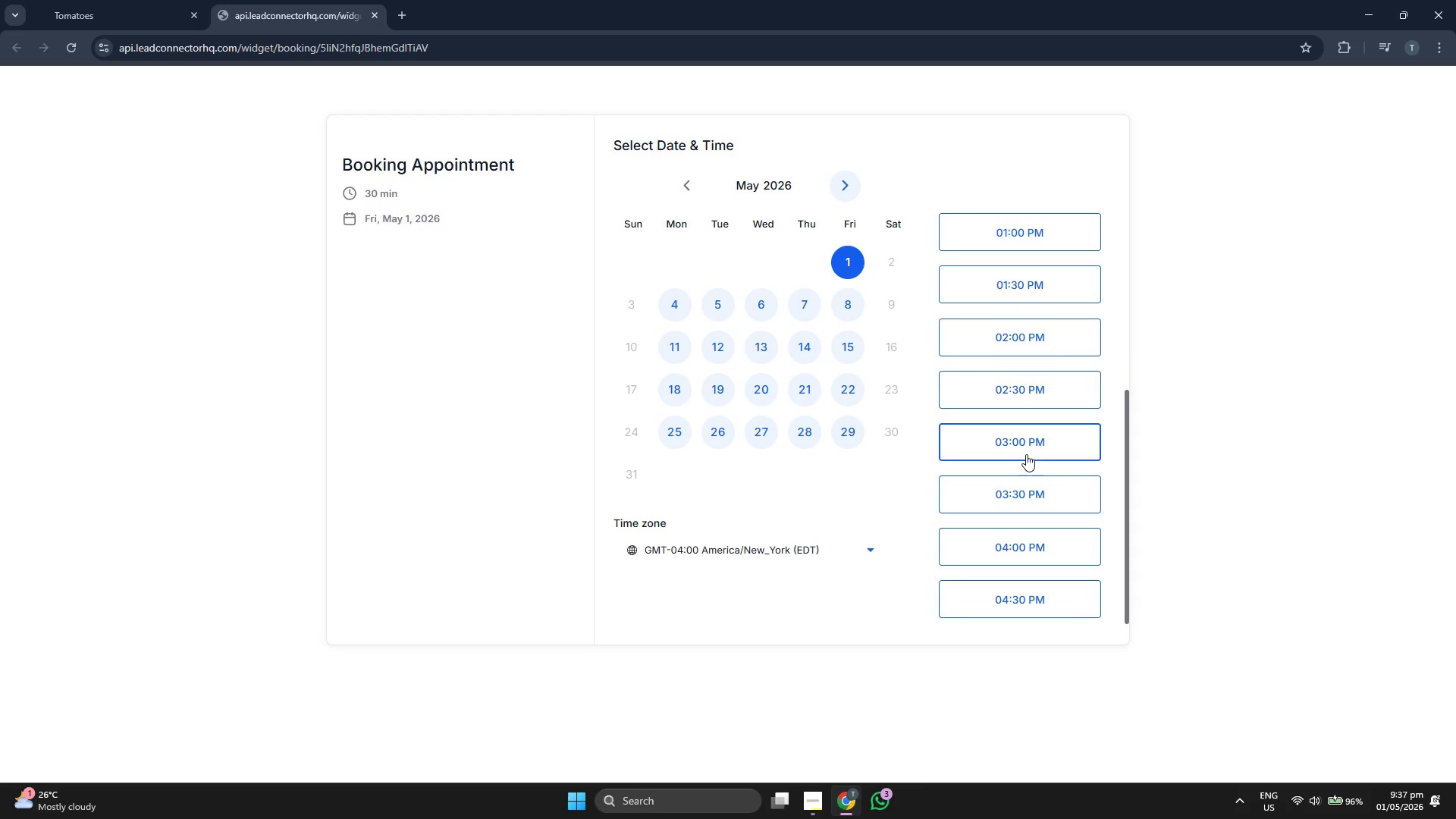 
scroll: coordinate [1034, 448], scroll_direction: up, amount: 5.0
 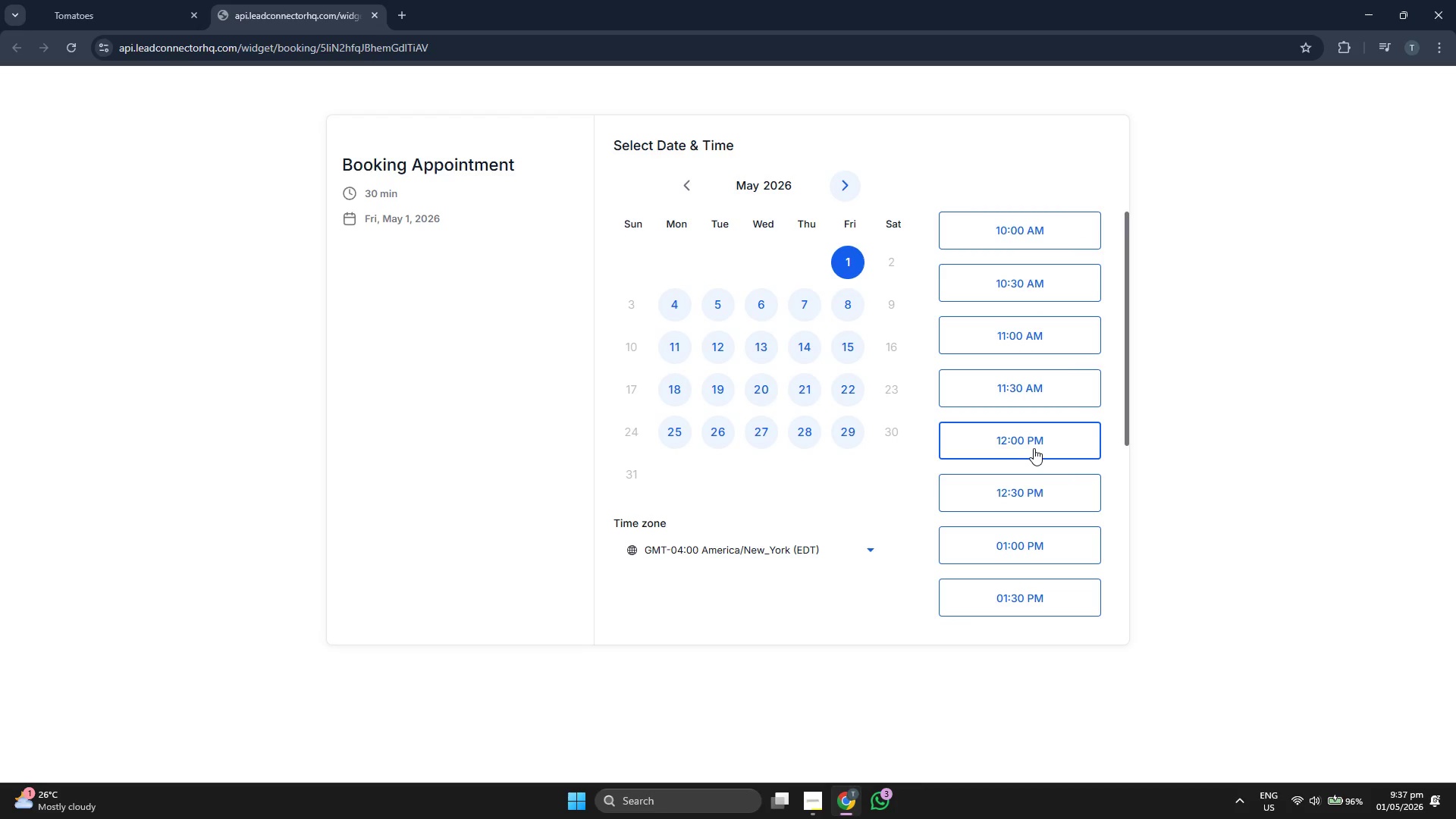 
scroll: coordinate [1031, 451], scroll_direction: none, amount: 0.0
 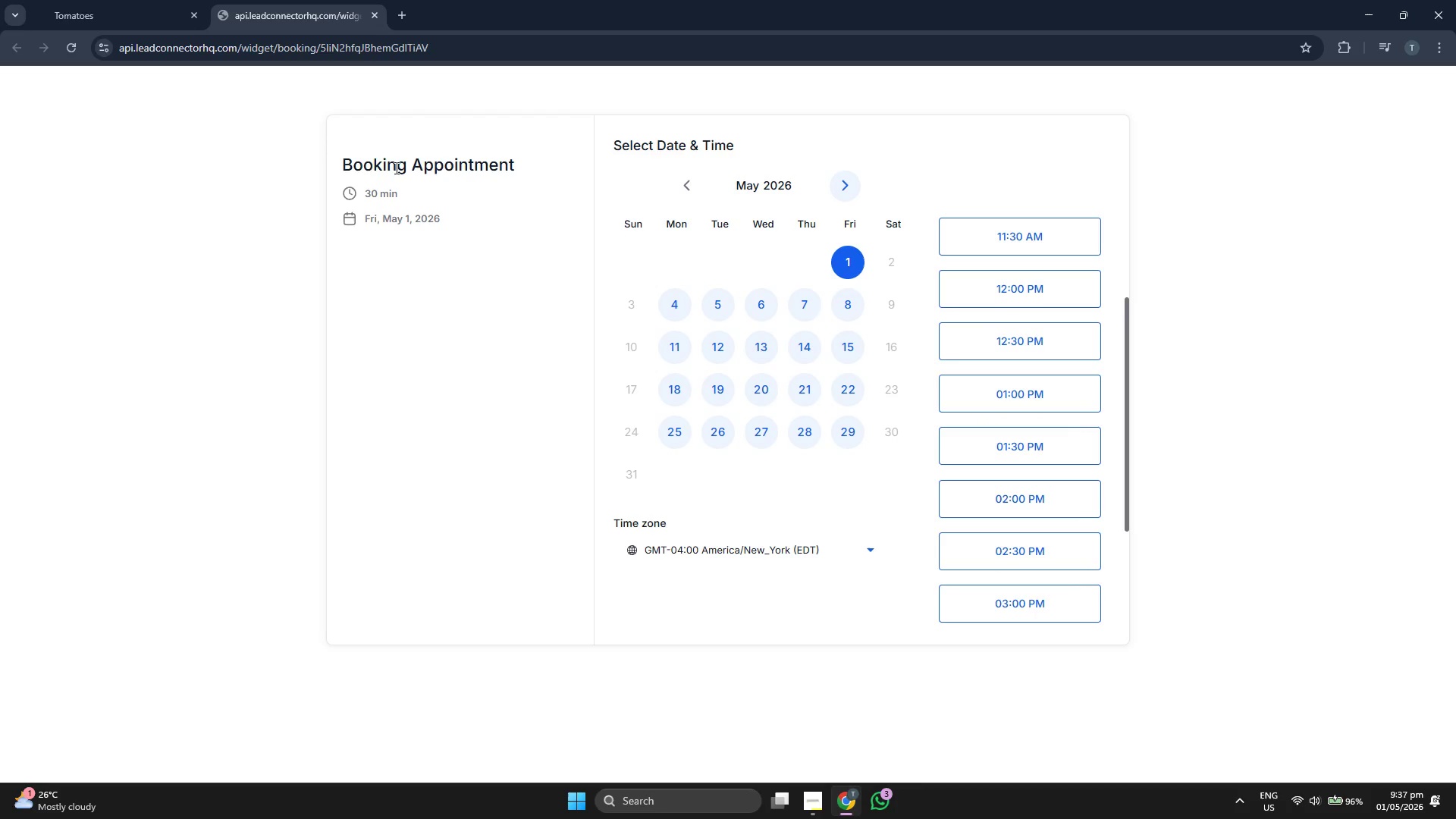 
double_click([442, 163])
 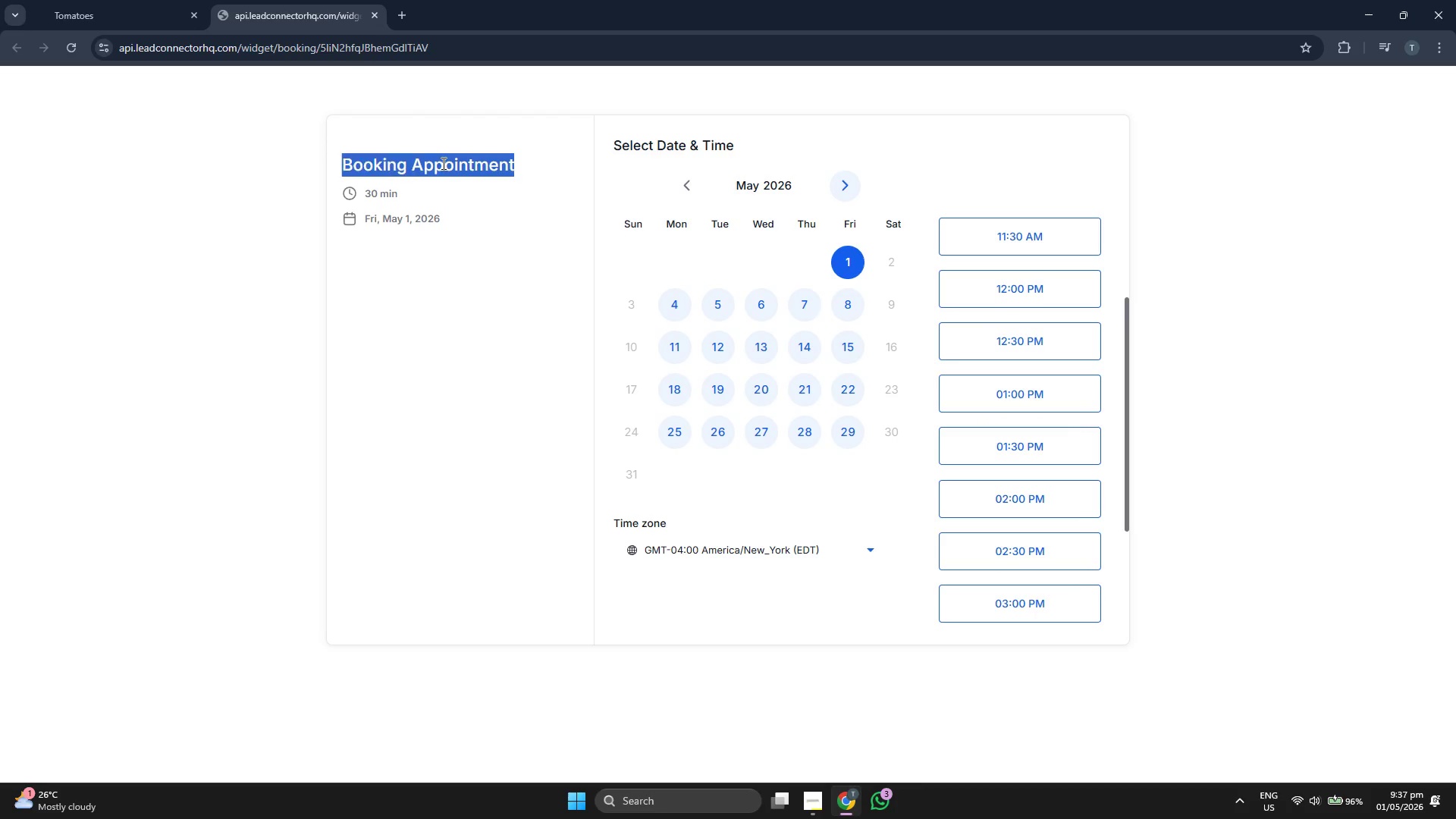 
triple_click([442, 163])
 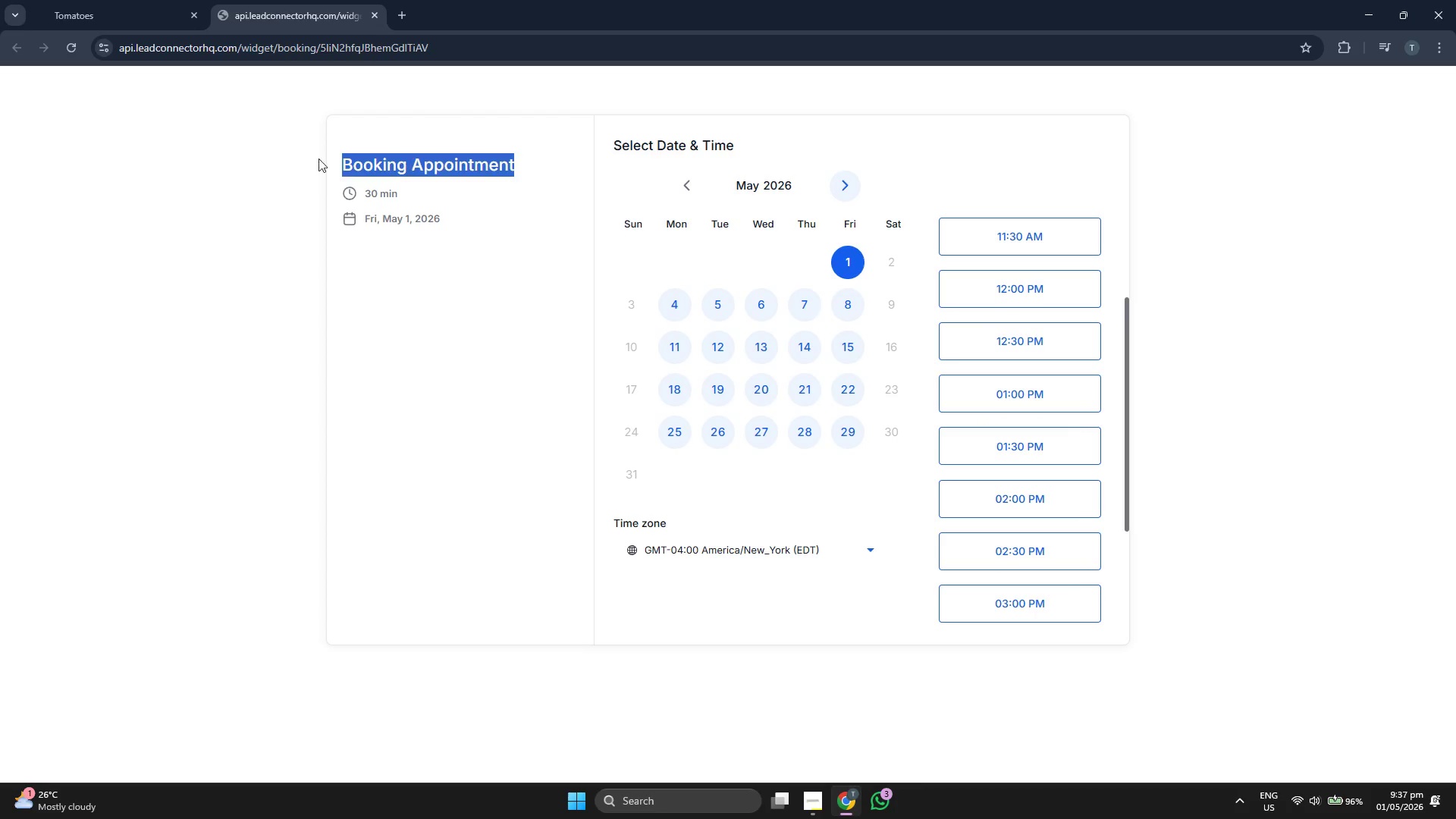 
triple_click([237, 141])
 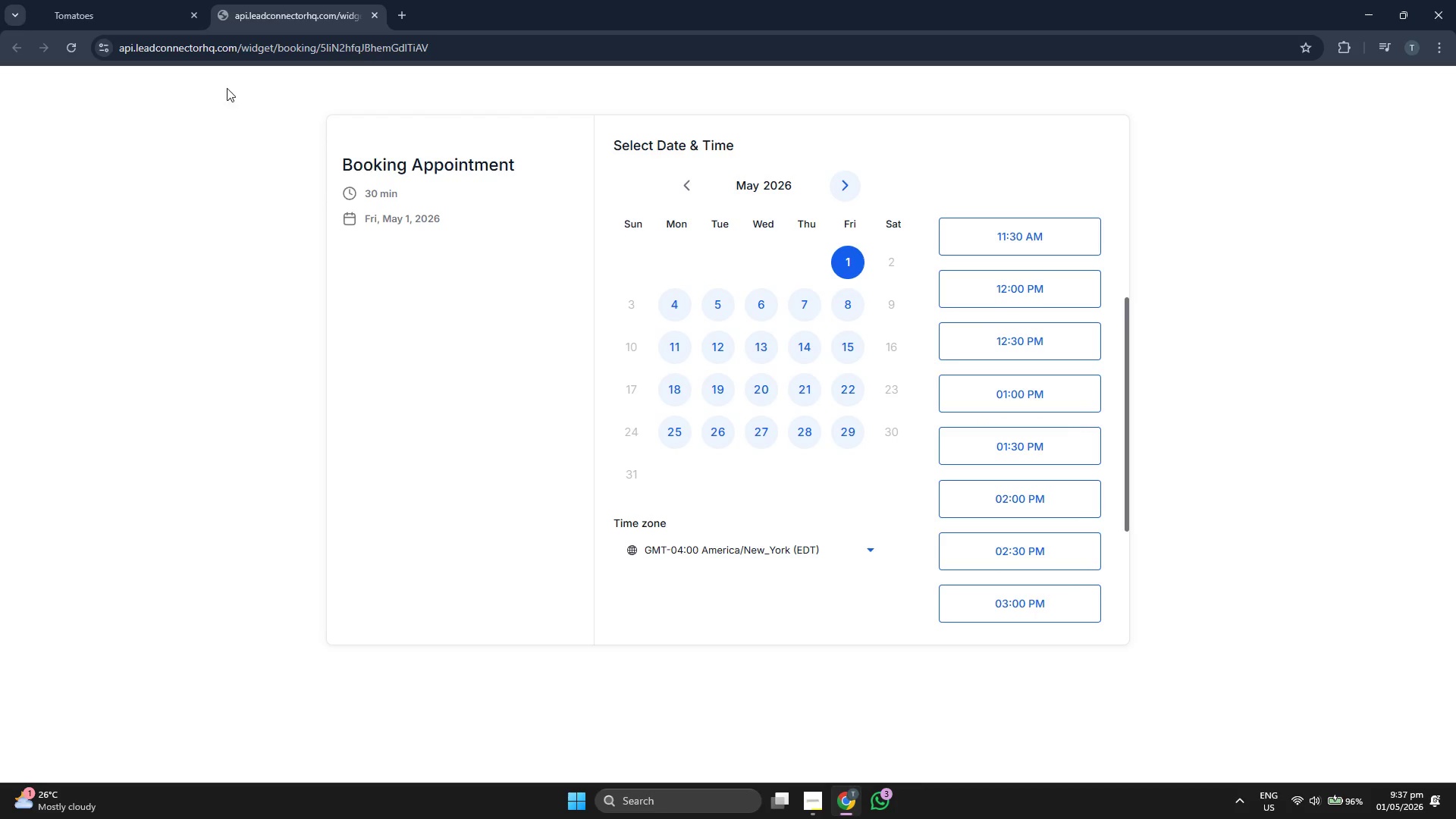 
left_click([190, 0])
 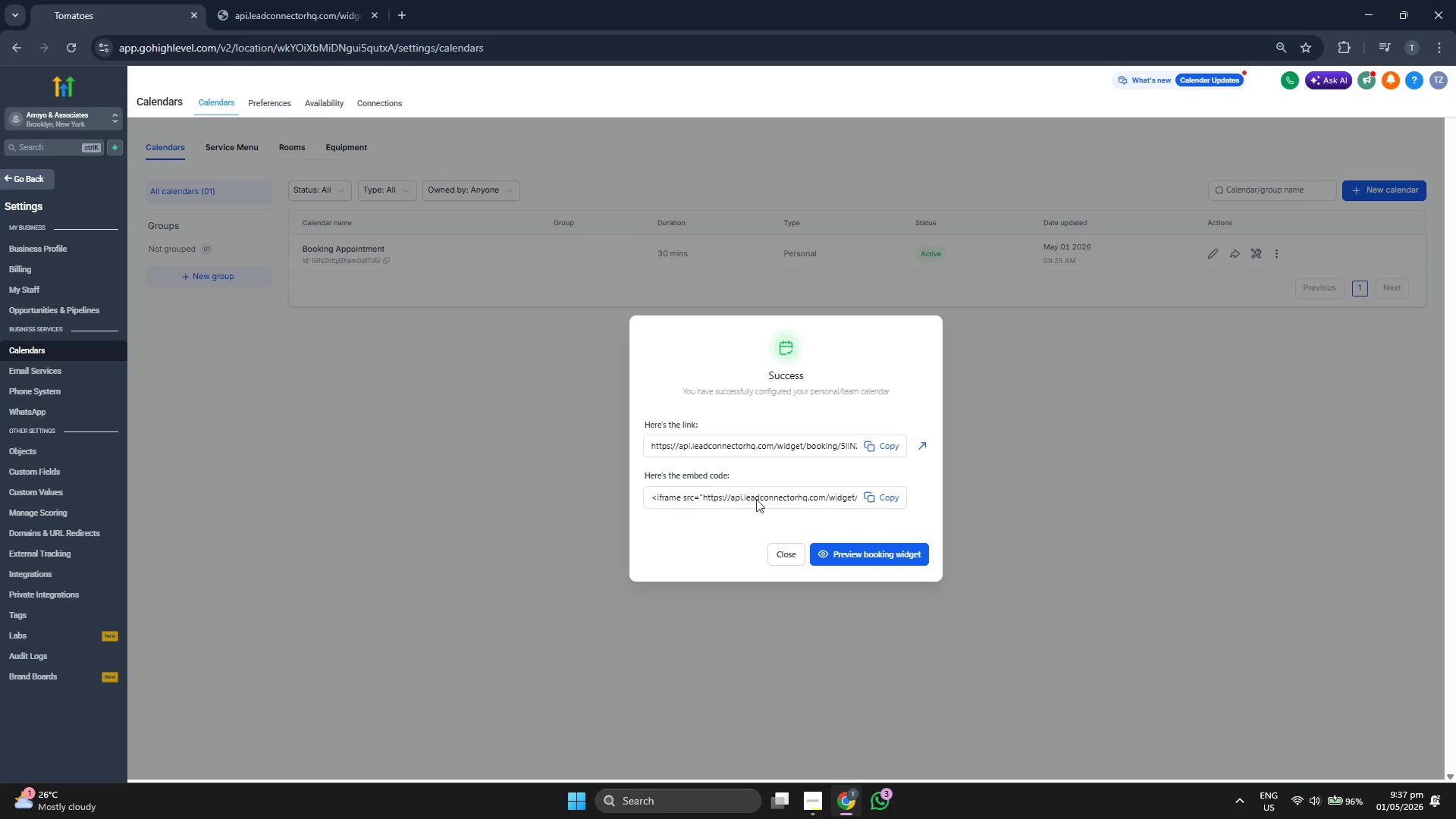 
left_click([784, 554])
 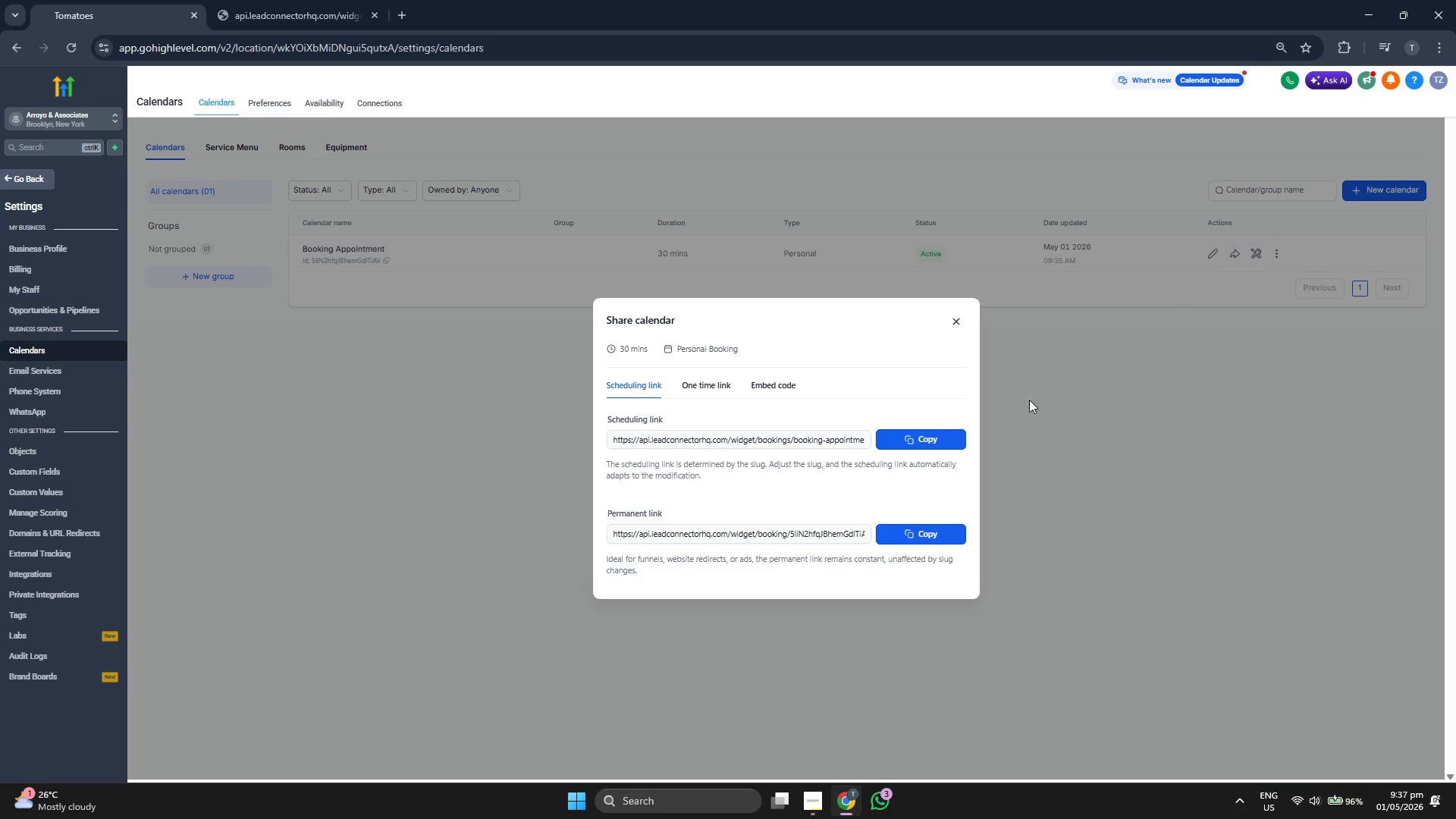 
left_click([927, 533])
 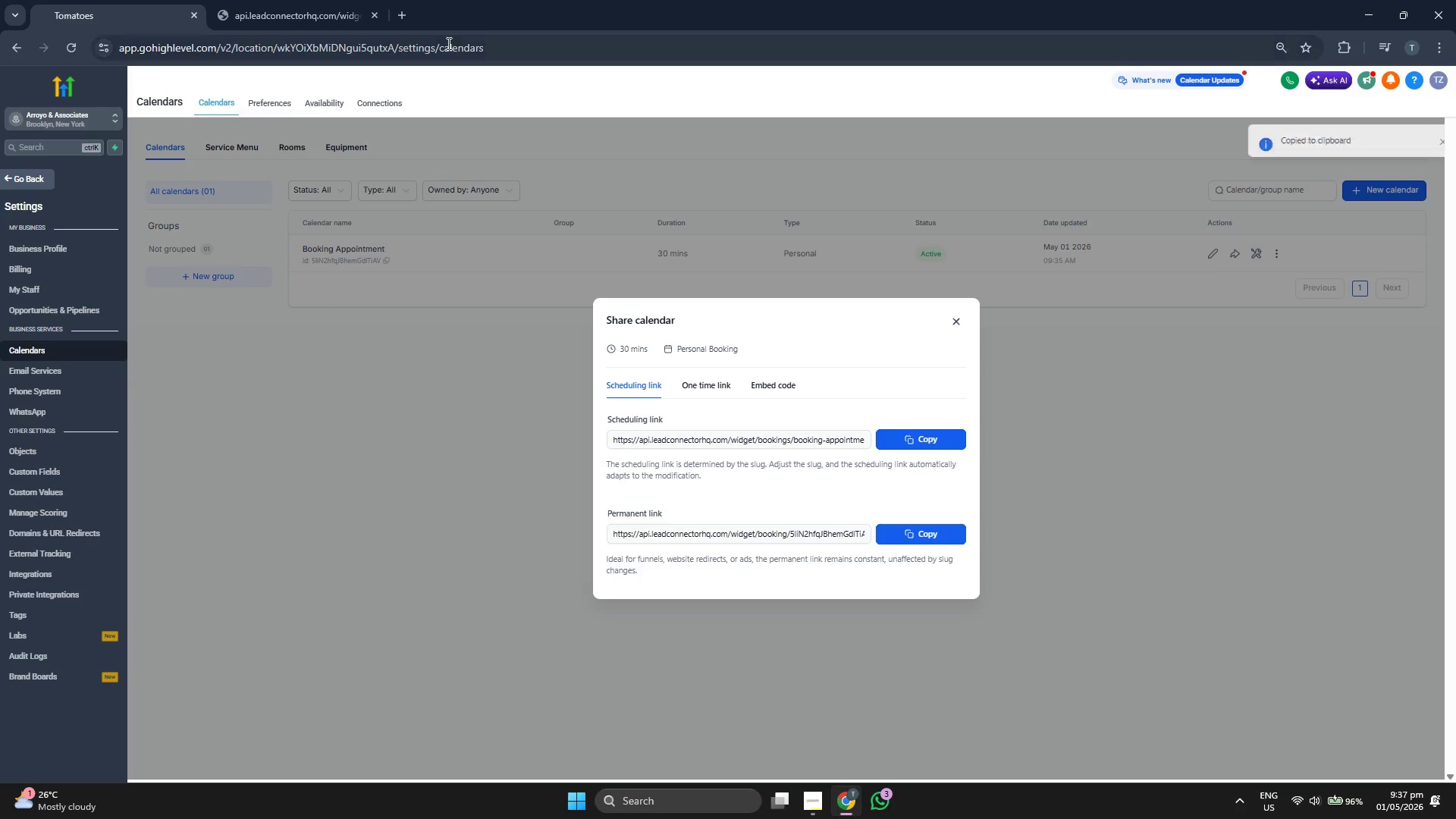 
left_click([400, 6])
 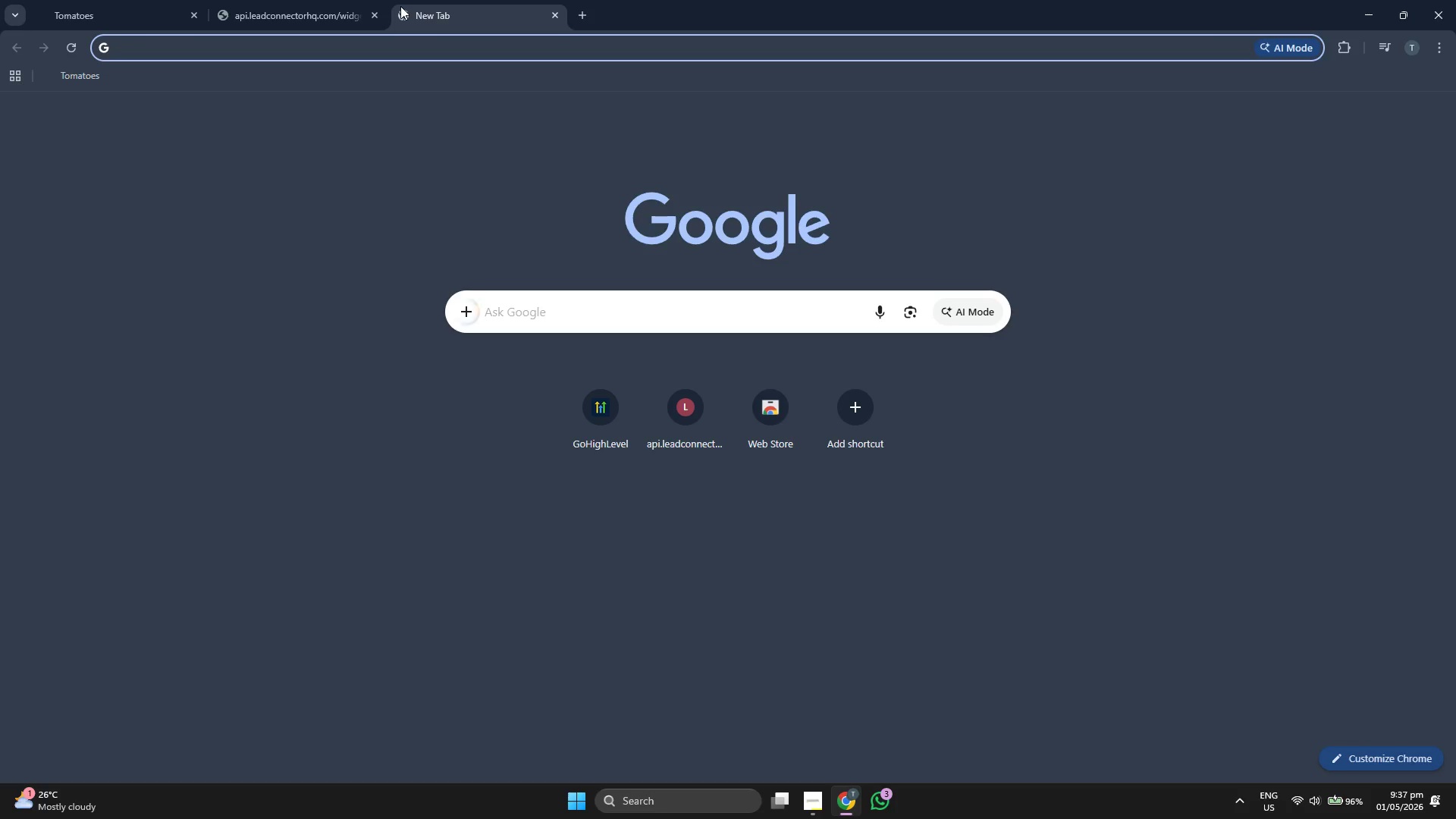 
key(Control+V)
 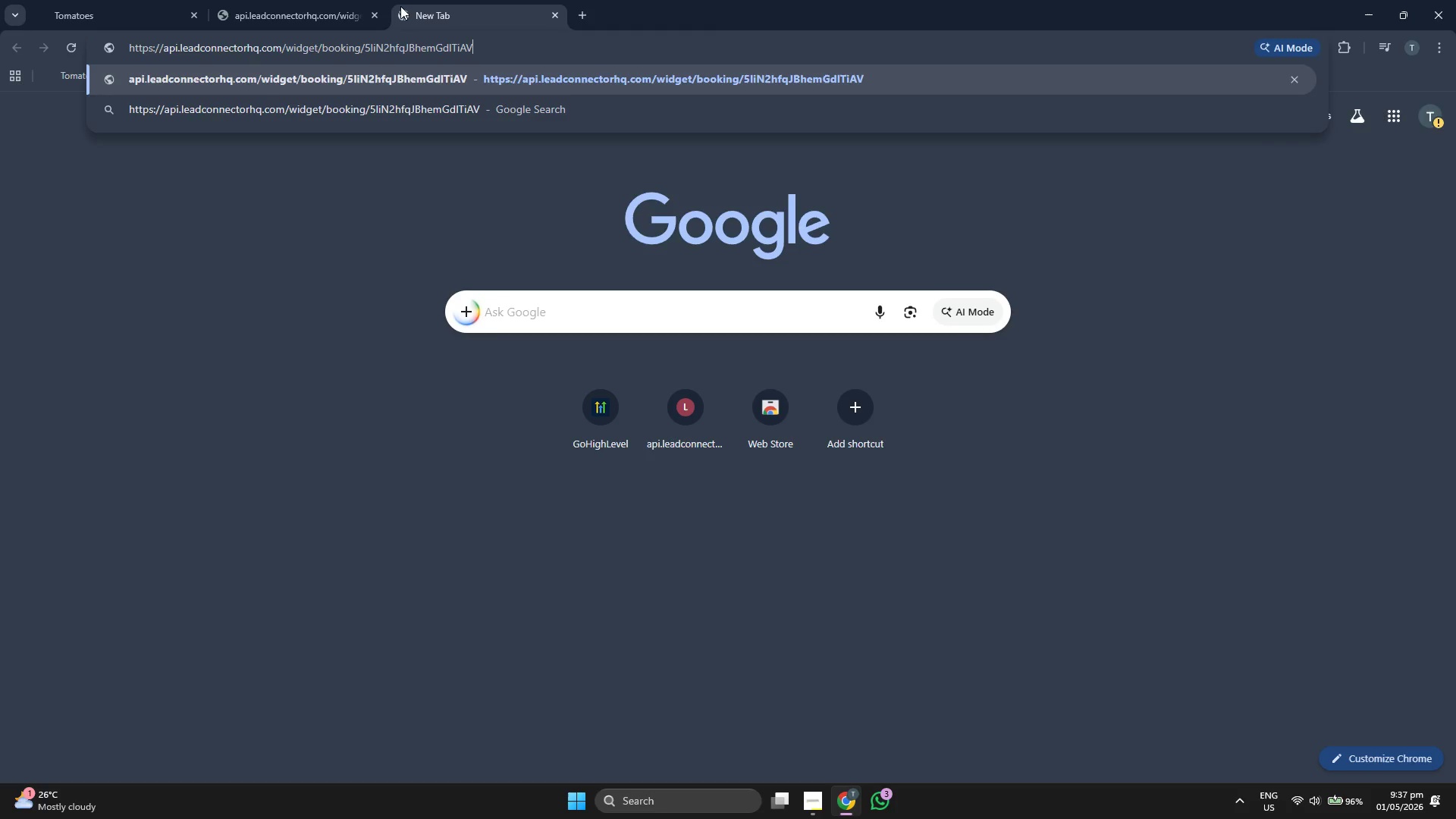 
key(Enter)
 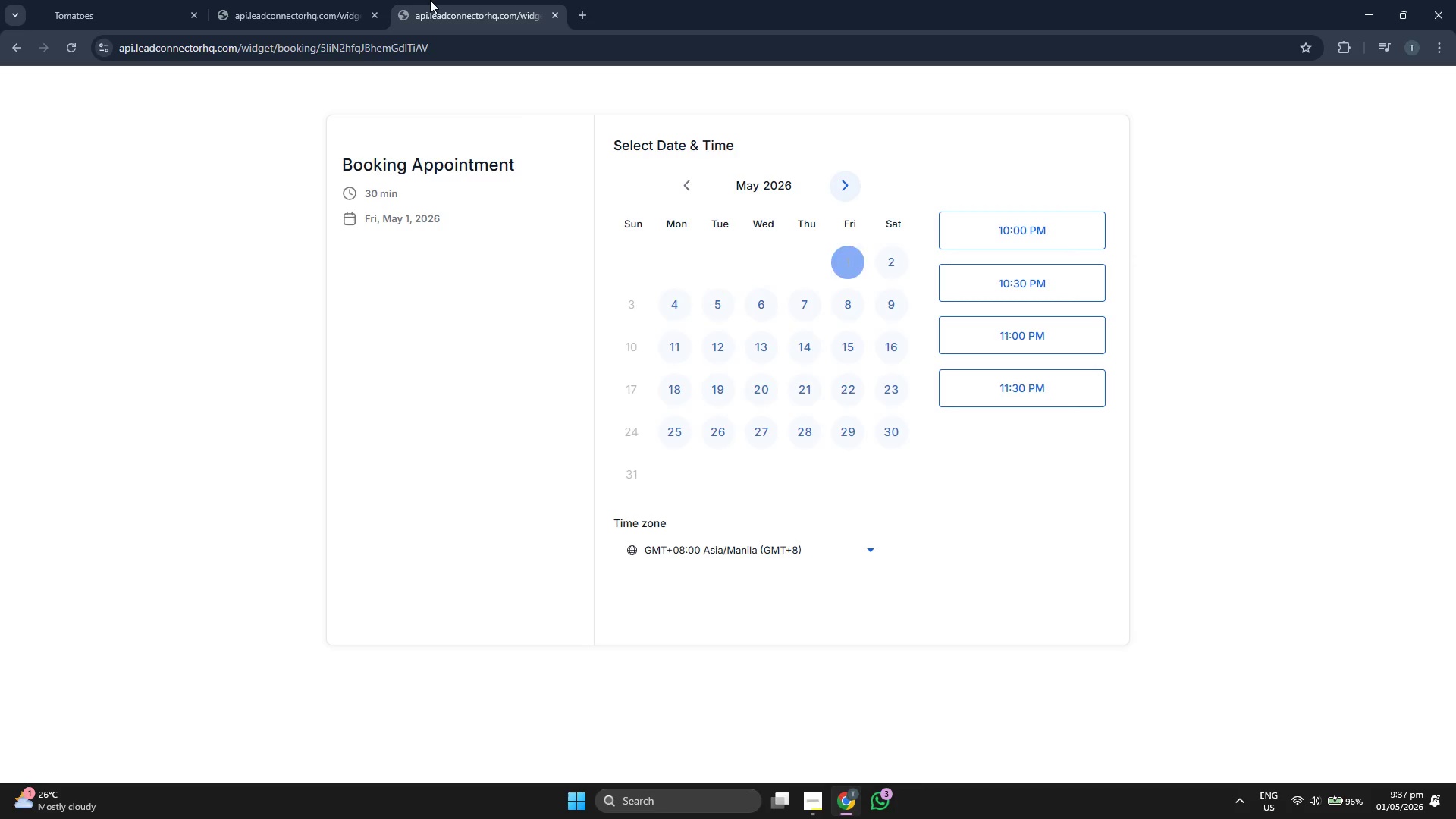 
left_click_drag(start_coordinate=[433, 0], to_coordinate=[367, 0])
 